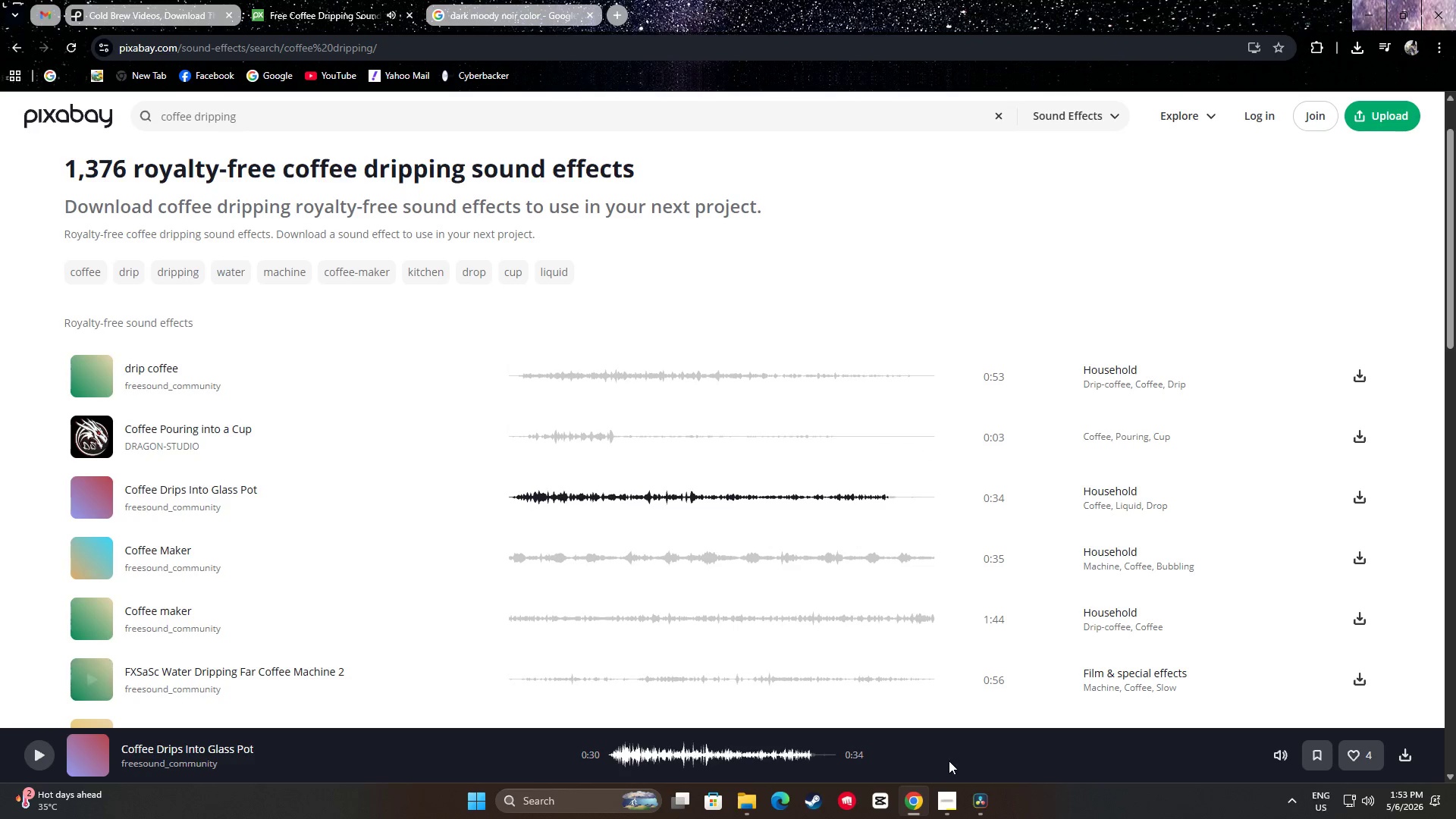 
left_click([980, 803])
 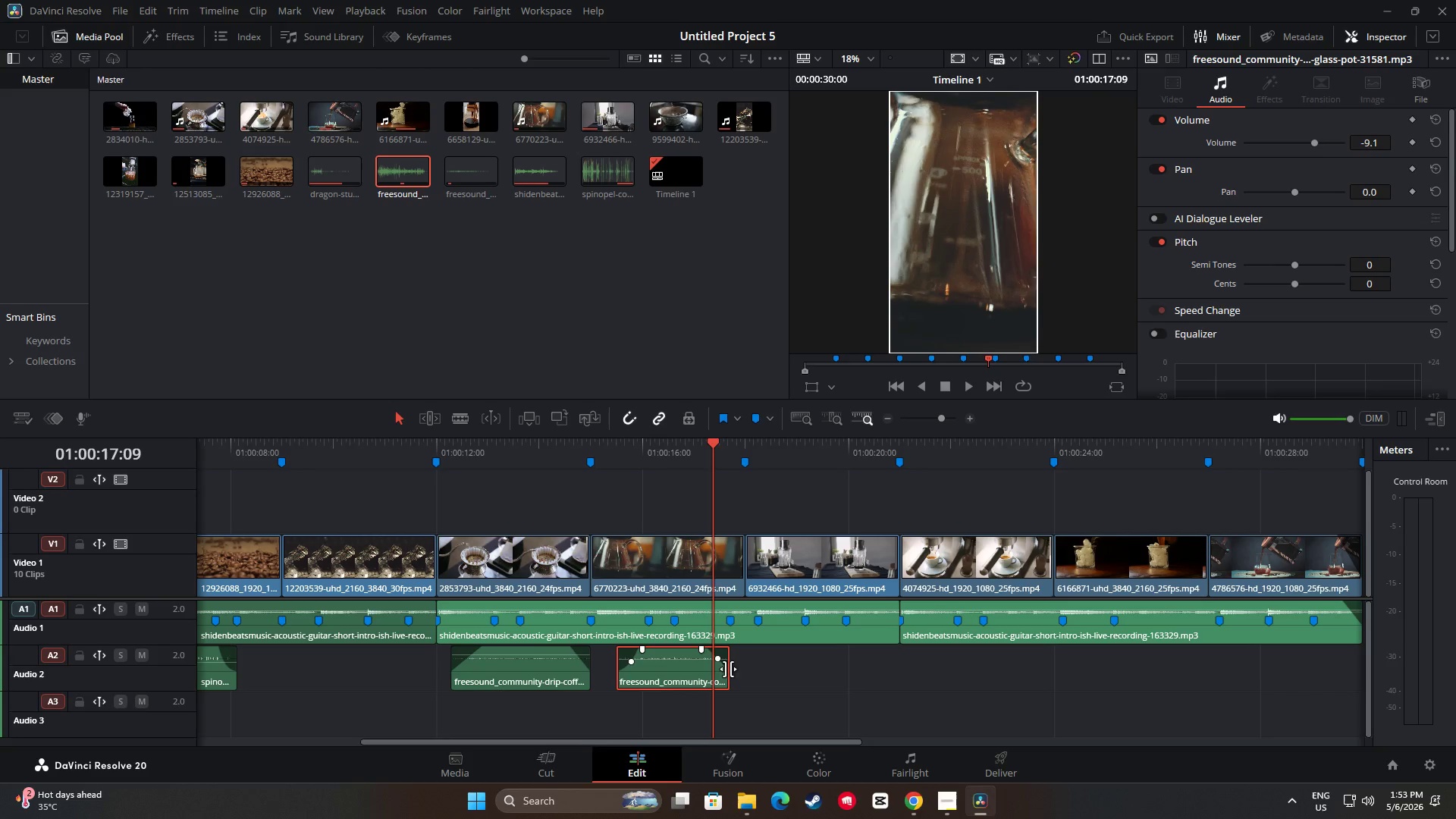 
left_click_drag(start_coordinate=[730, 667], to_coordinate=[899, 674])
 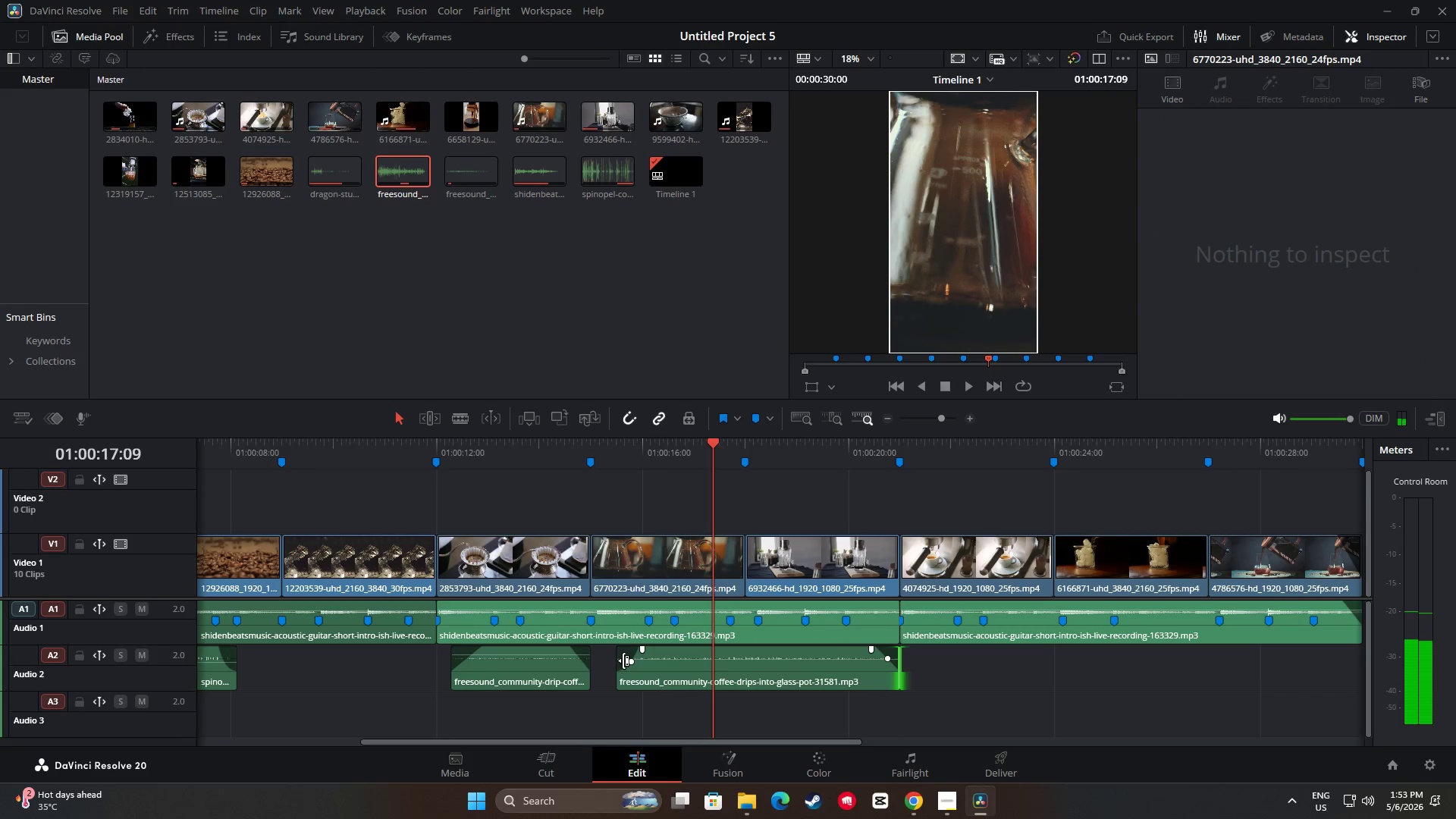 
left_click_drag(start_coordinate=[621, 660], to_coordinate=[829, 664])
 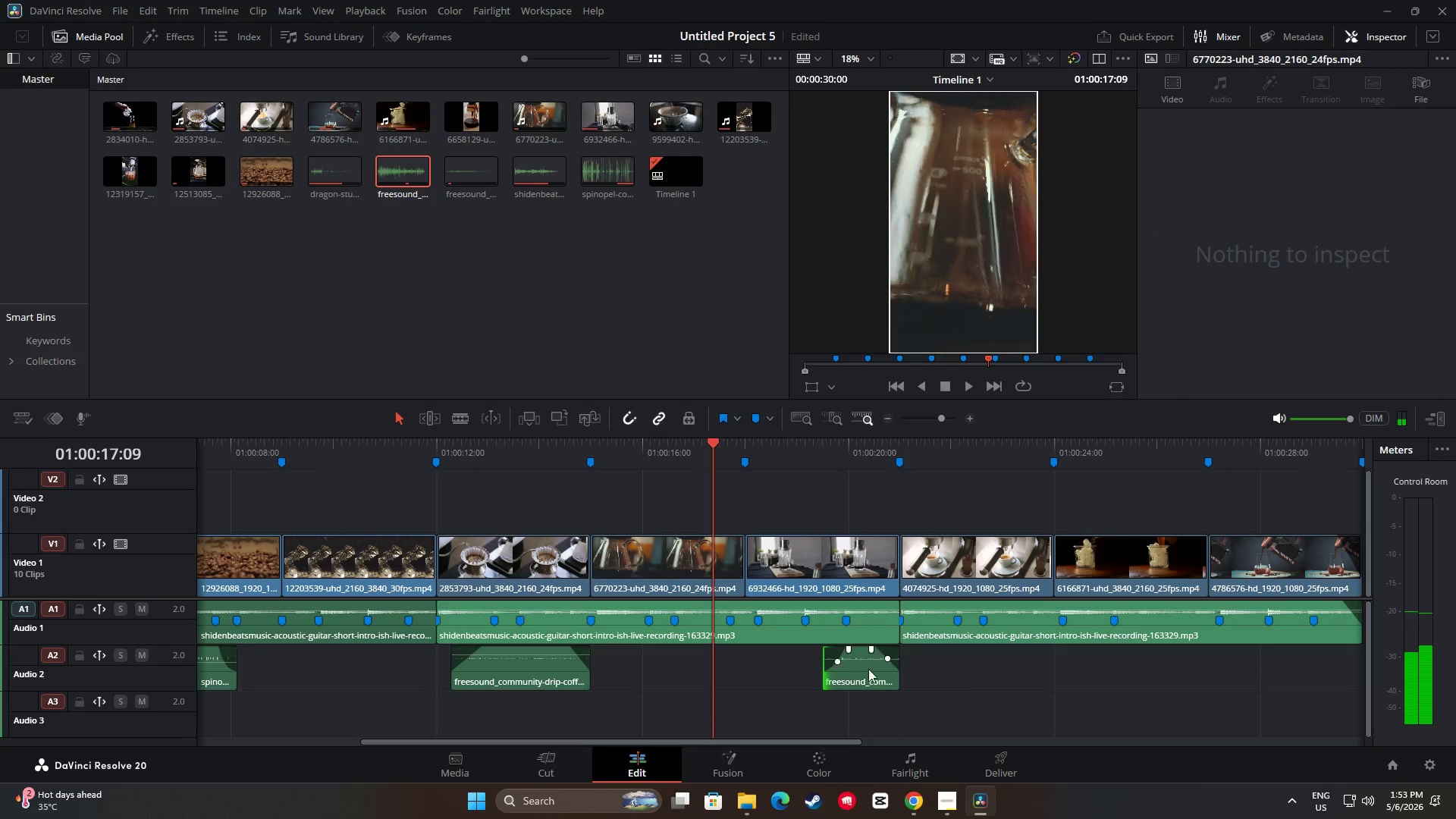 
left_click_drag(start_coordinate=[885, 669], to_coordinate=[678, 669])
 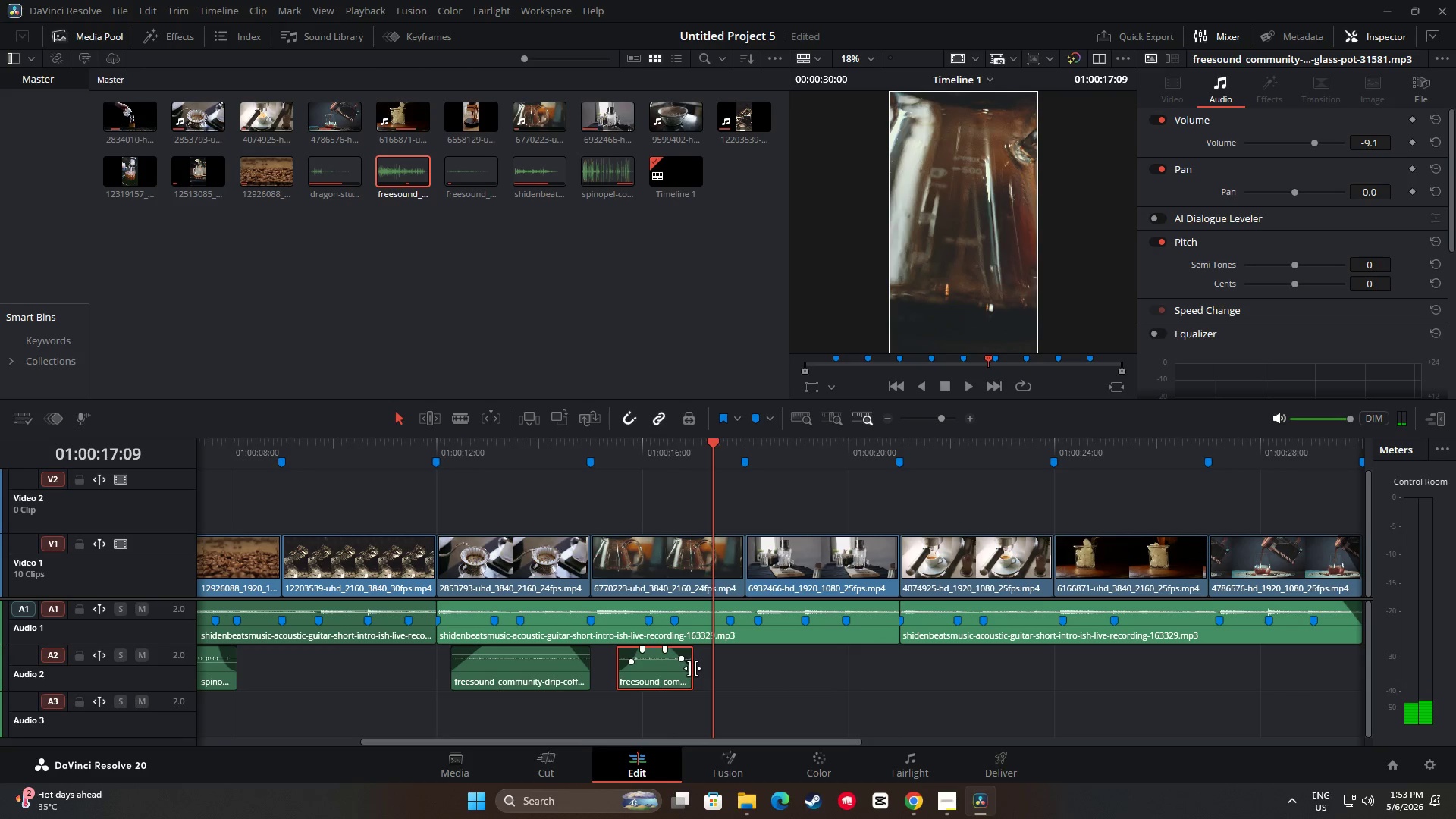 
left_click_drag(start_coordinate=[692, 667], to_coordinate=[712, 667])
 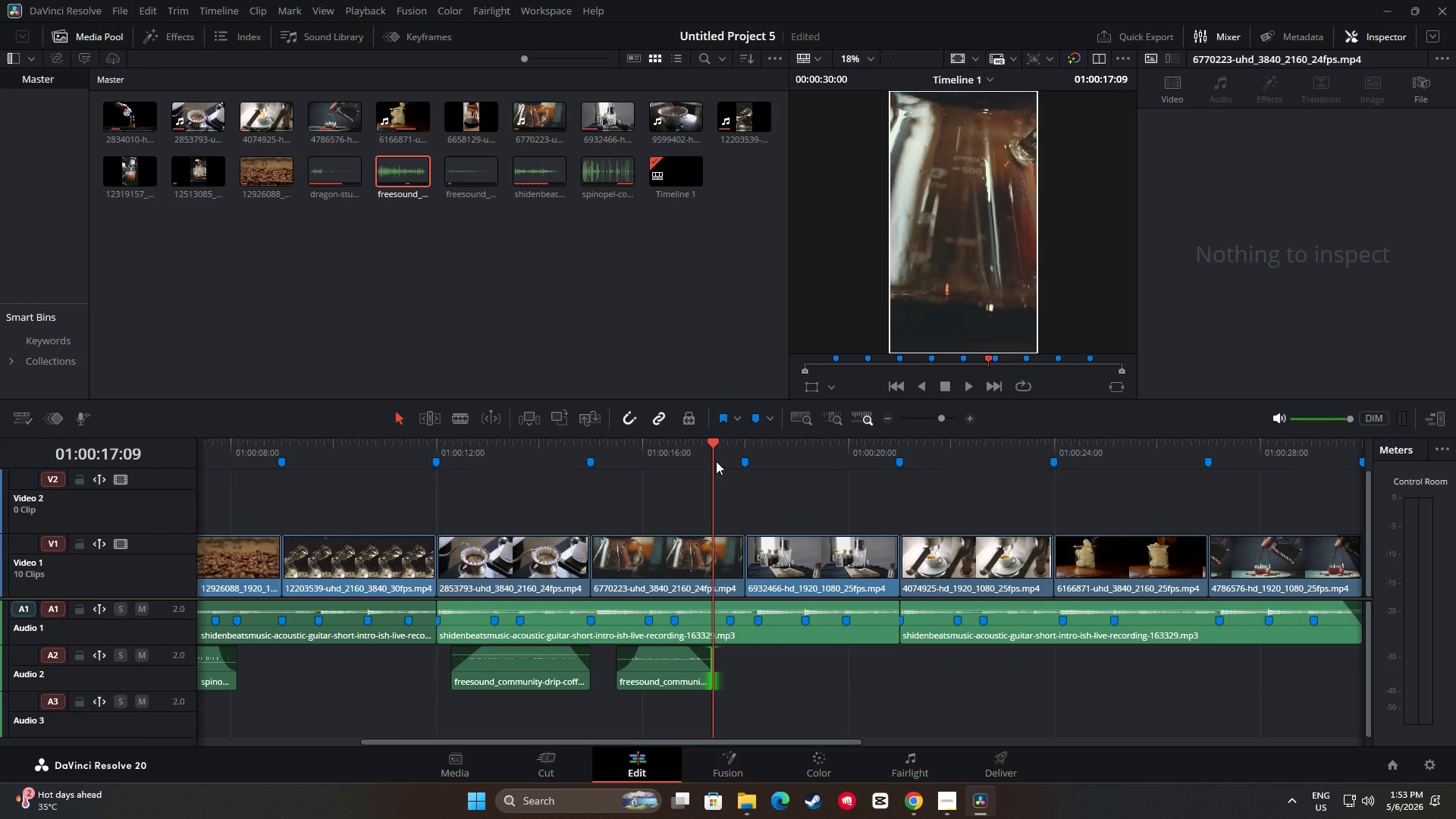 
left_click_drag(start_coordinate=[713, 440], to_coordinate=[576, 450])
 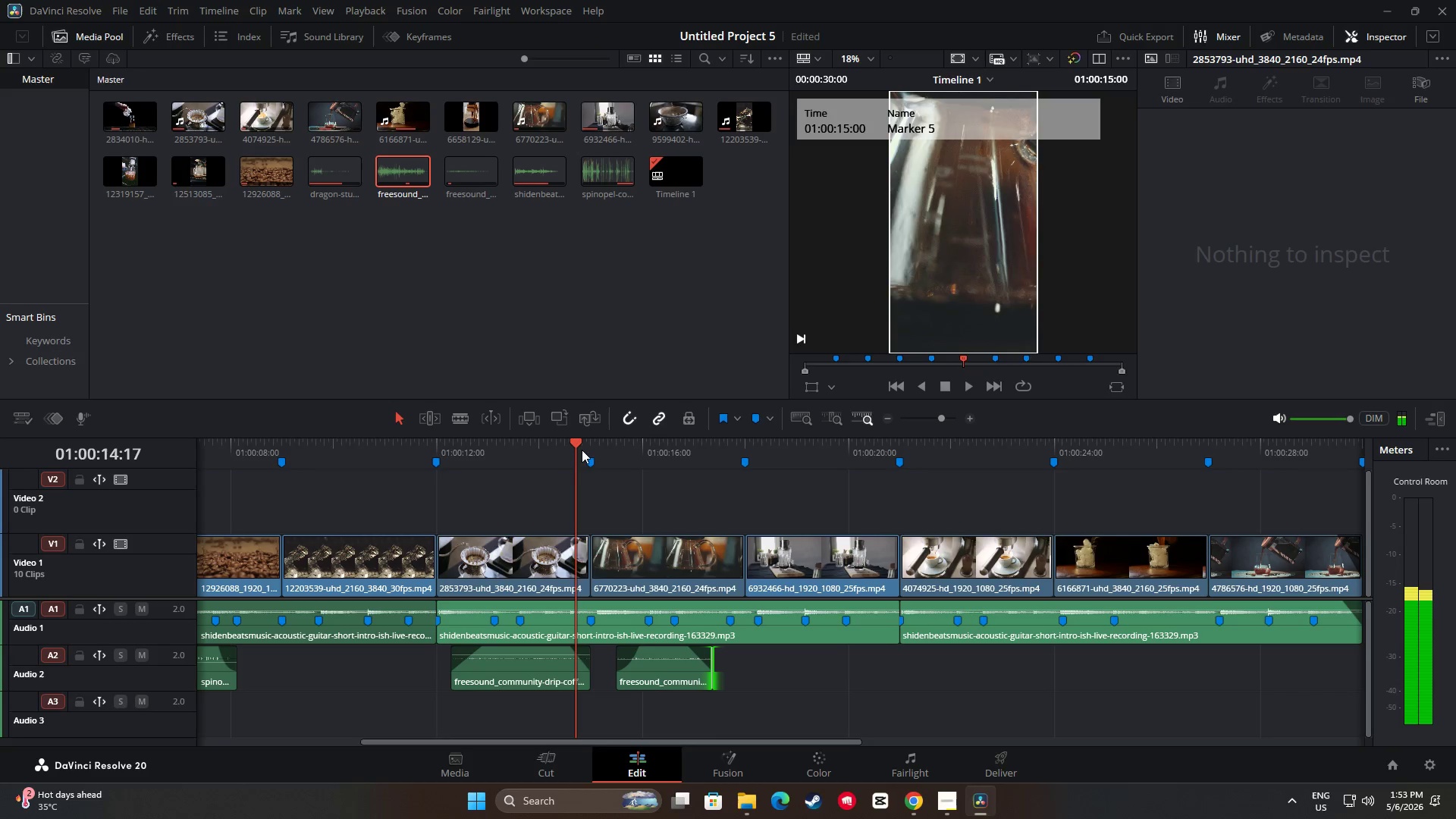 
key(Space)
 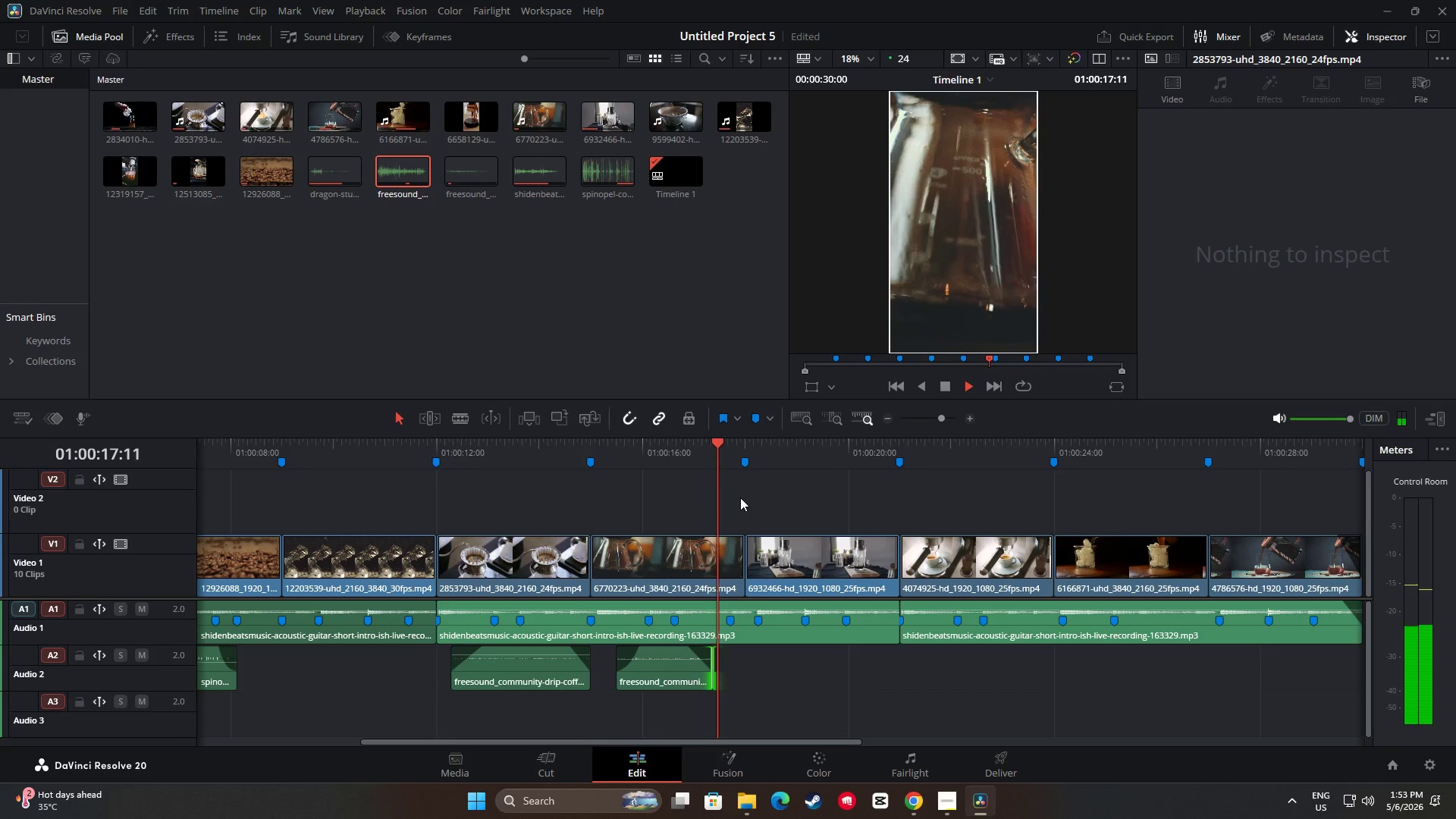 
key(Space)
 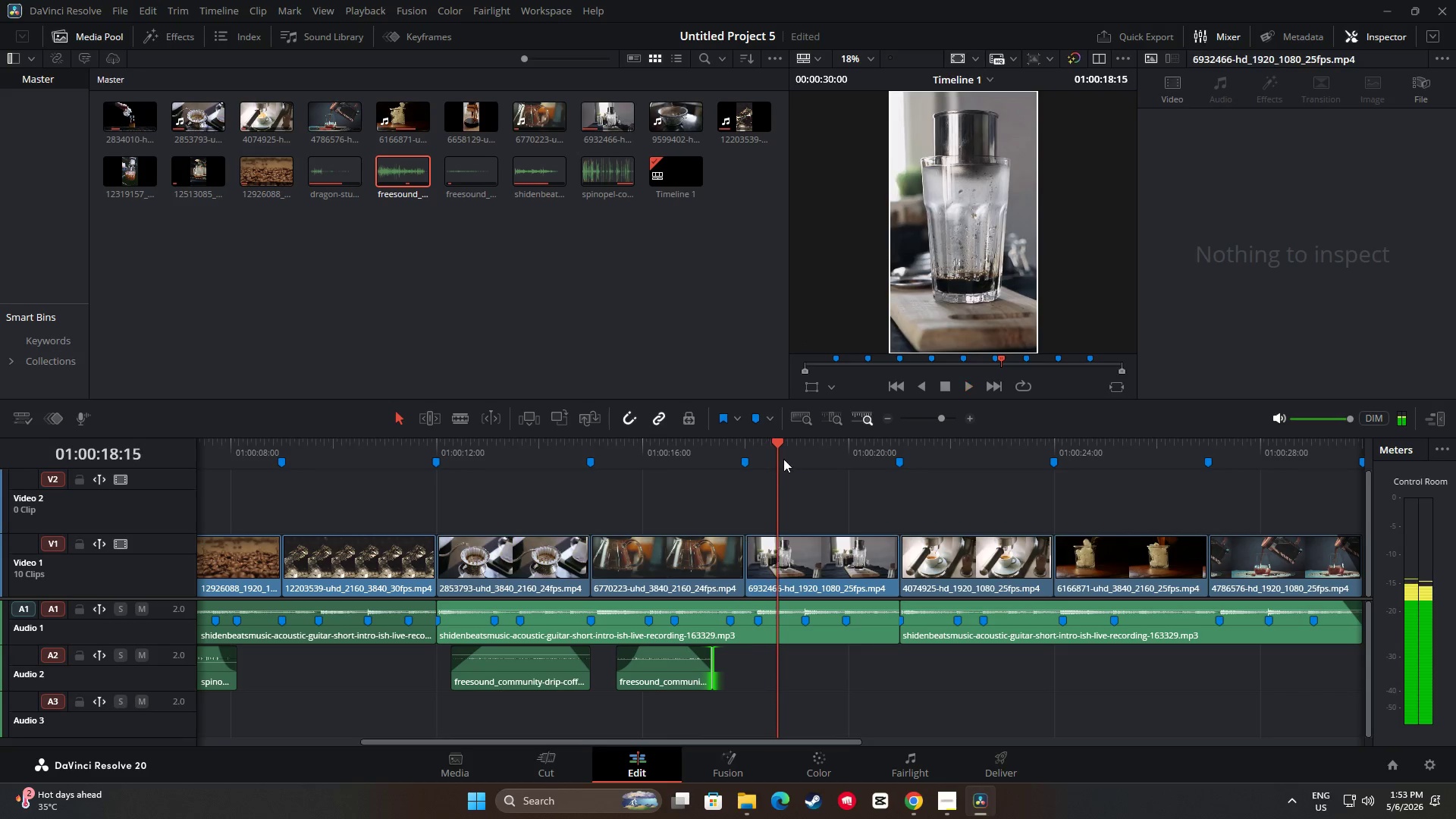 
left_click_drag(start_coordinate=[774, 440], to_coordinate=[560, 455])
 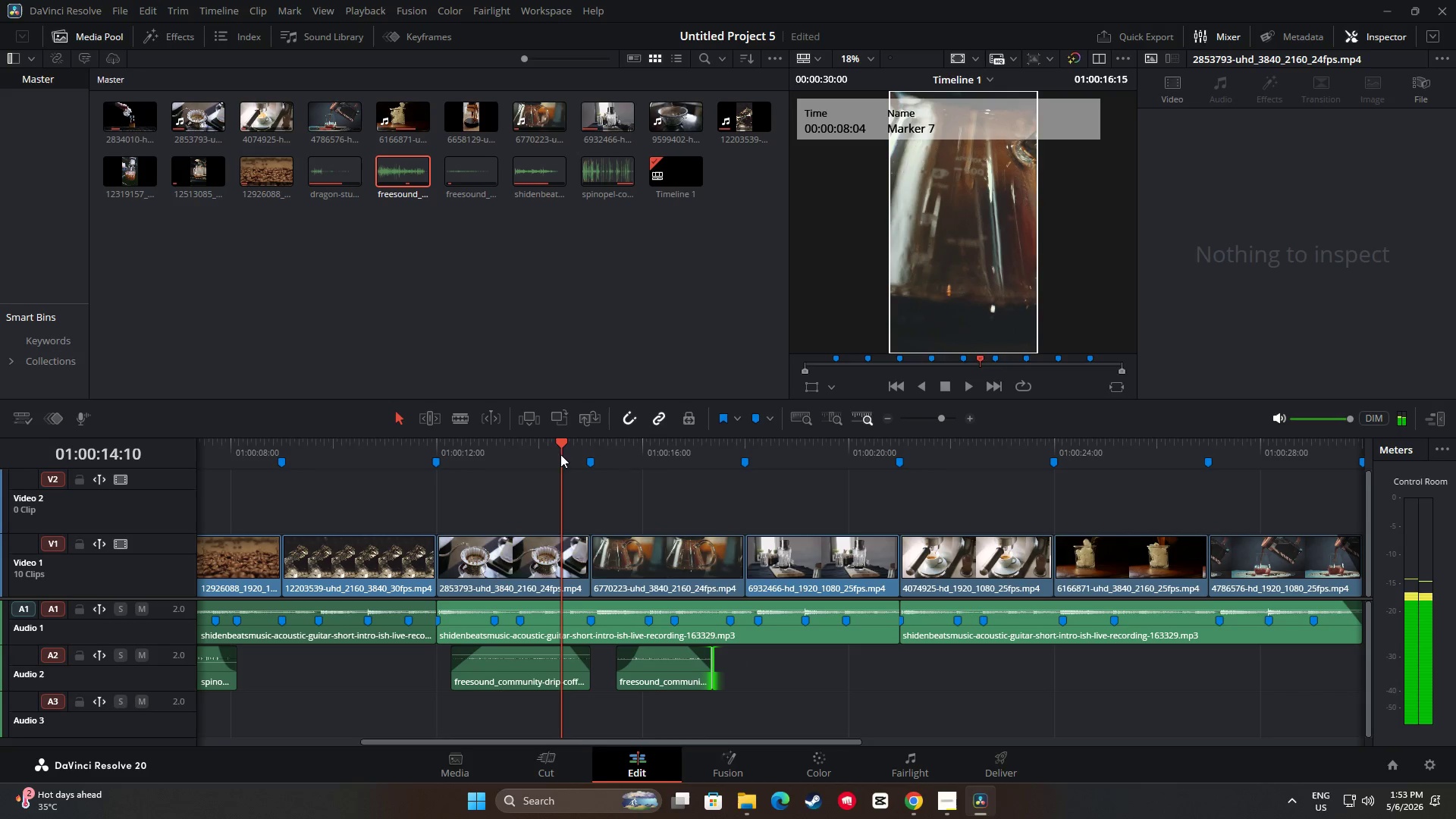 
key(Space)
 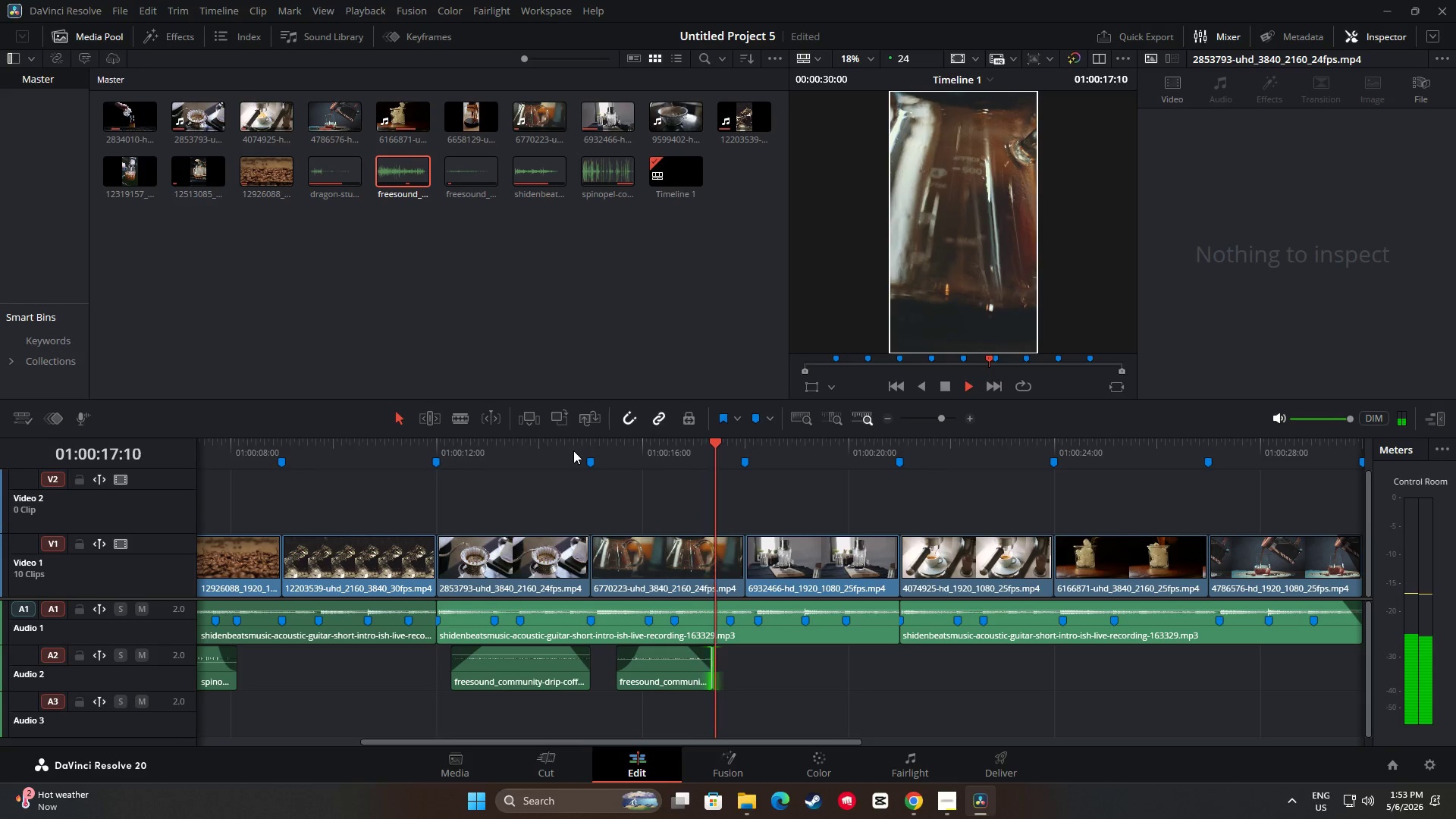 
key(Space)
 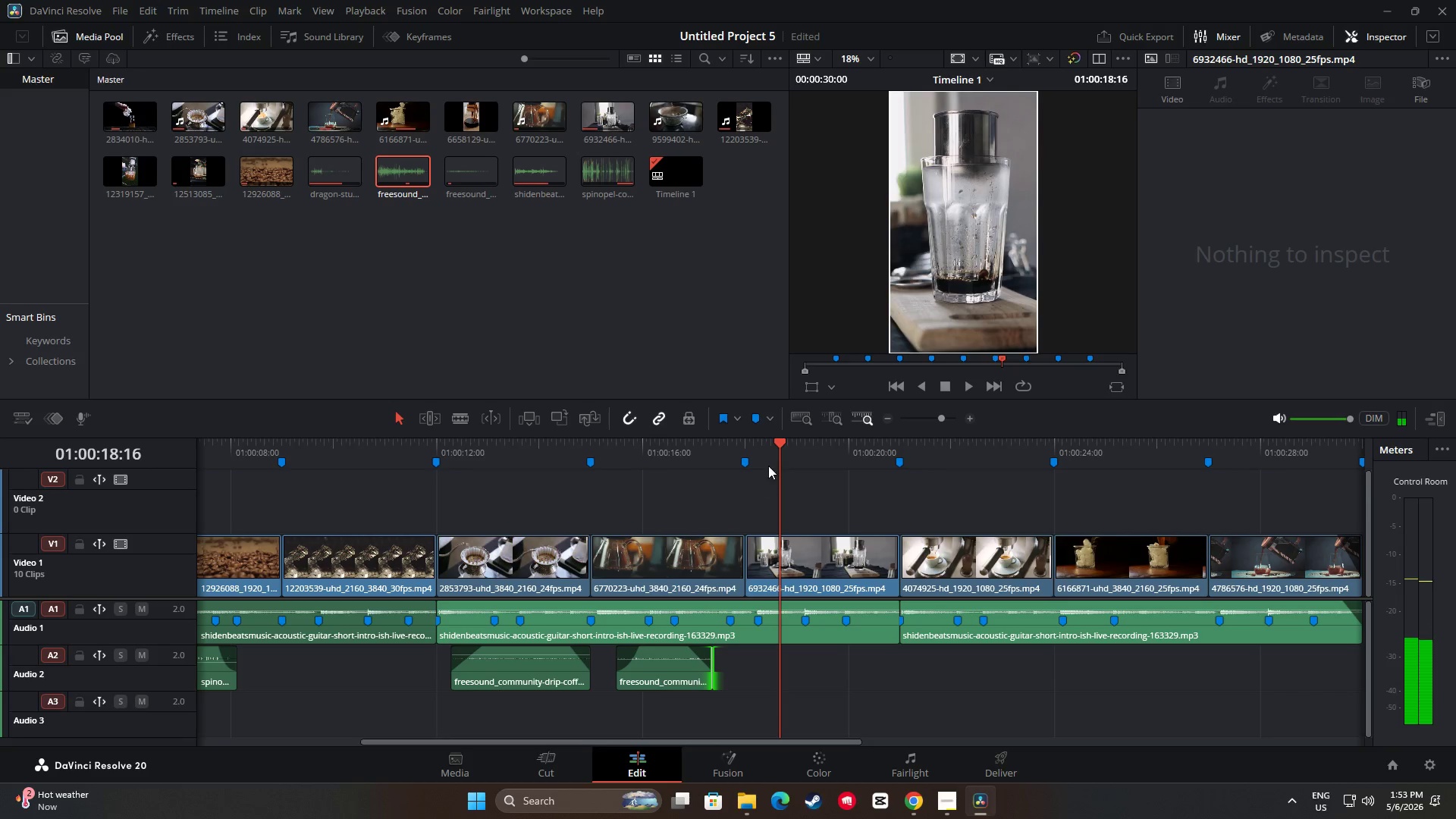 
left_click_drag(start_coordinate=[785, 439], to_coordinate=[451, 457])
 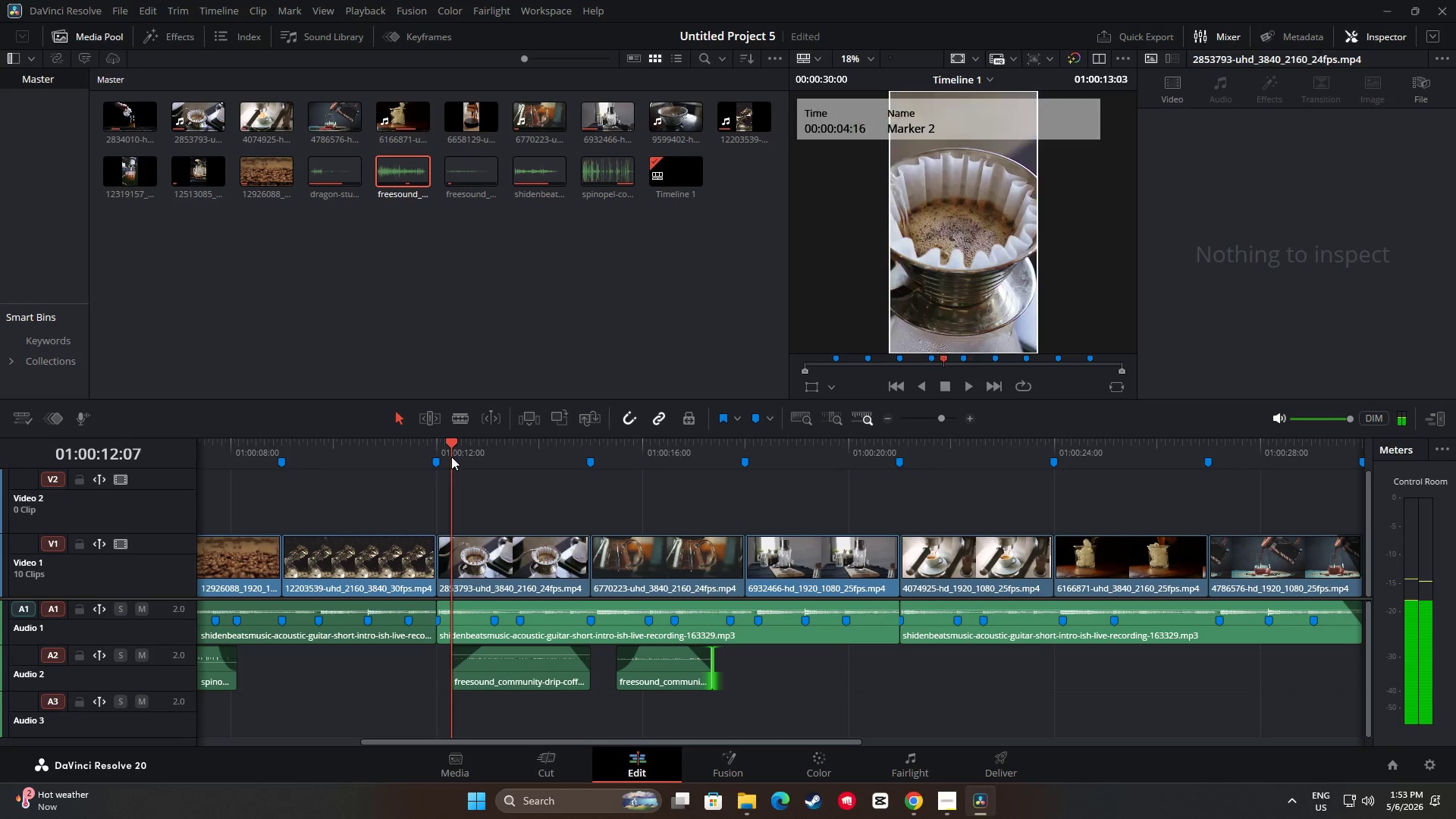 
key(Space)
 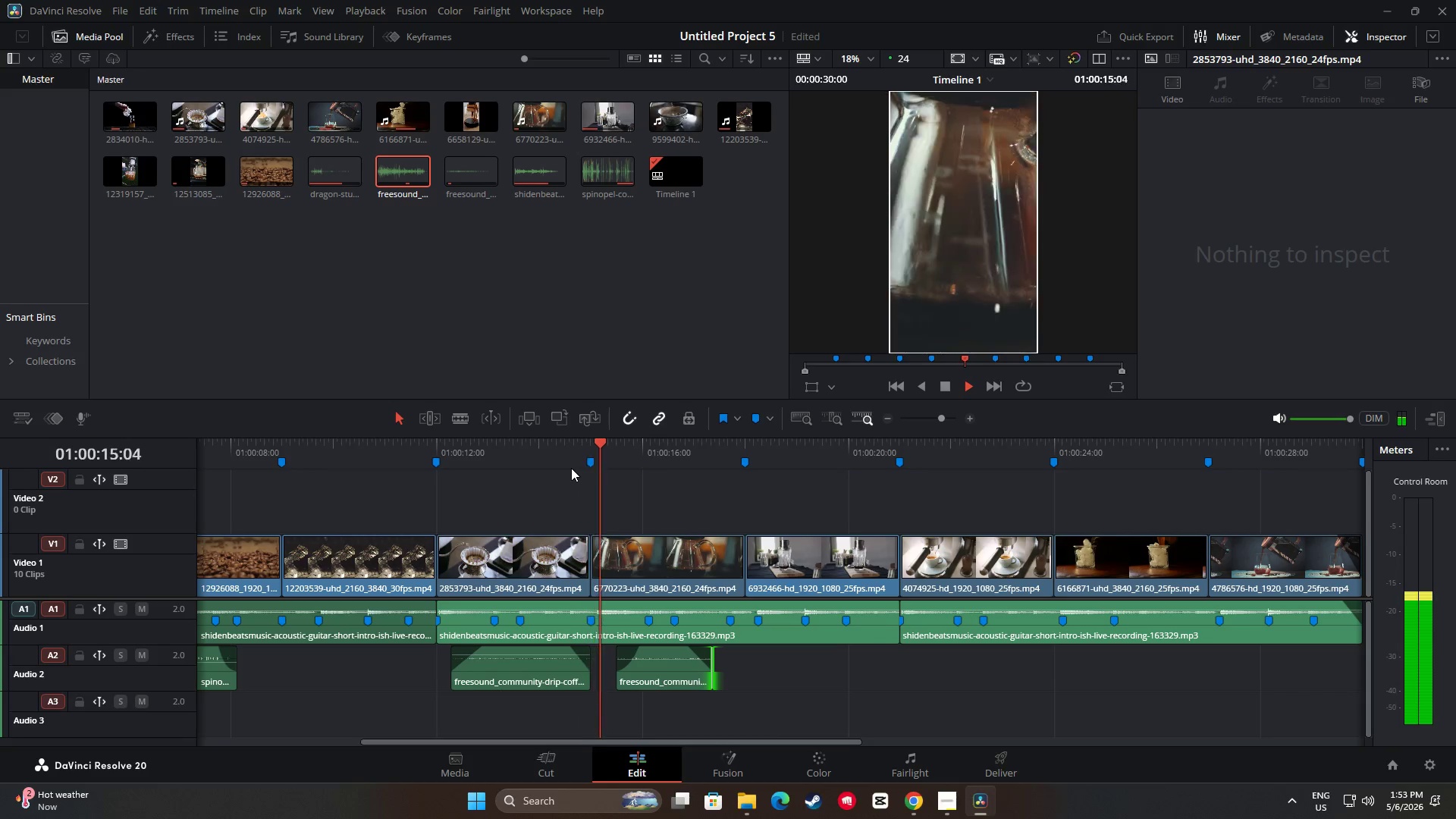 
key(Space)
 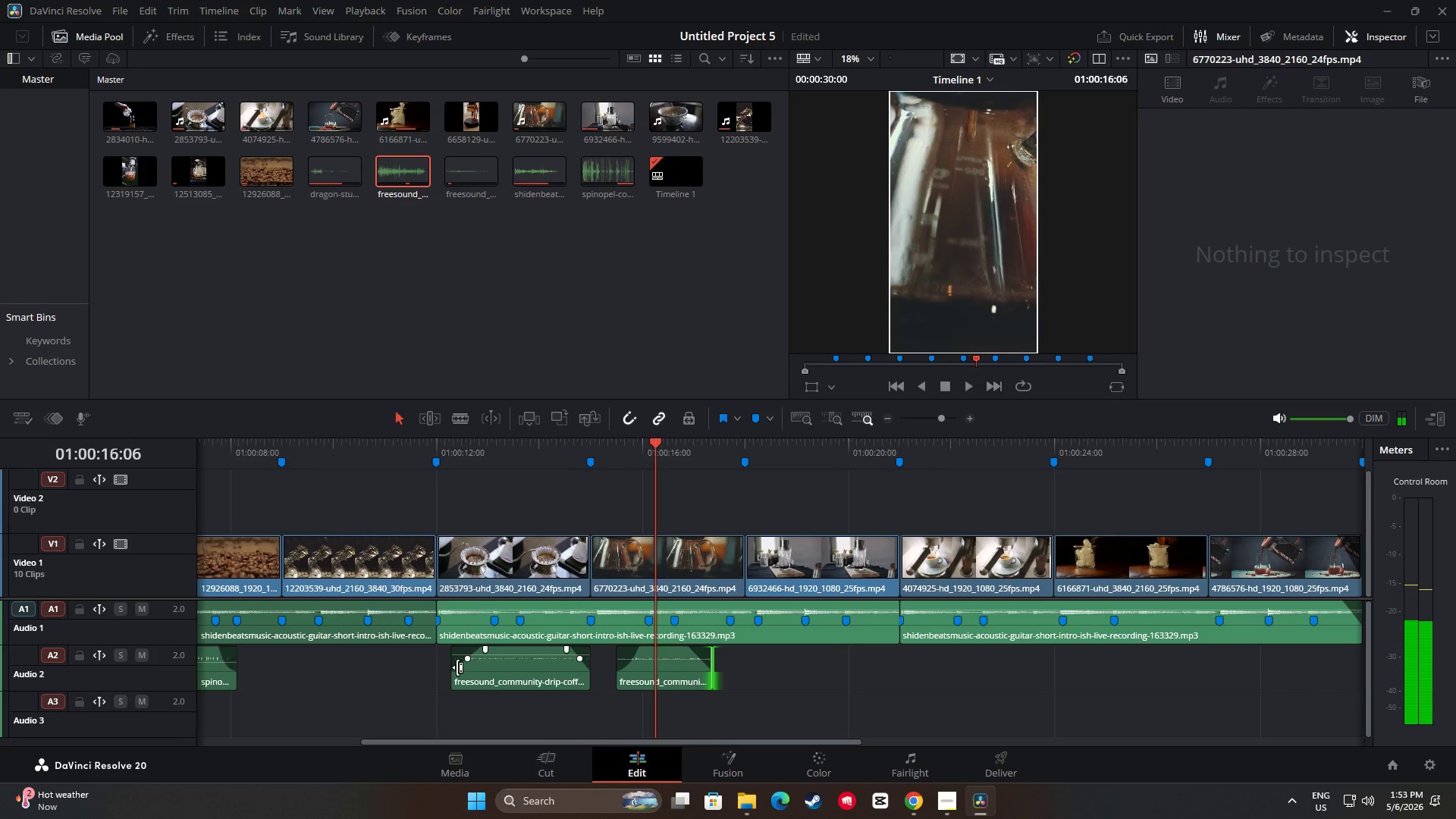 
left_click_drag(start_coordinate=[457, 667], to_coordinate=[460, 667])
 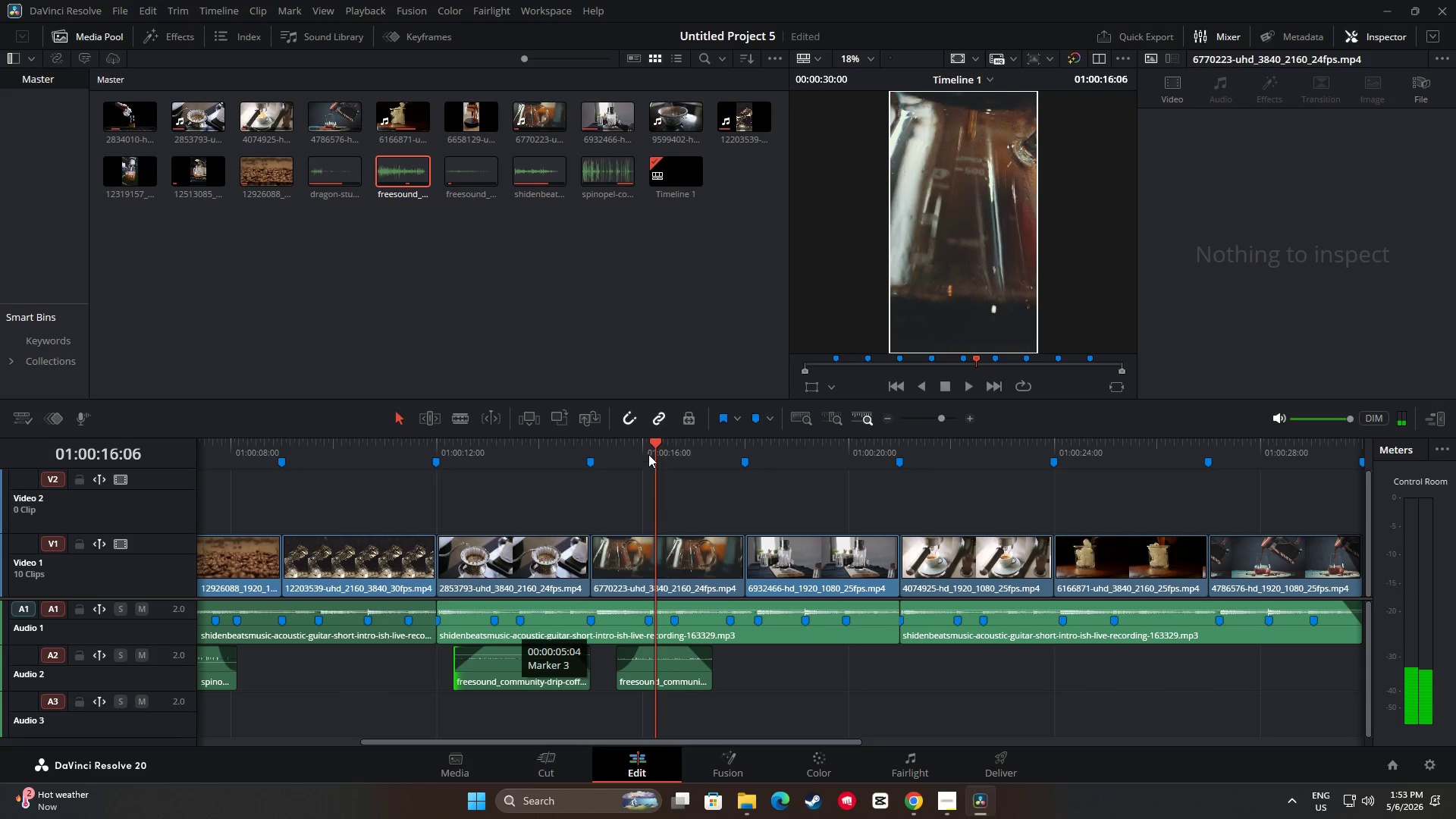 
left_click_drag(start_coordinate=[657, 441], to_coordinate=[425, 439])
 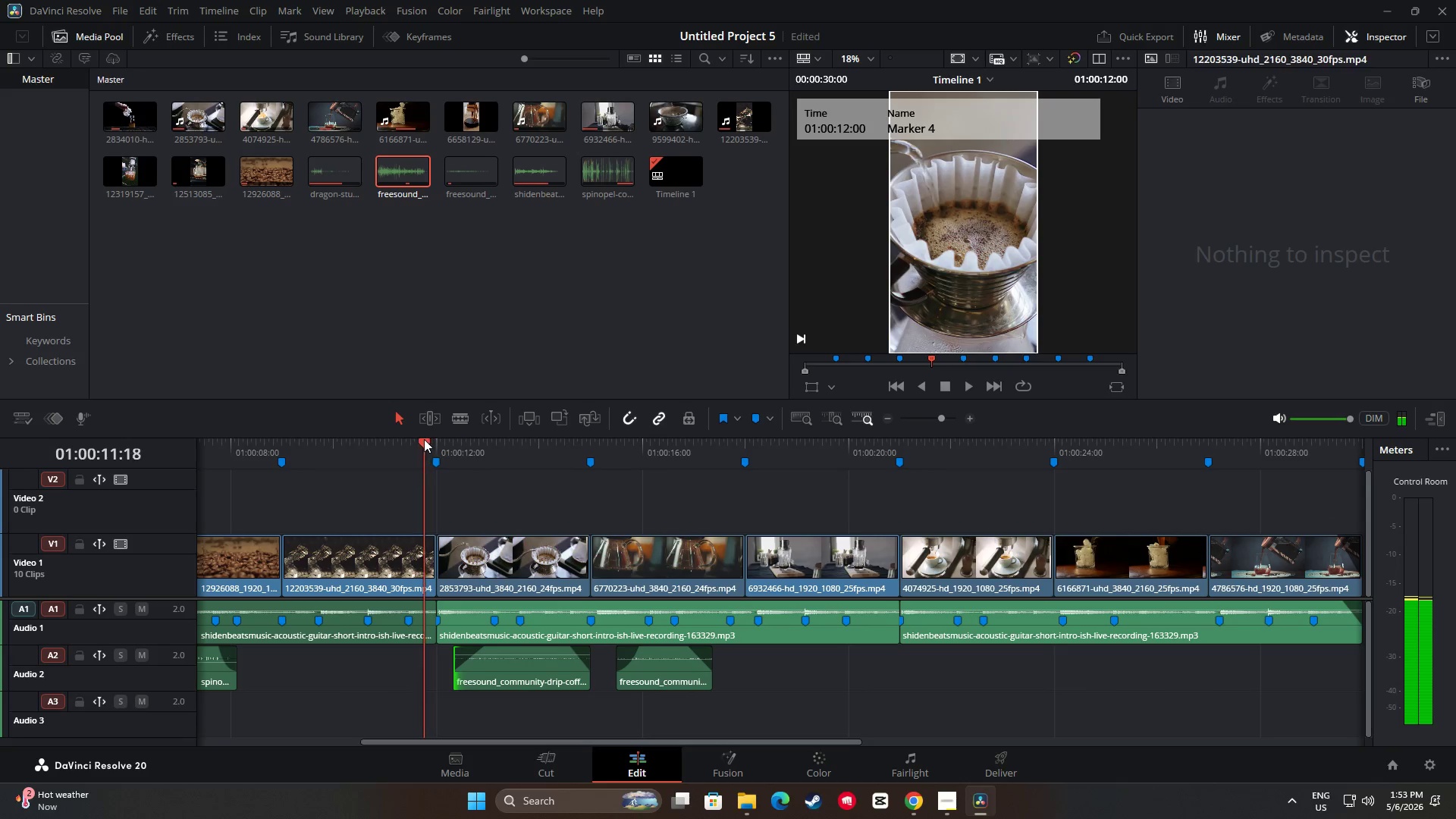 
key(Space)
 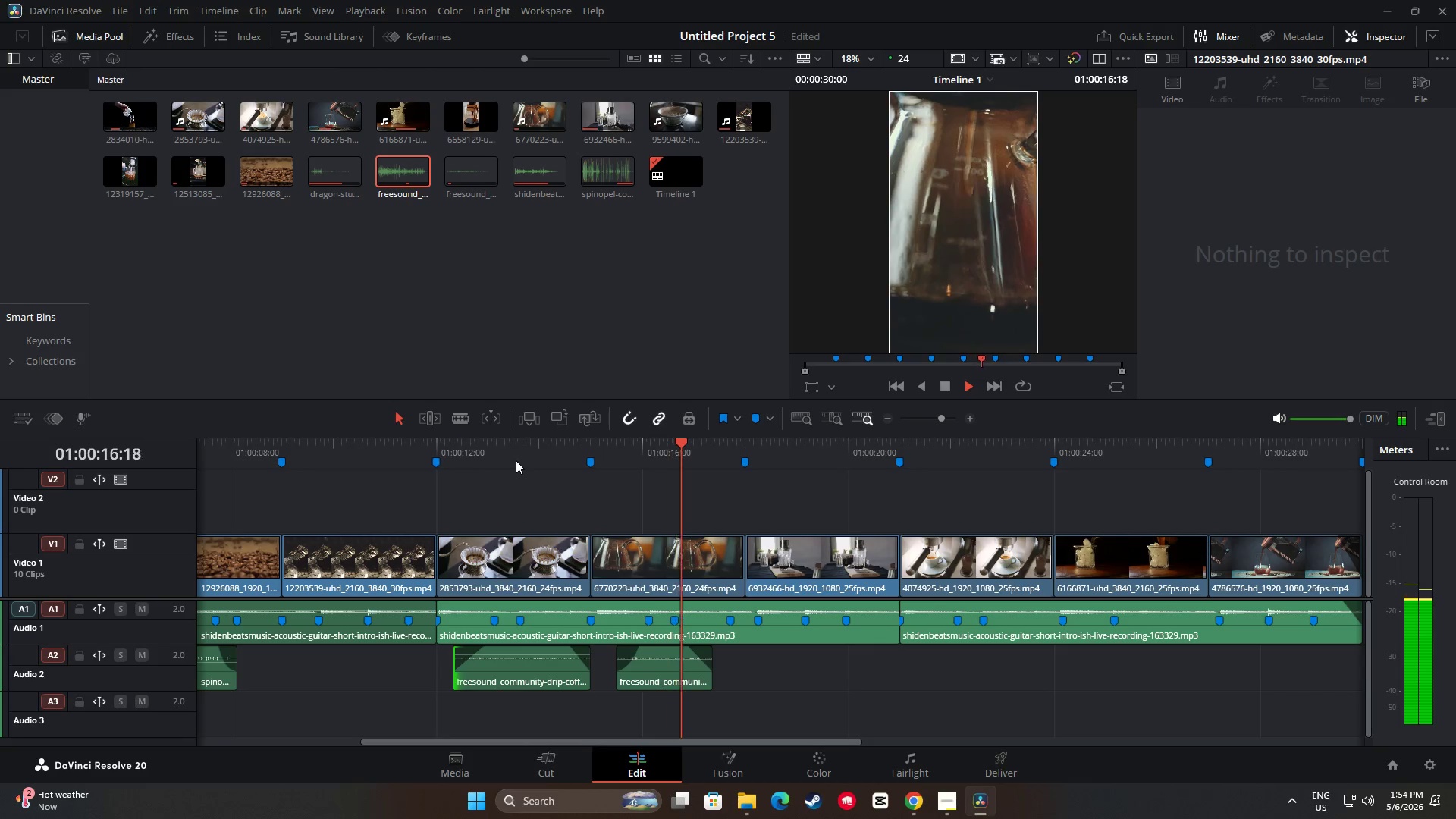 
wait(7.19)
 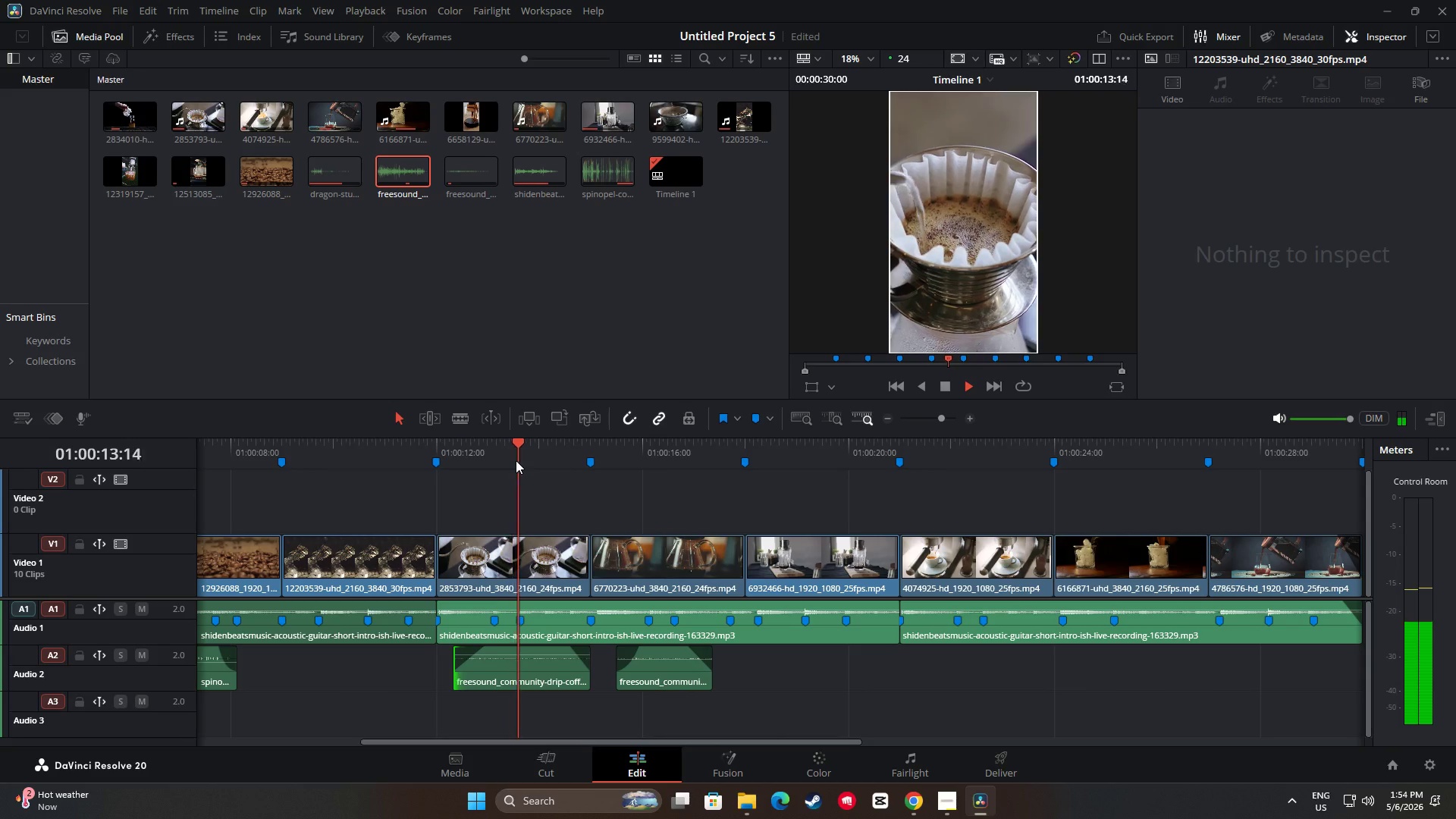 
key(Space)
 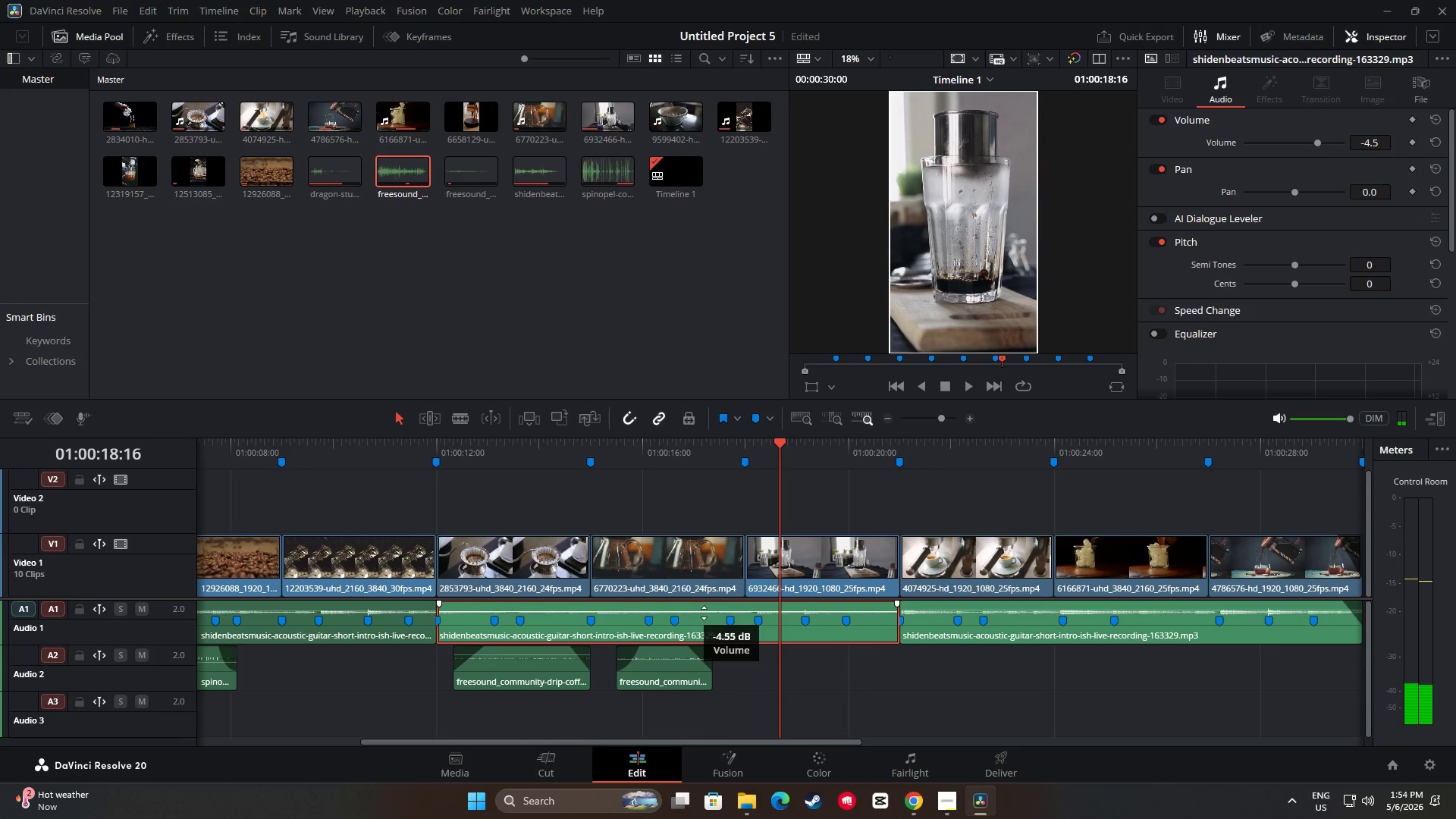 
left_click_drag(start_coordinate=[777, 446], to_coordinate=[573, 448])
 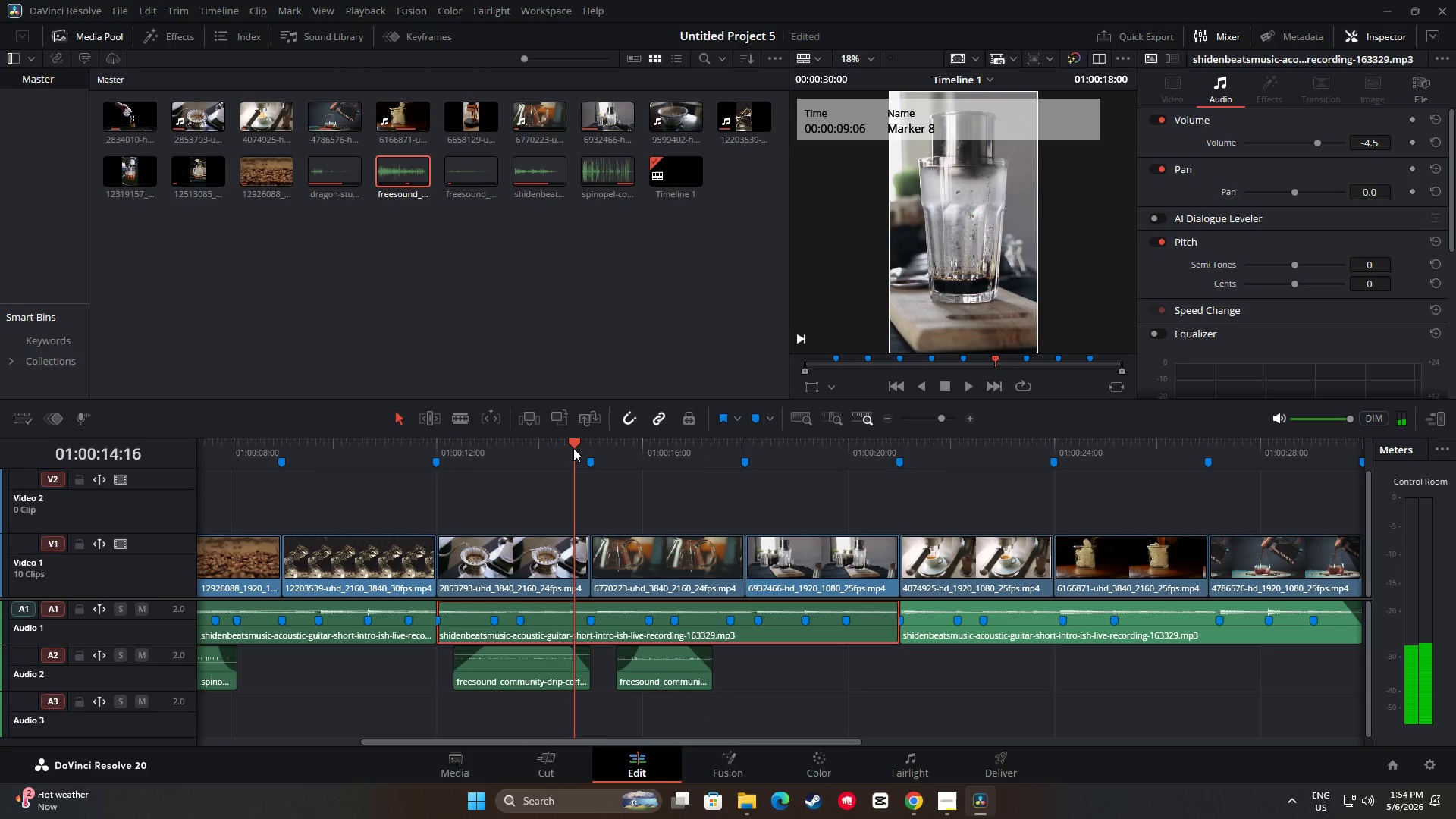 
key(Space)
 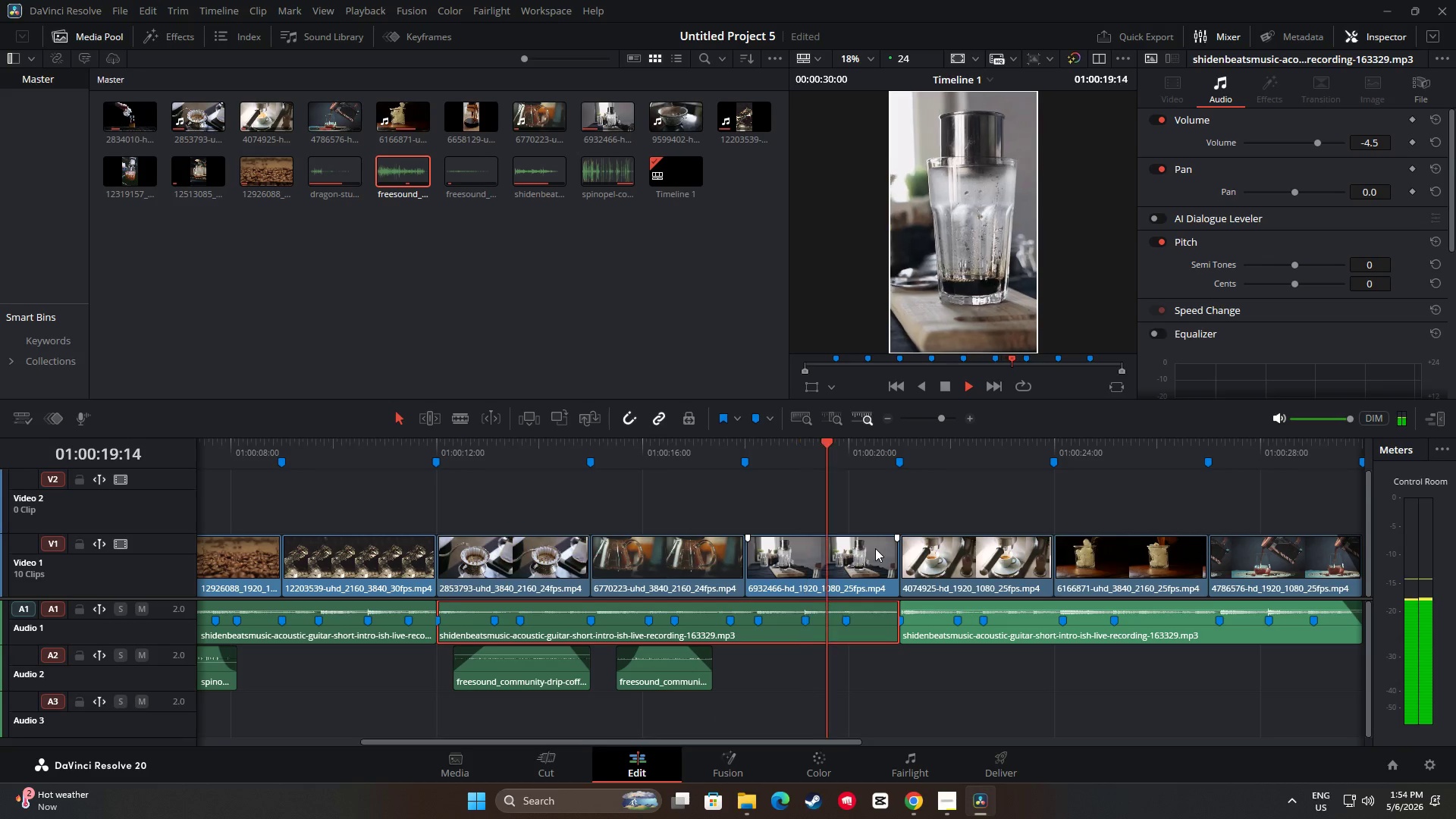 
wait(10.27)
 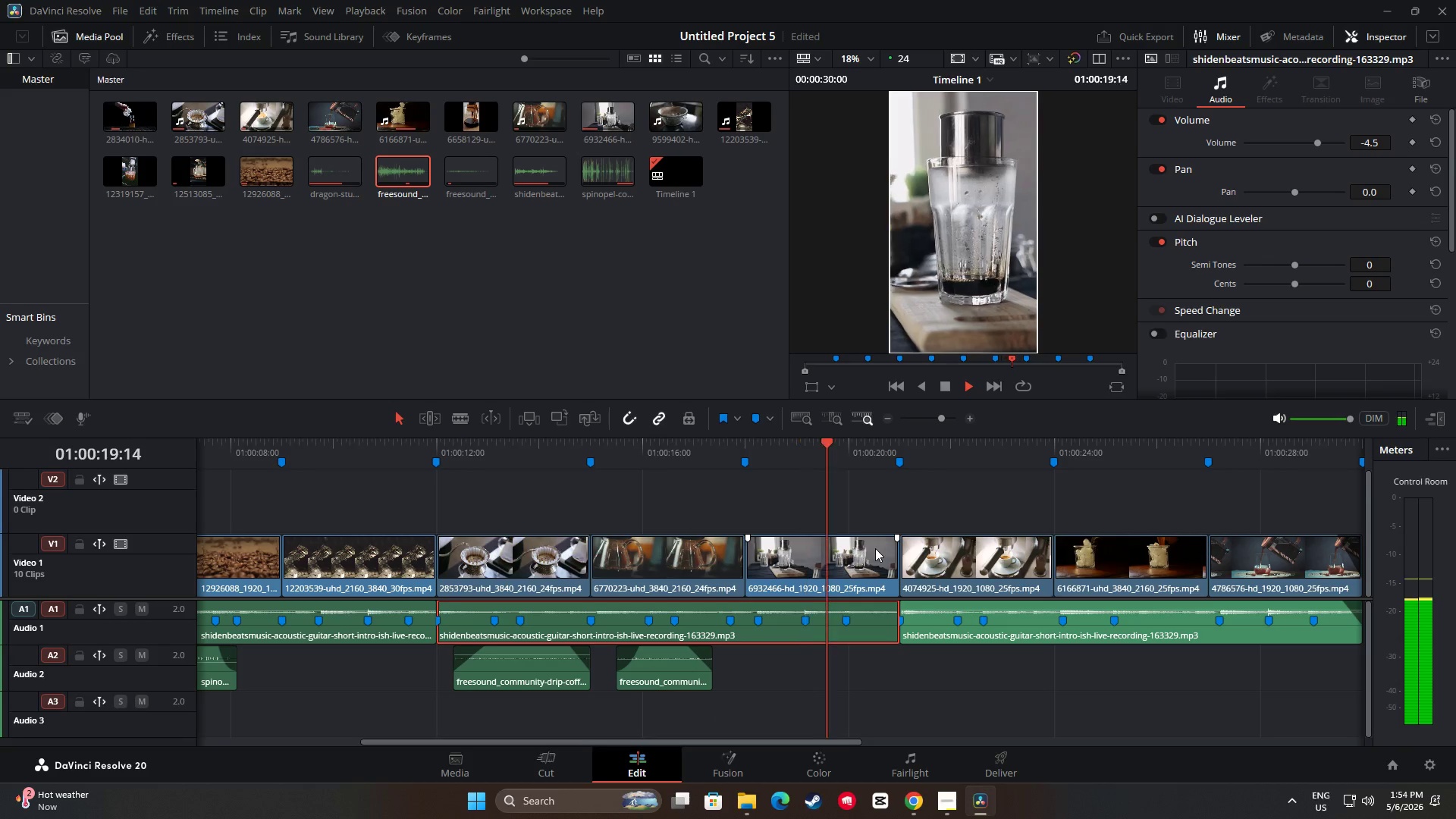 
key(Space)
 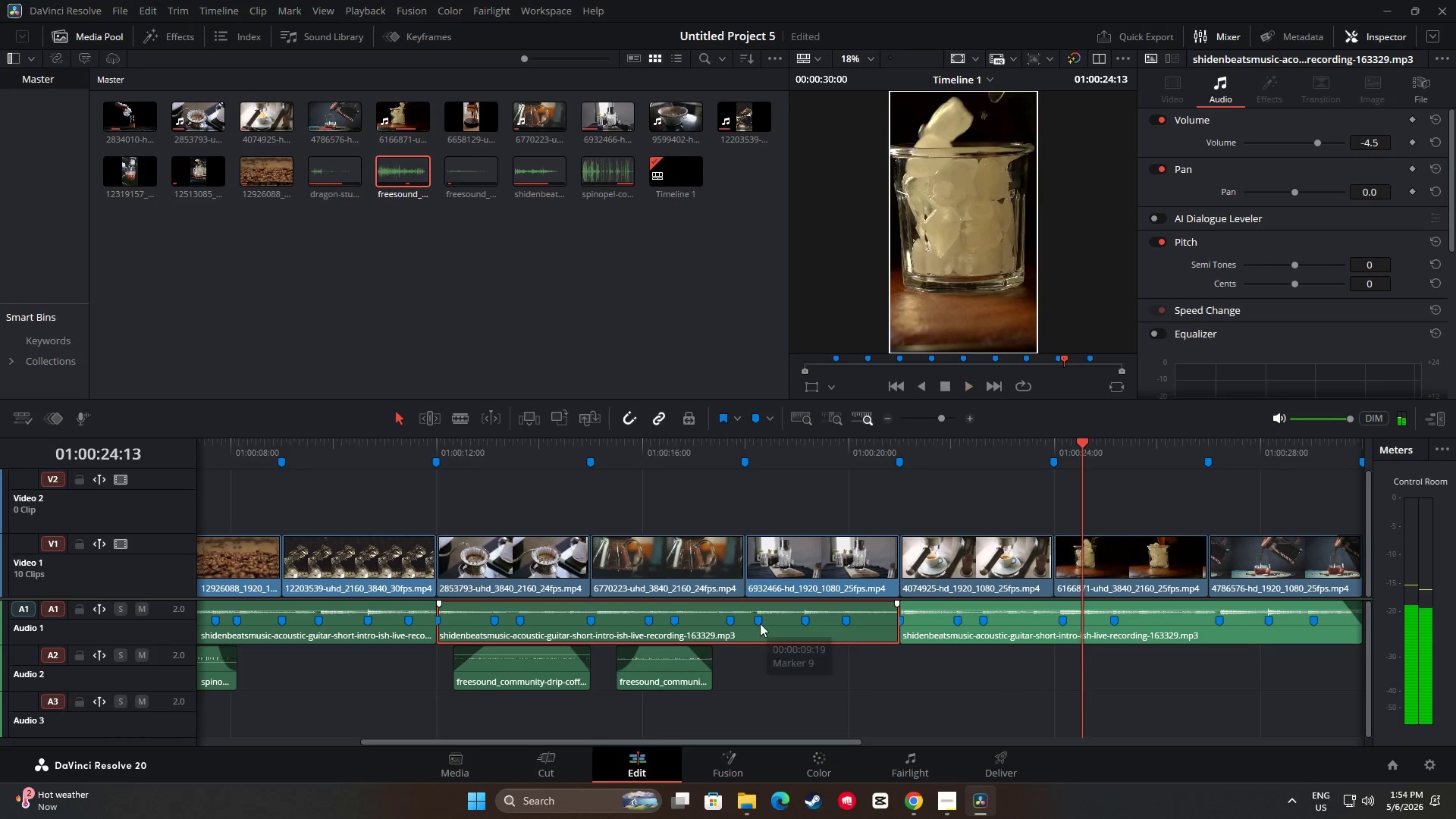 
mouse_move([771, 617])
 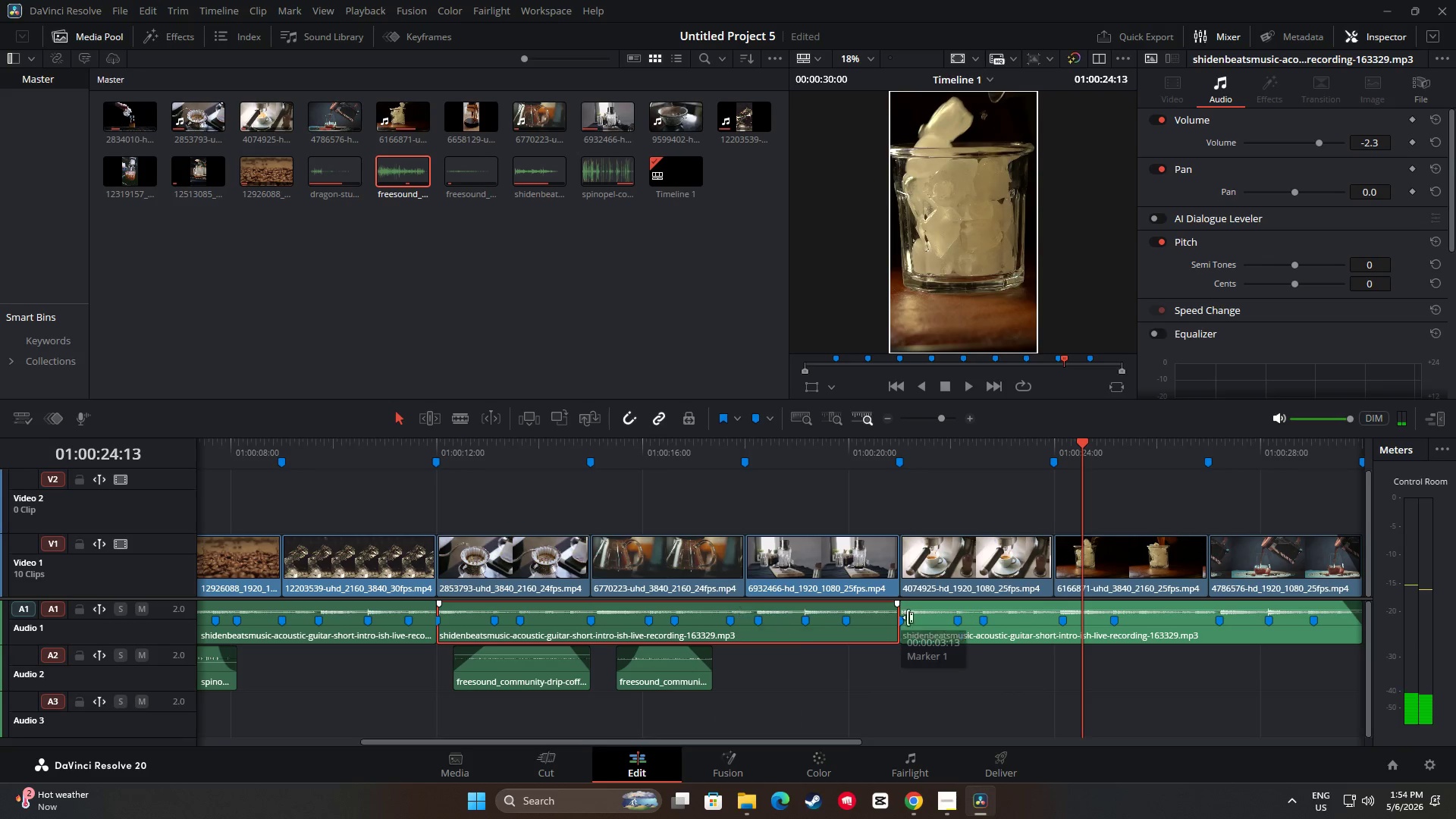 
mouse_move([955, 602])
 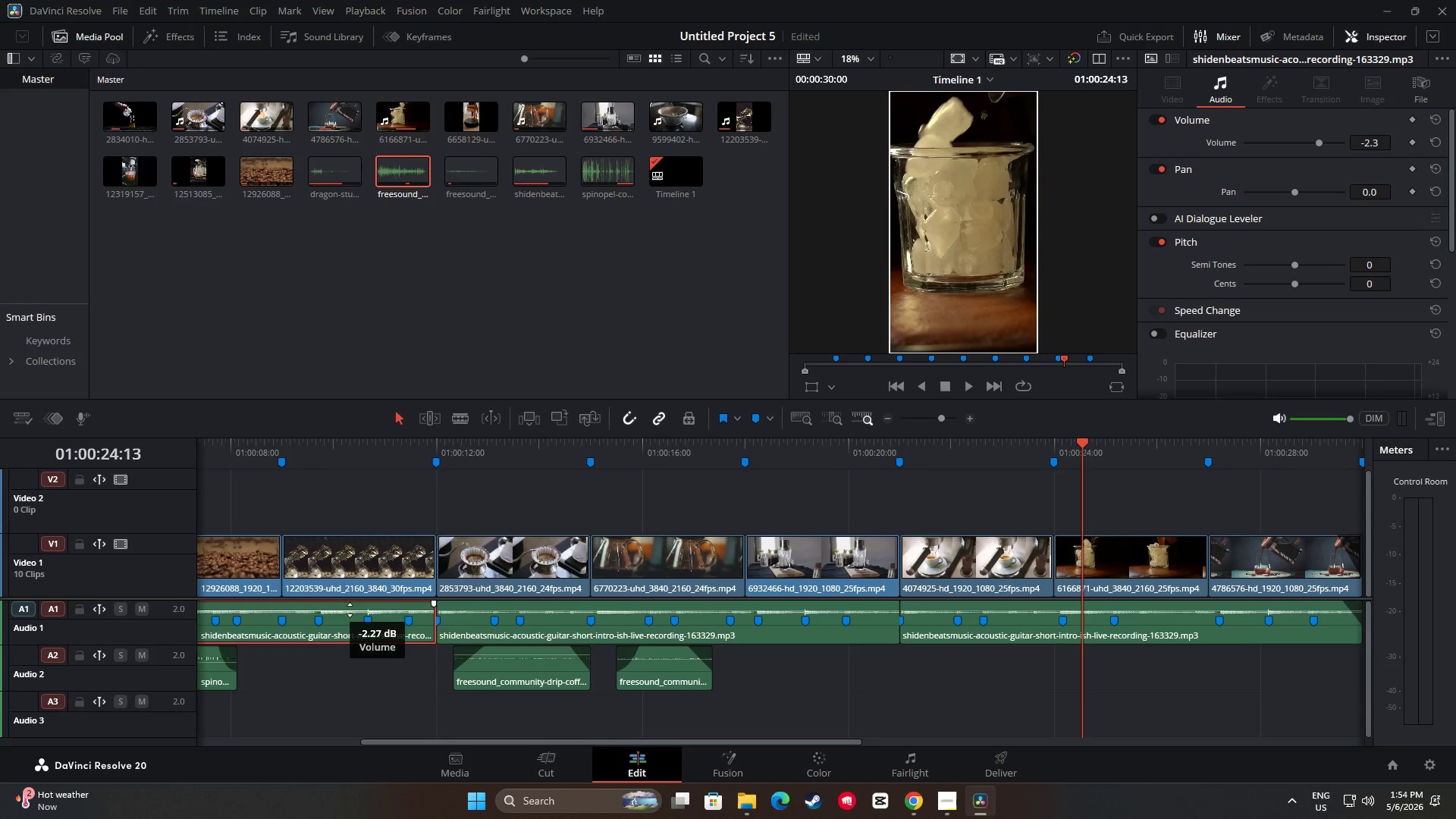 
double_click([350, 610])
 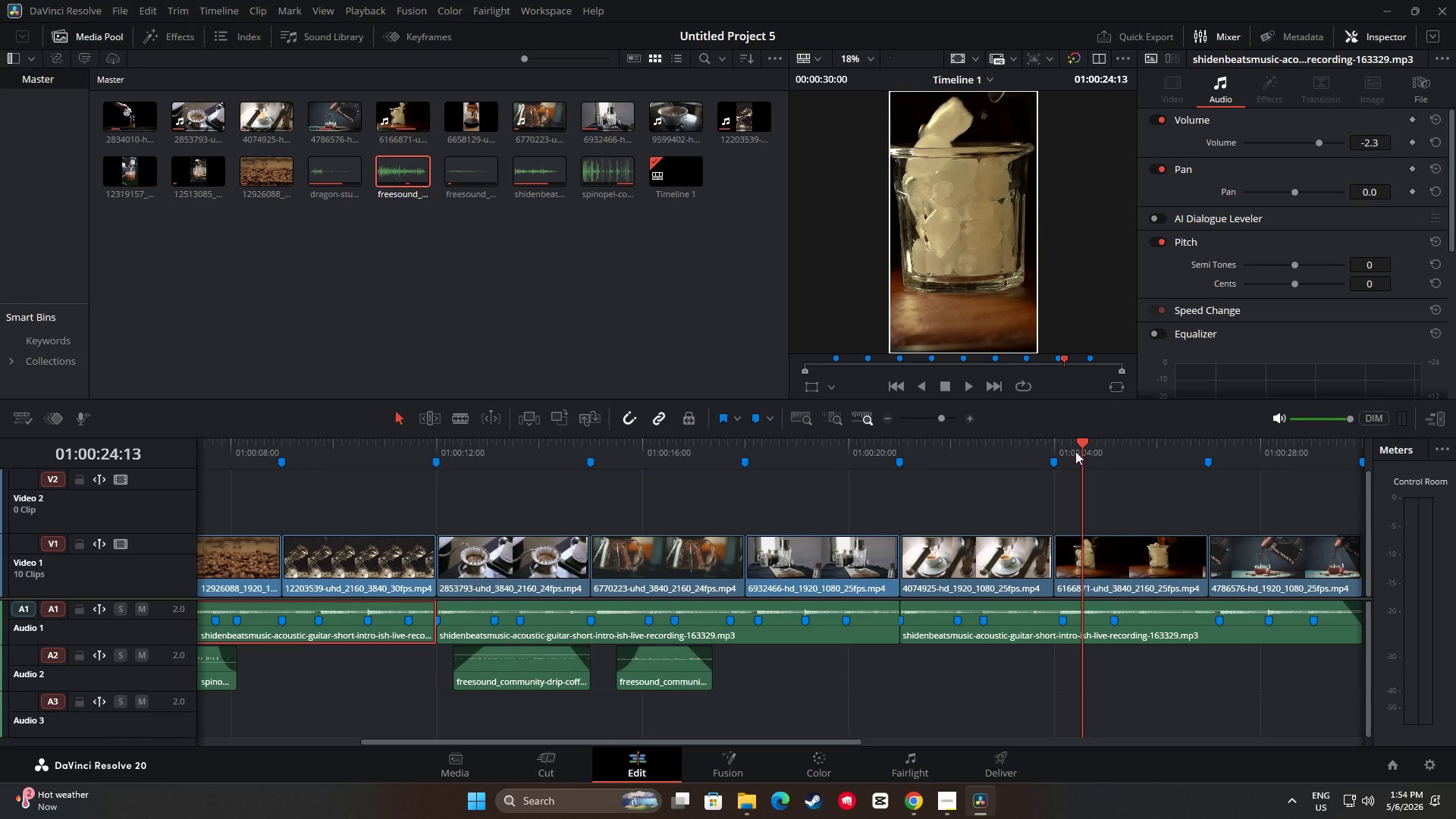 
left_click_drag(start_coordinate=[1076, 442], to_coordinate=[455, 487])
 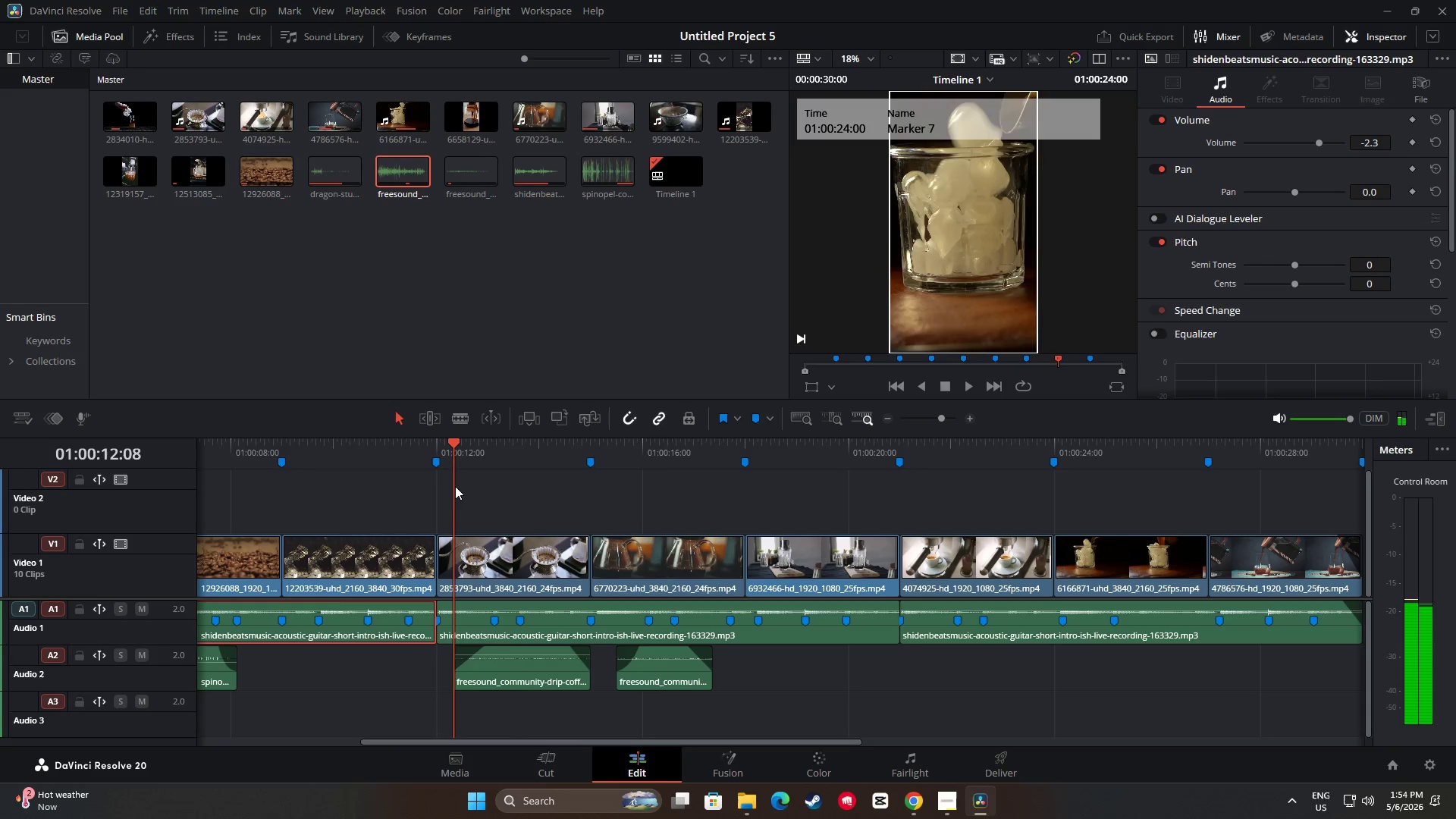 
key(Space)
 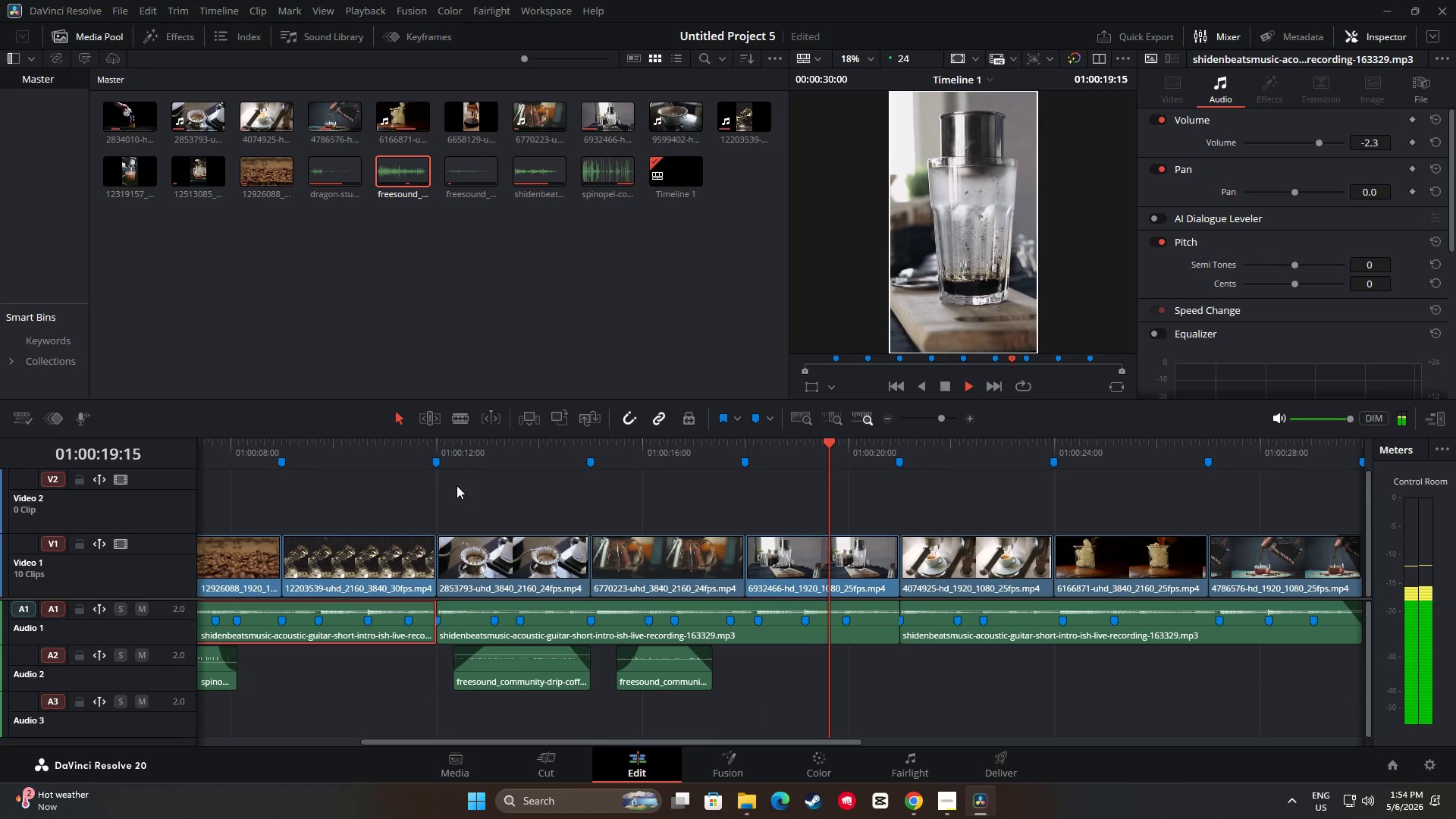 
wait(12.42)
 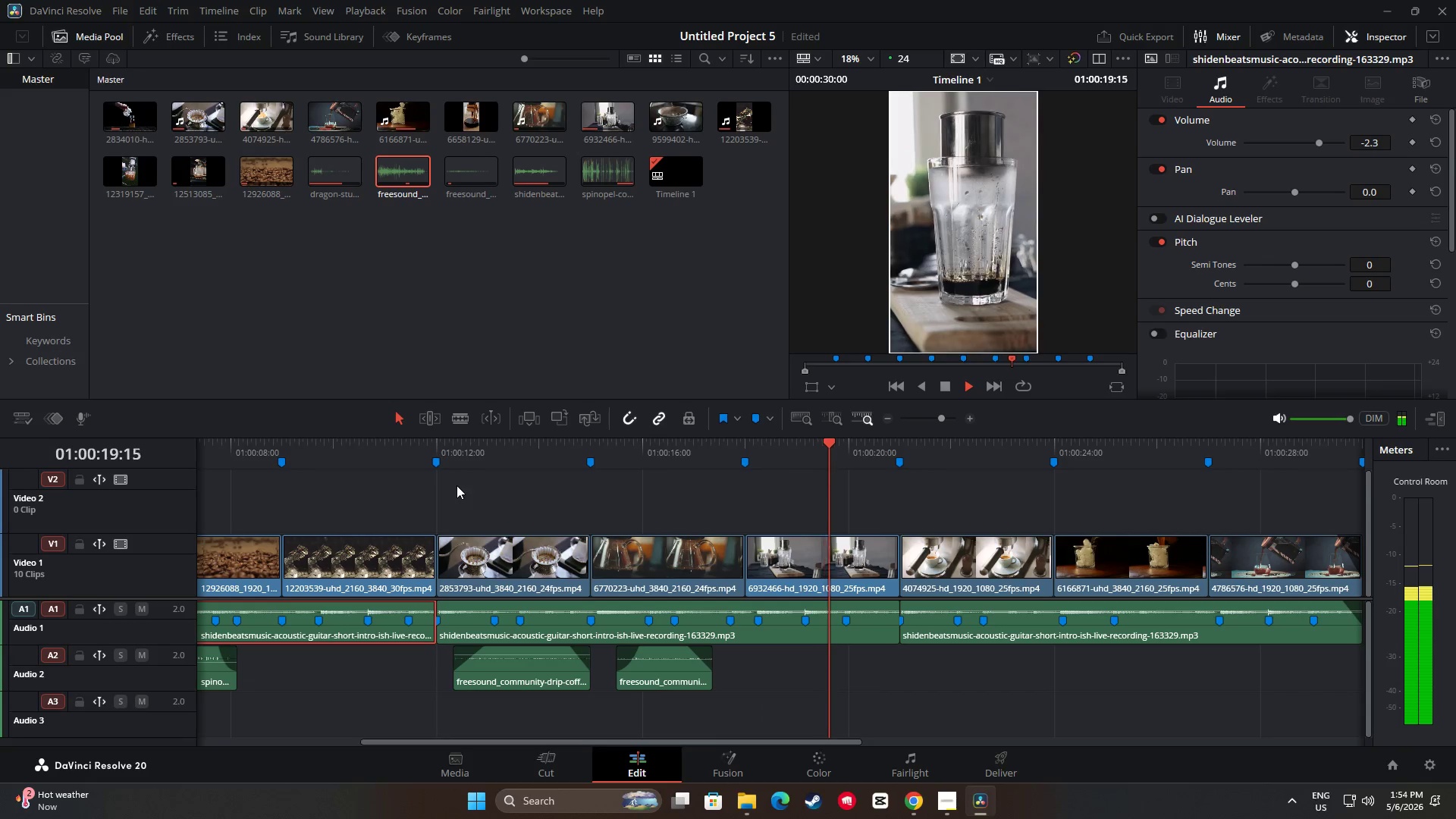 
key(Space)
 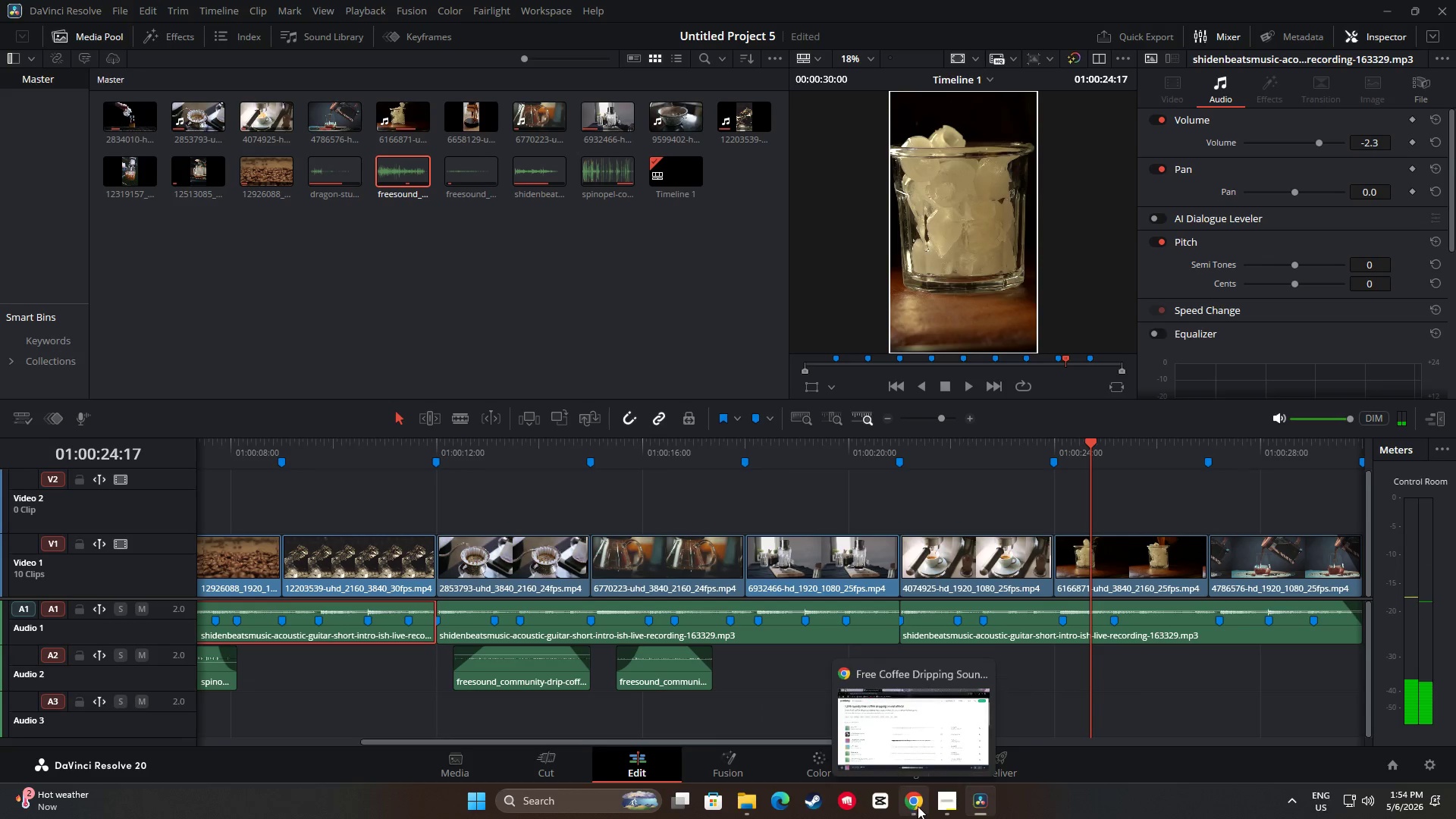 
left_click([912, 806])
 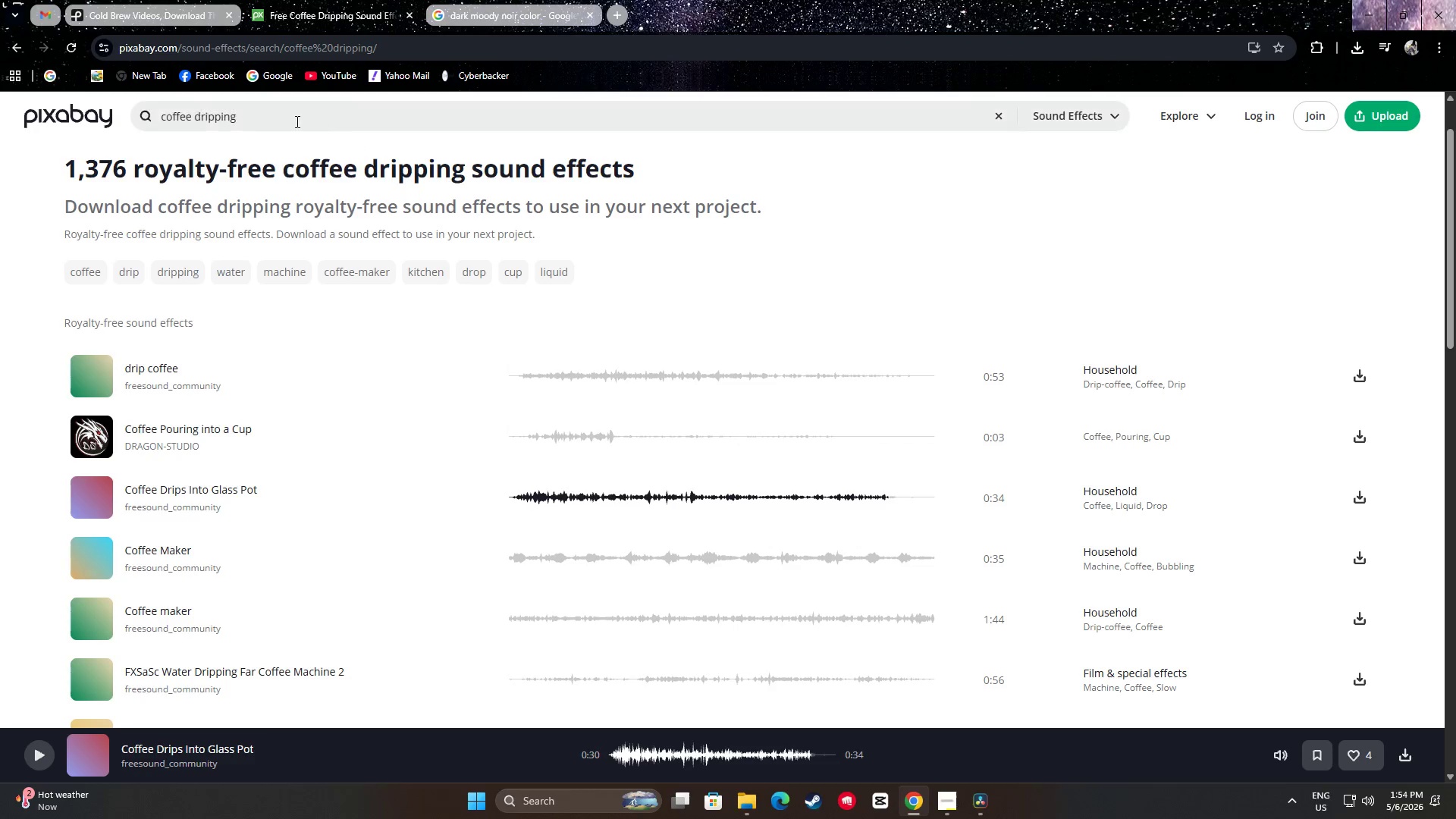 
left_click_drag(start_coordinate=[265, 115], to_coordinate=[151, 111])
 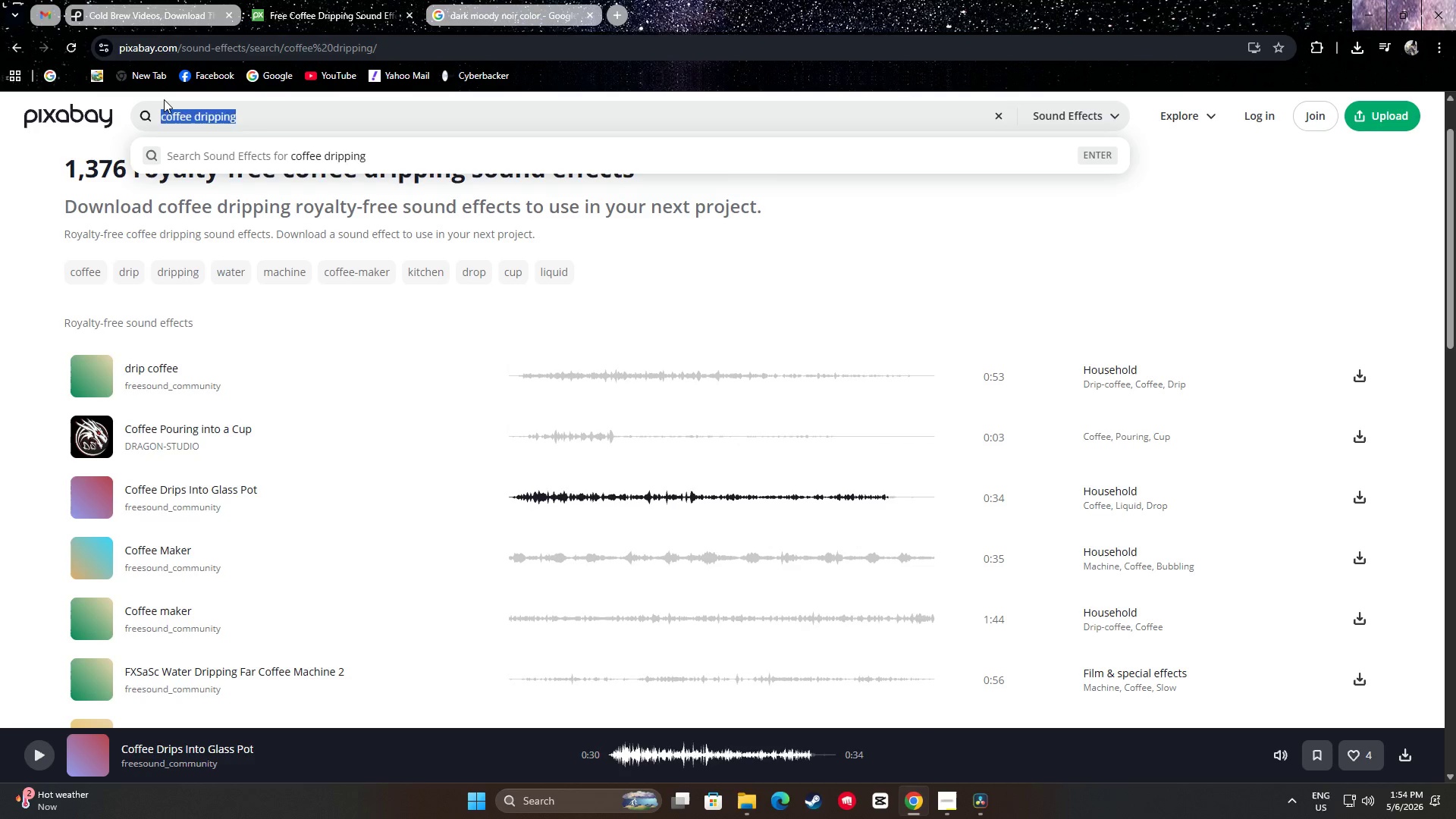 
type(ice coff)
 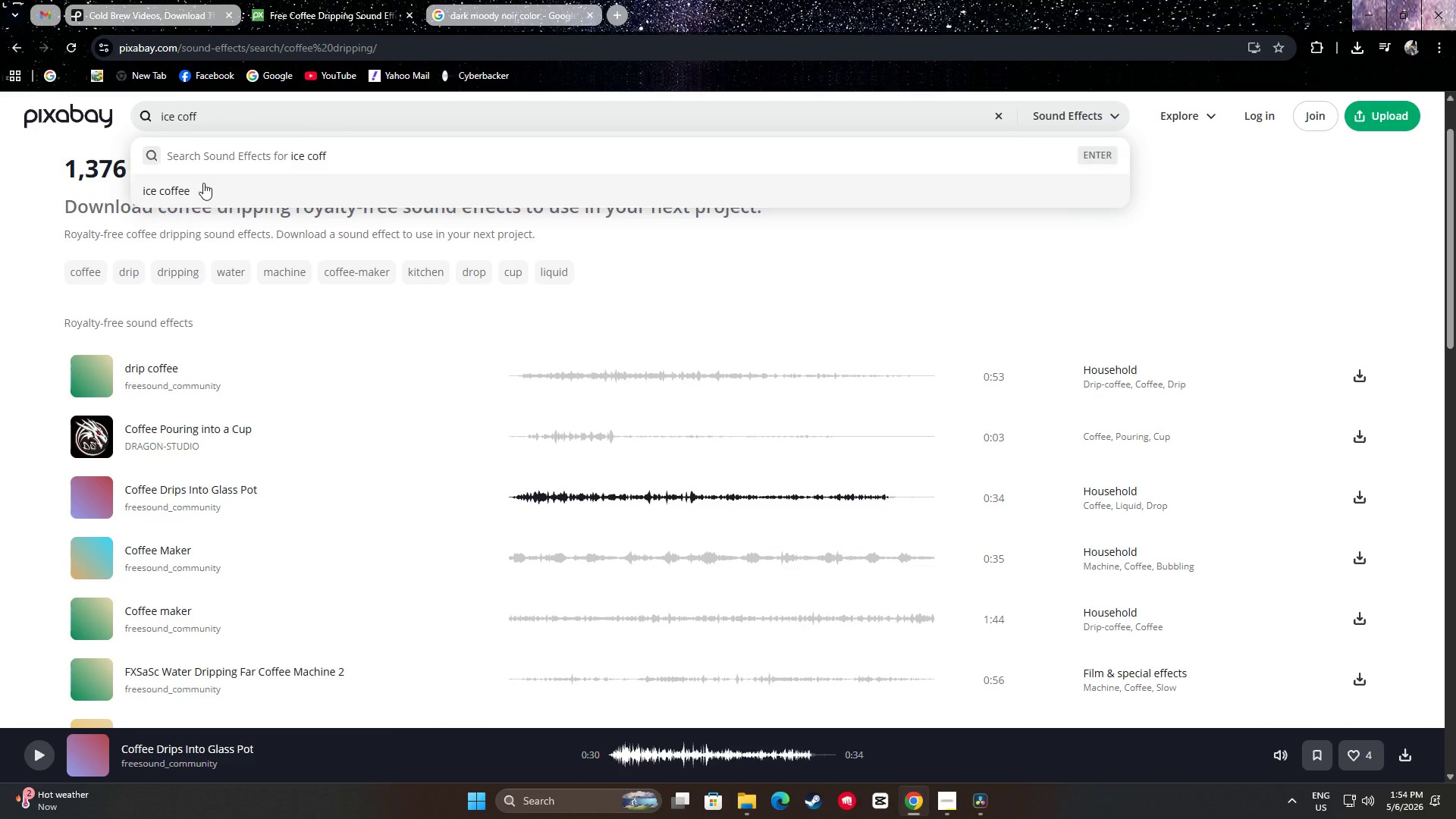 
left_click([198, 187])
 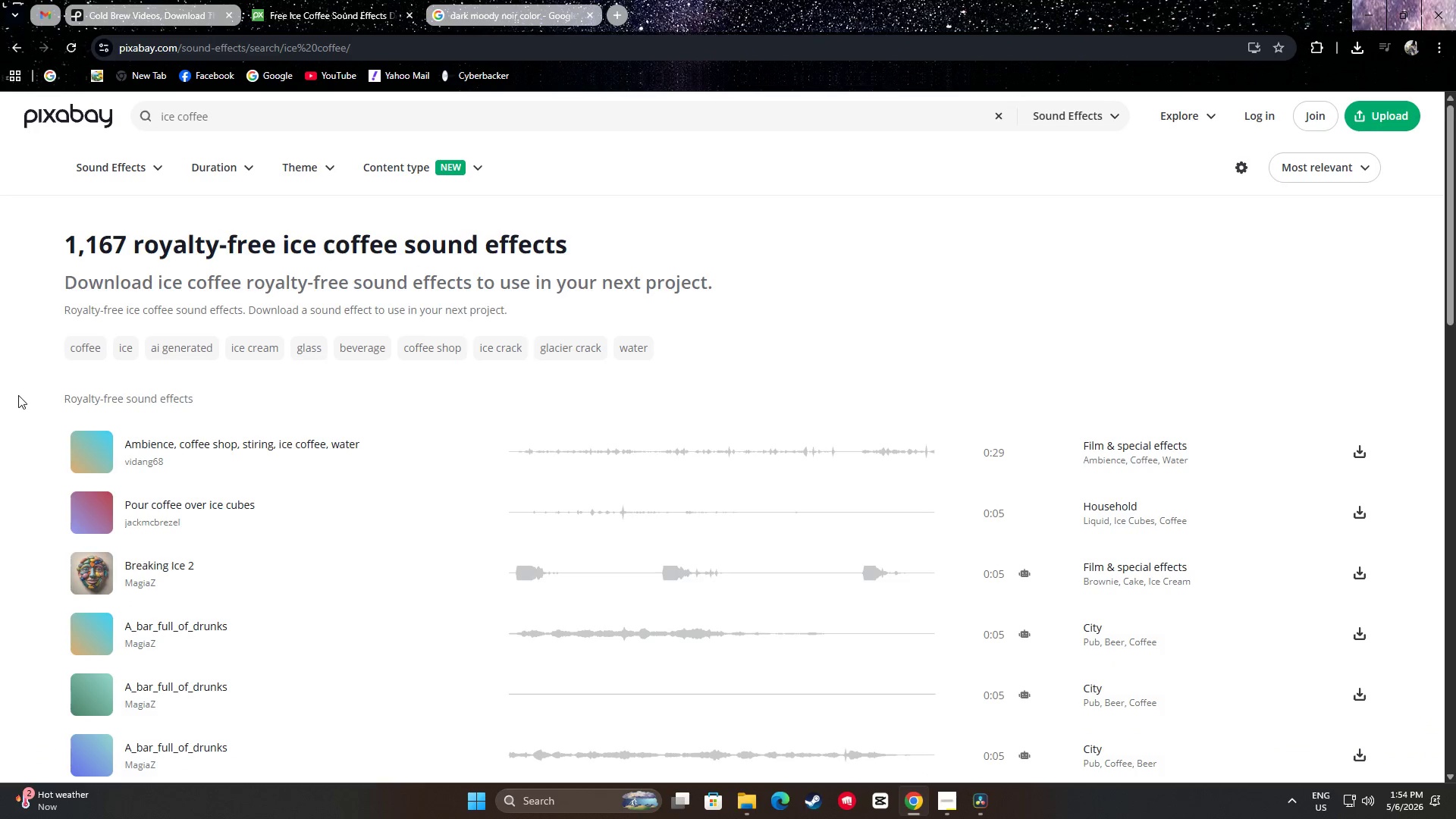 
left_click([89, 450])
 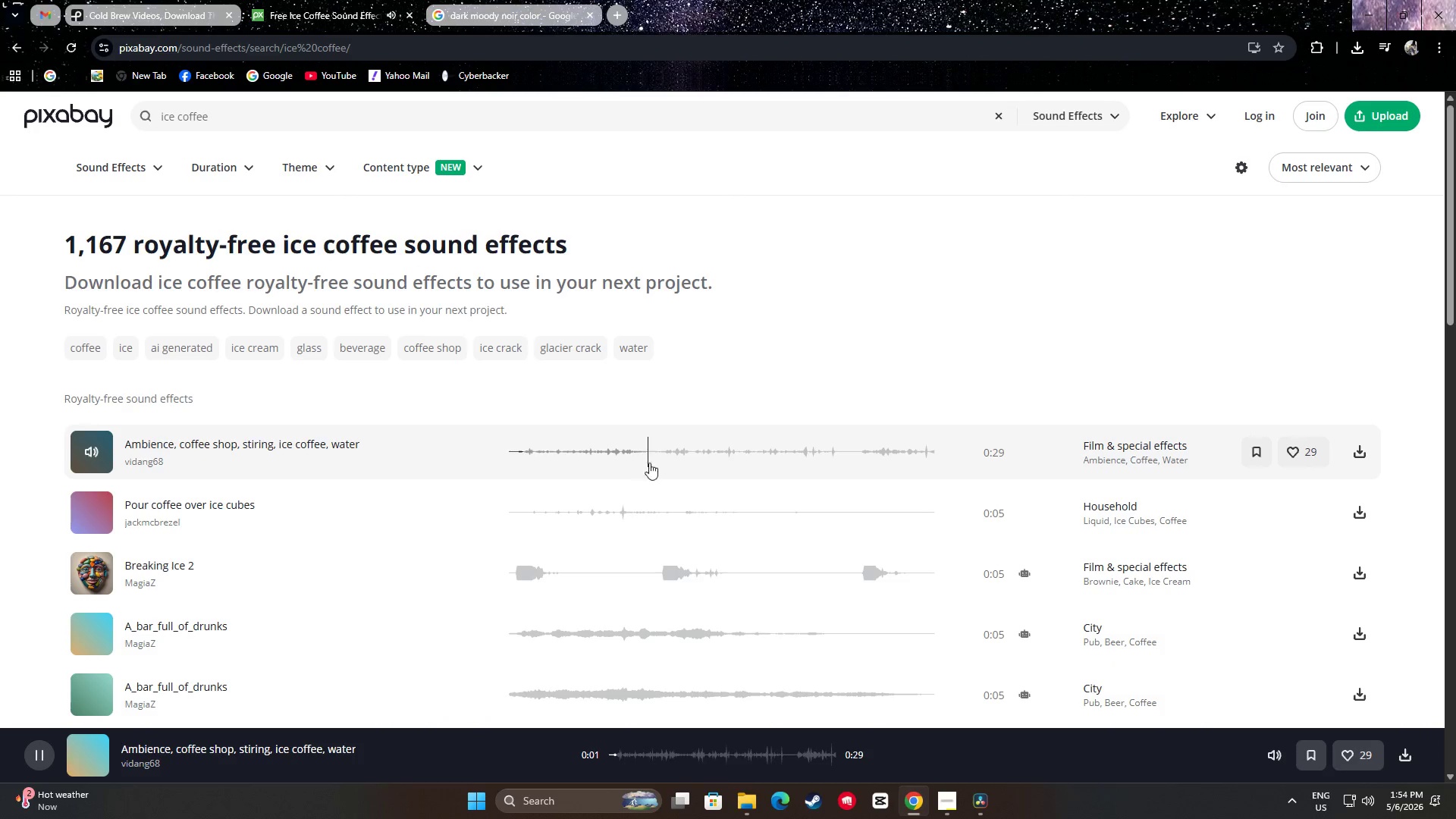 
double_click([711, 459])
 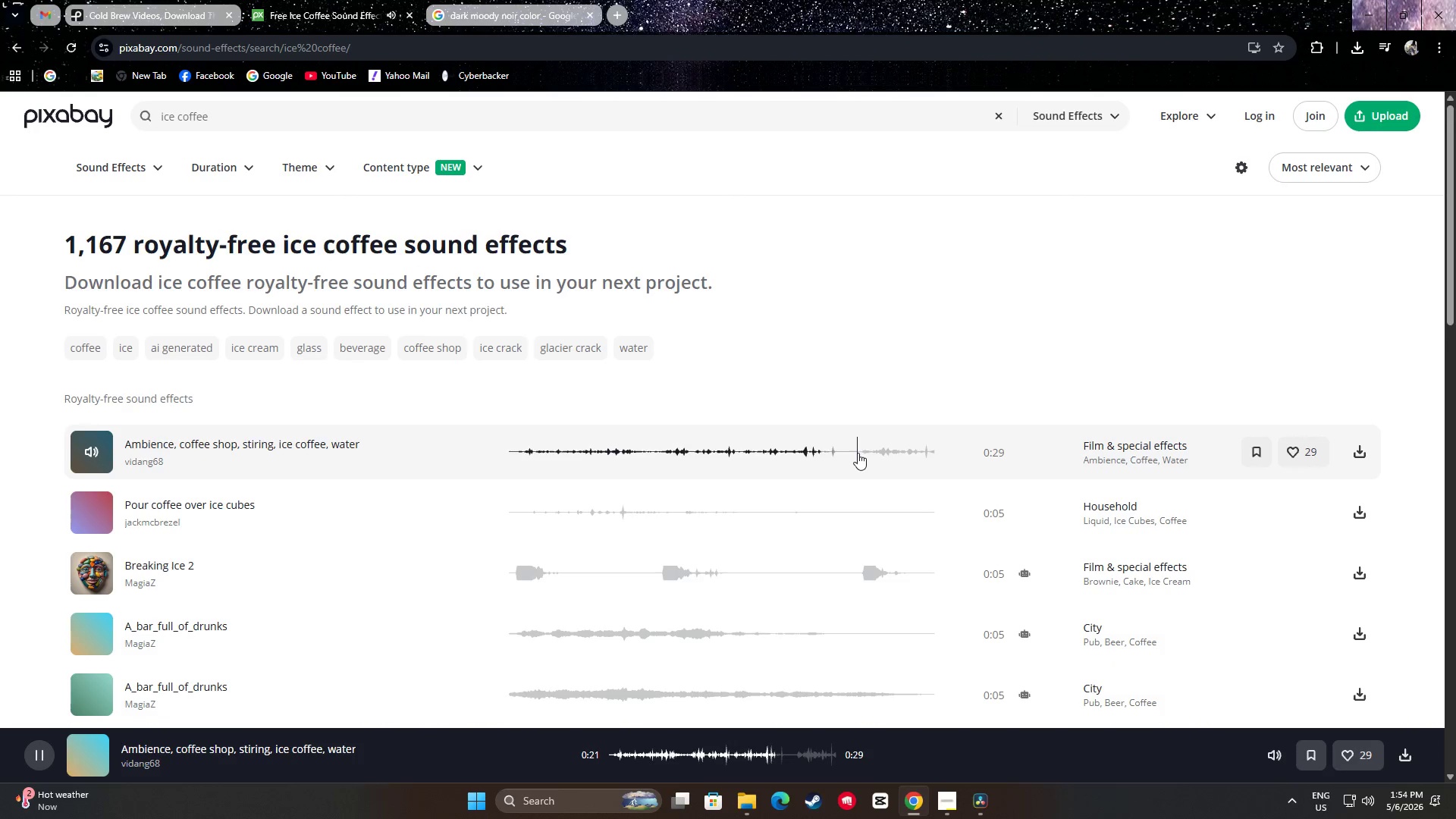 
left_click([888, 453])
 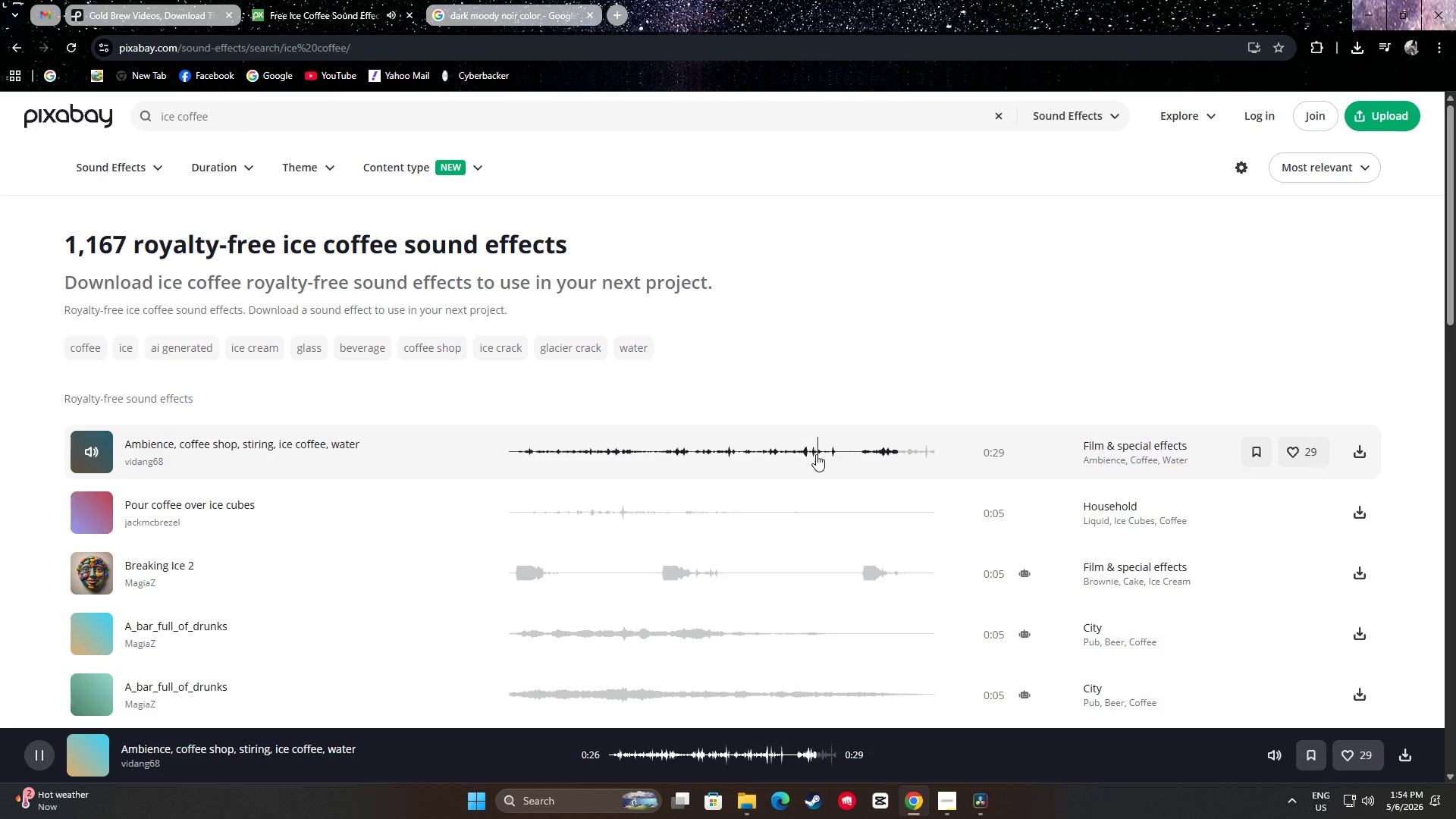 
double_click([777, 453])
 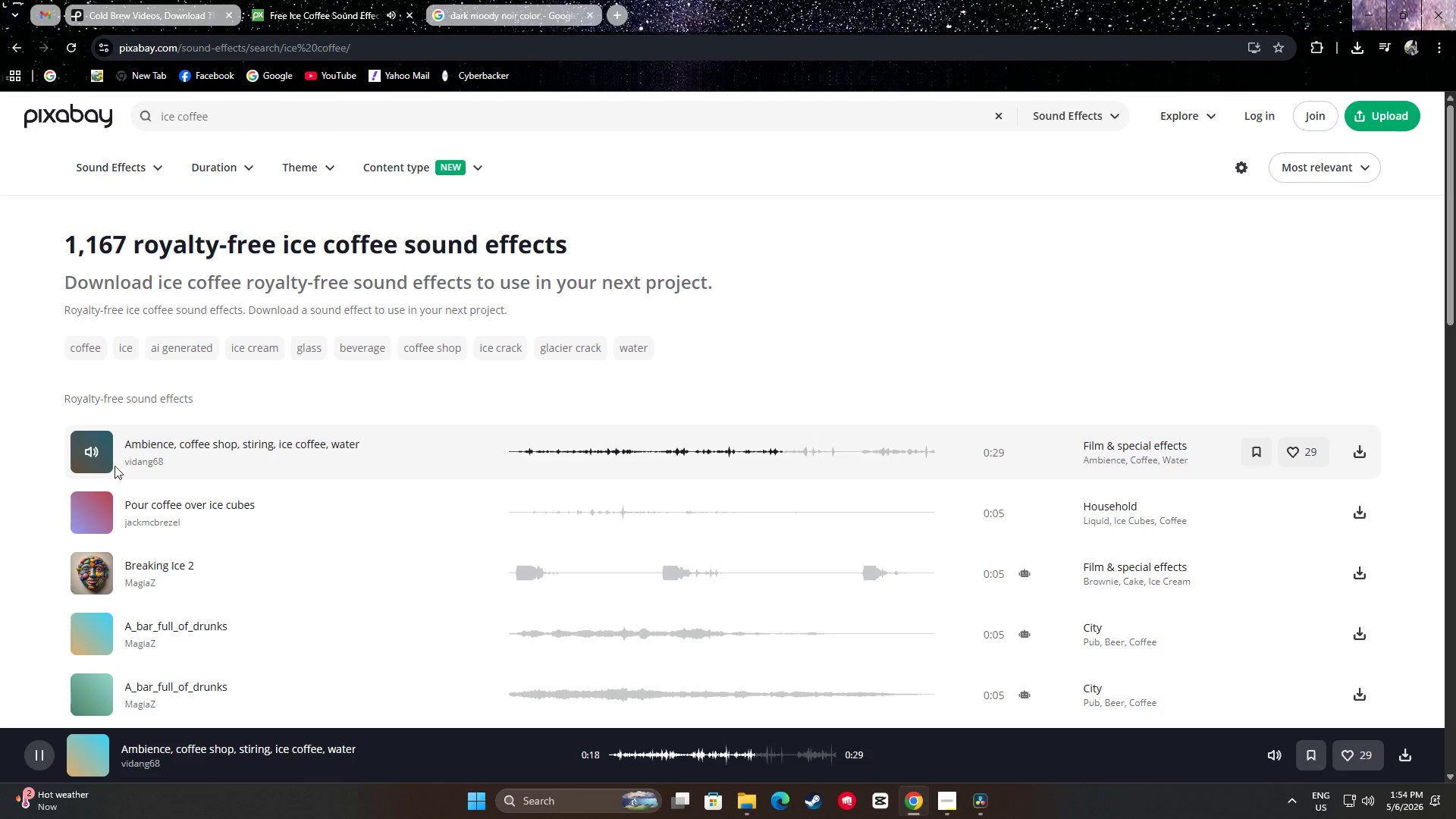 
left_click([91, 450])
 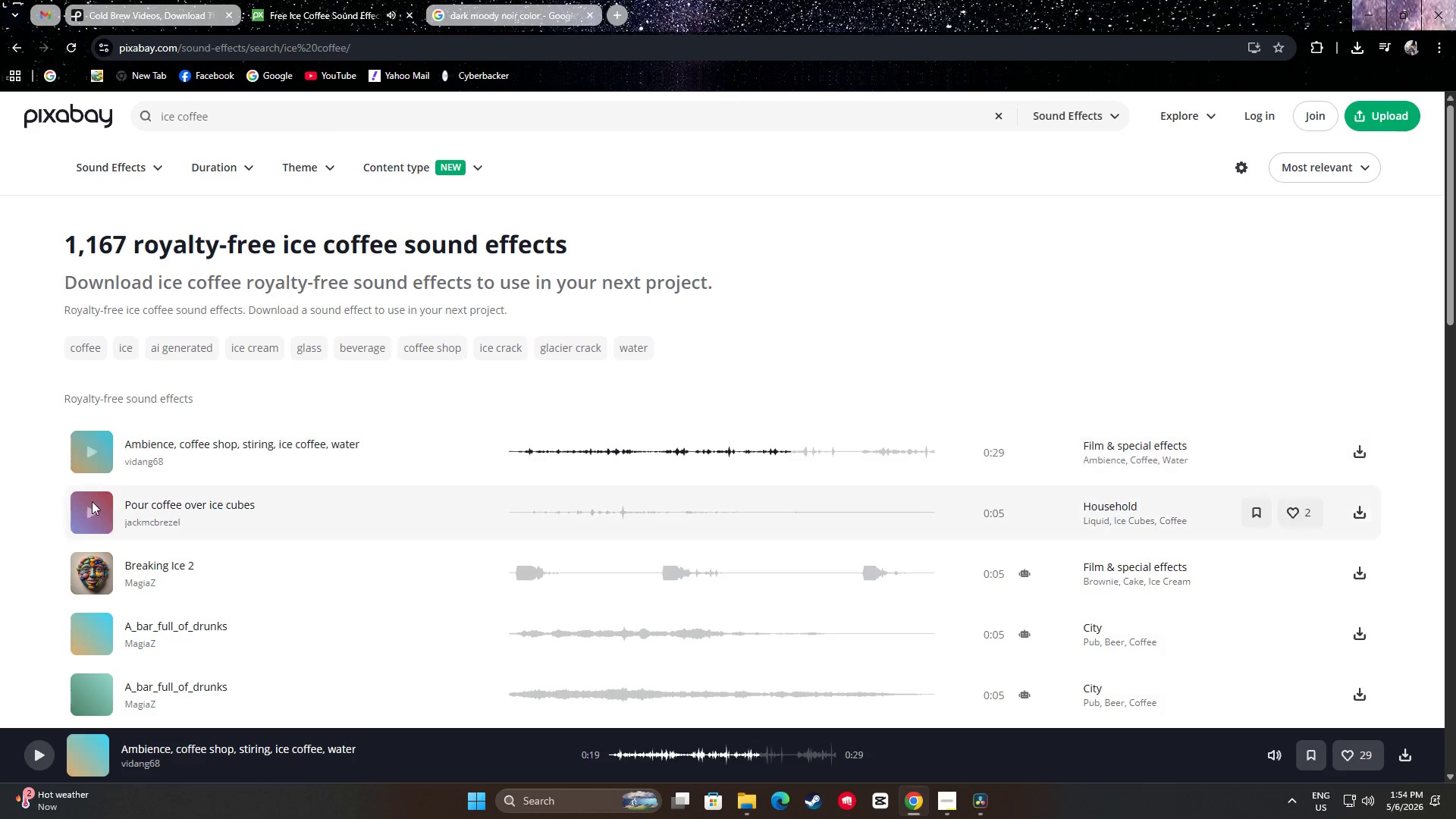 
left_click([91, 513])
 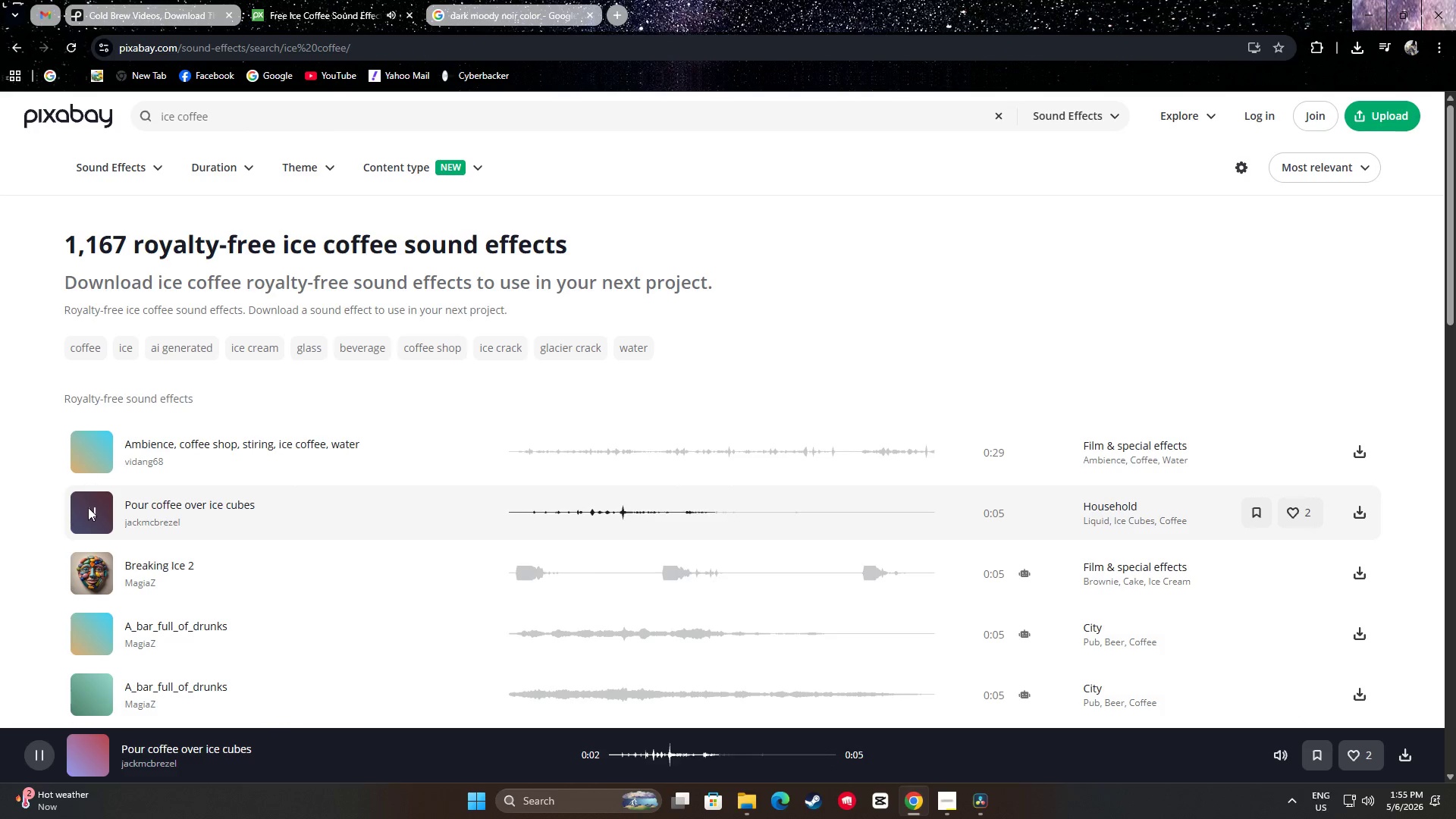 
left_click([89, 509])
 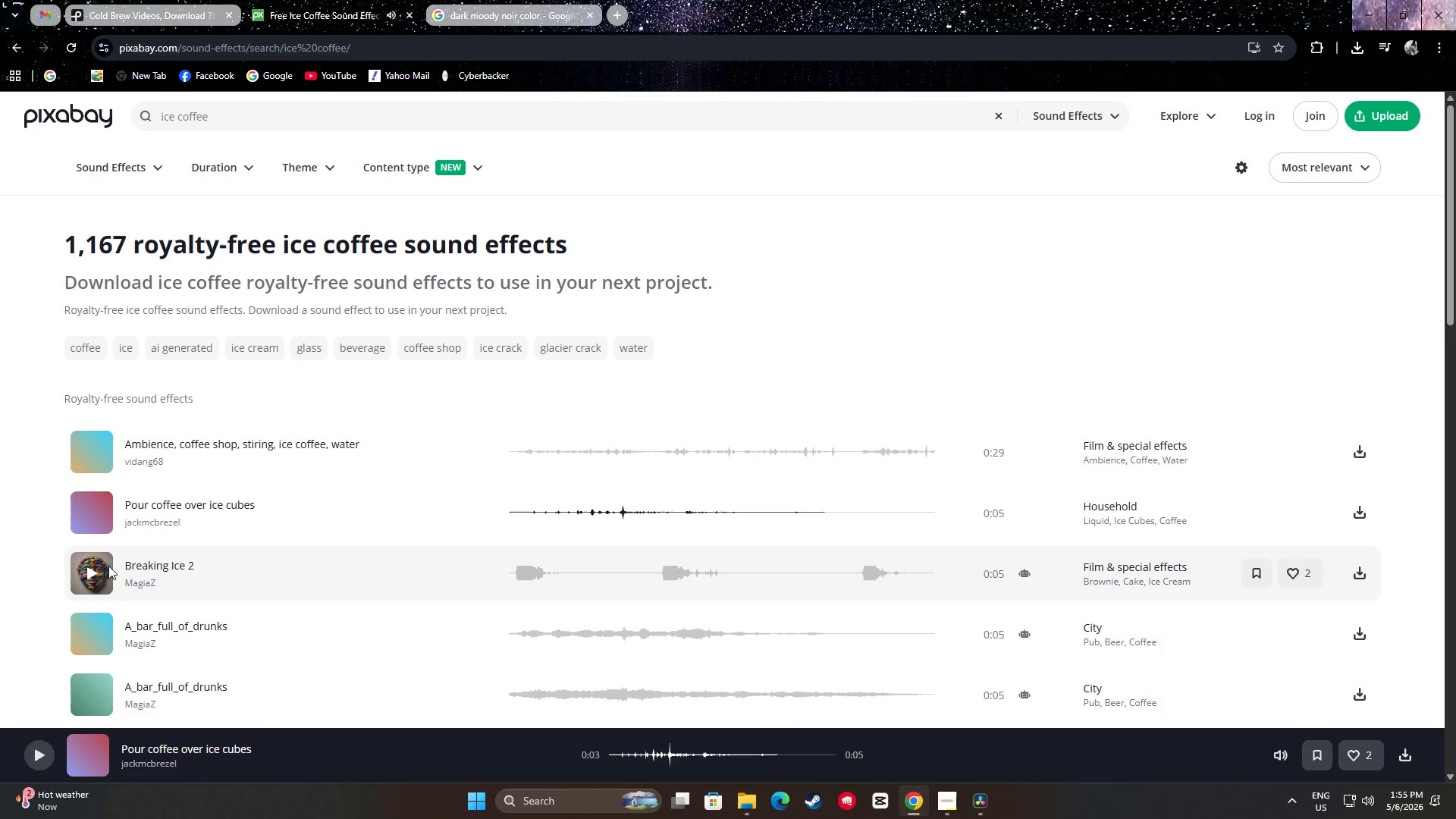 
scroll: coordinate [136, 530], scroll_direction: down, amount: 1.0
 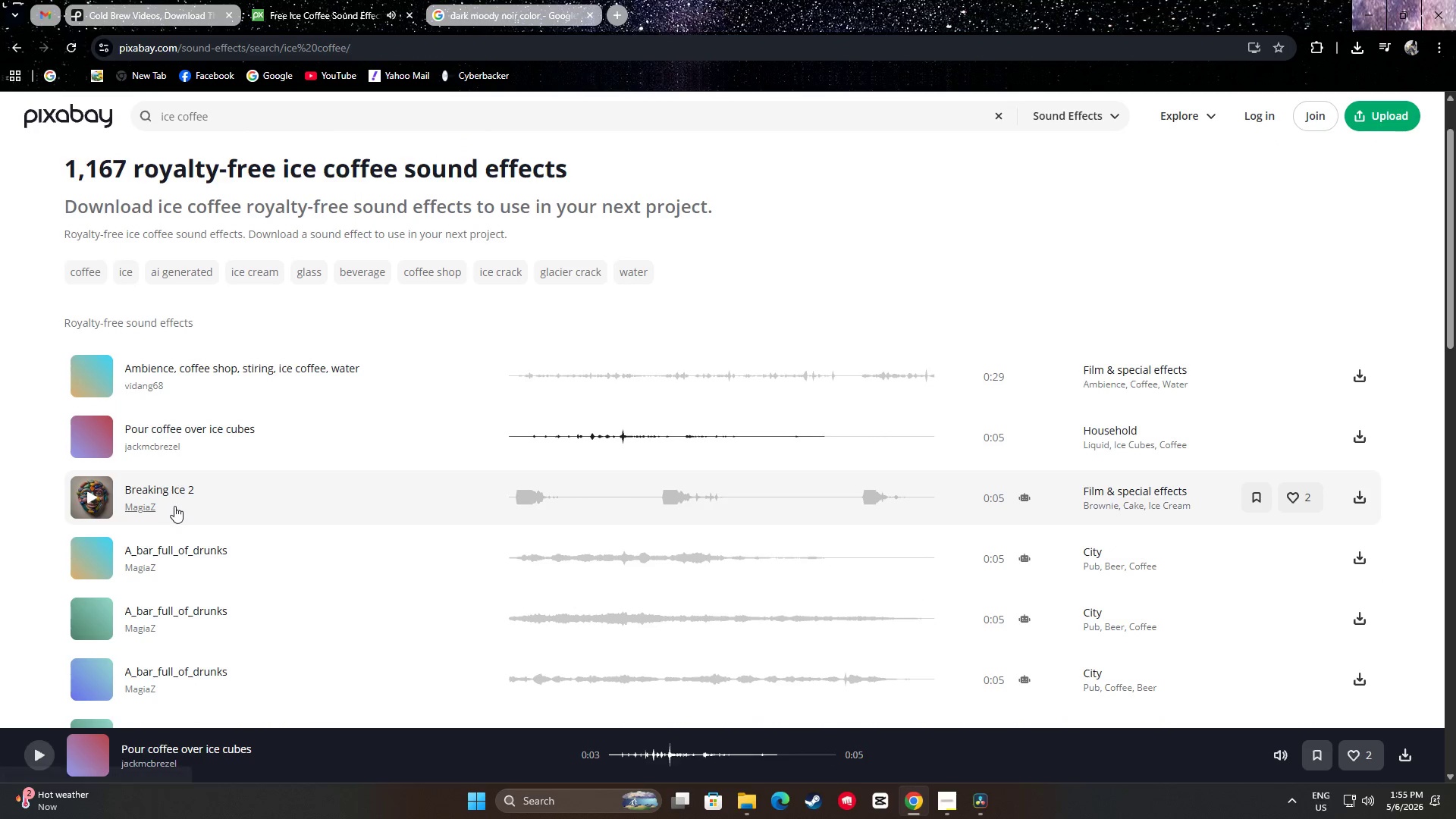 
scroll: coordinate [210, 507], scroll_direction: up, amount: 1.0
 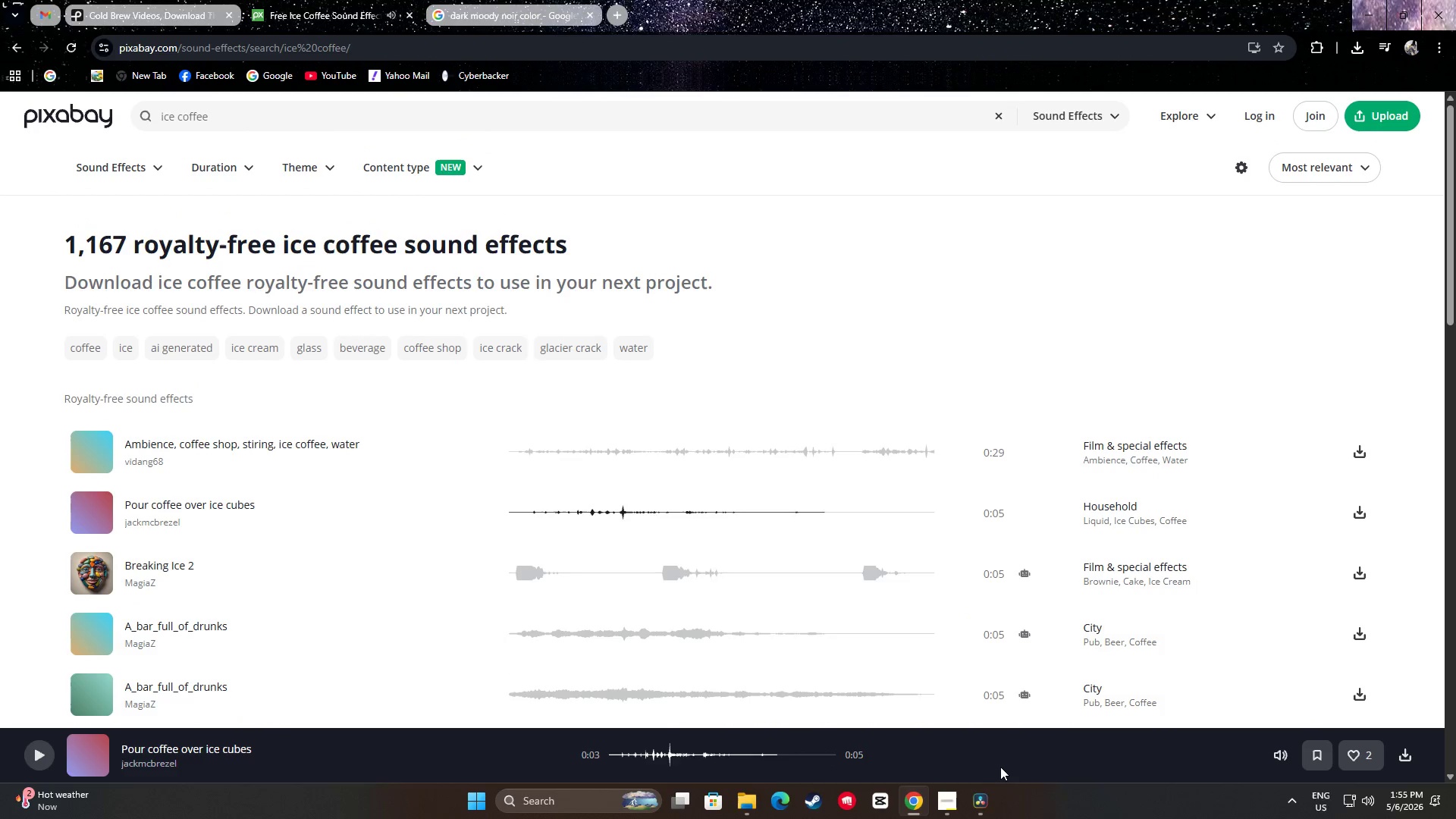 
left_click([981, 806])
 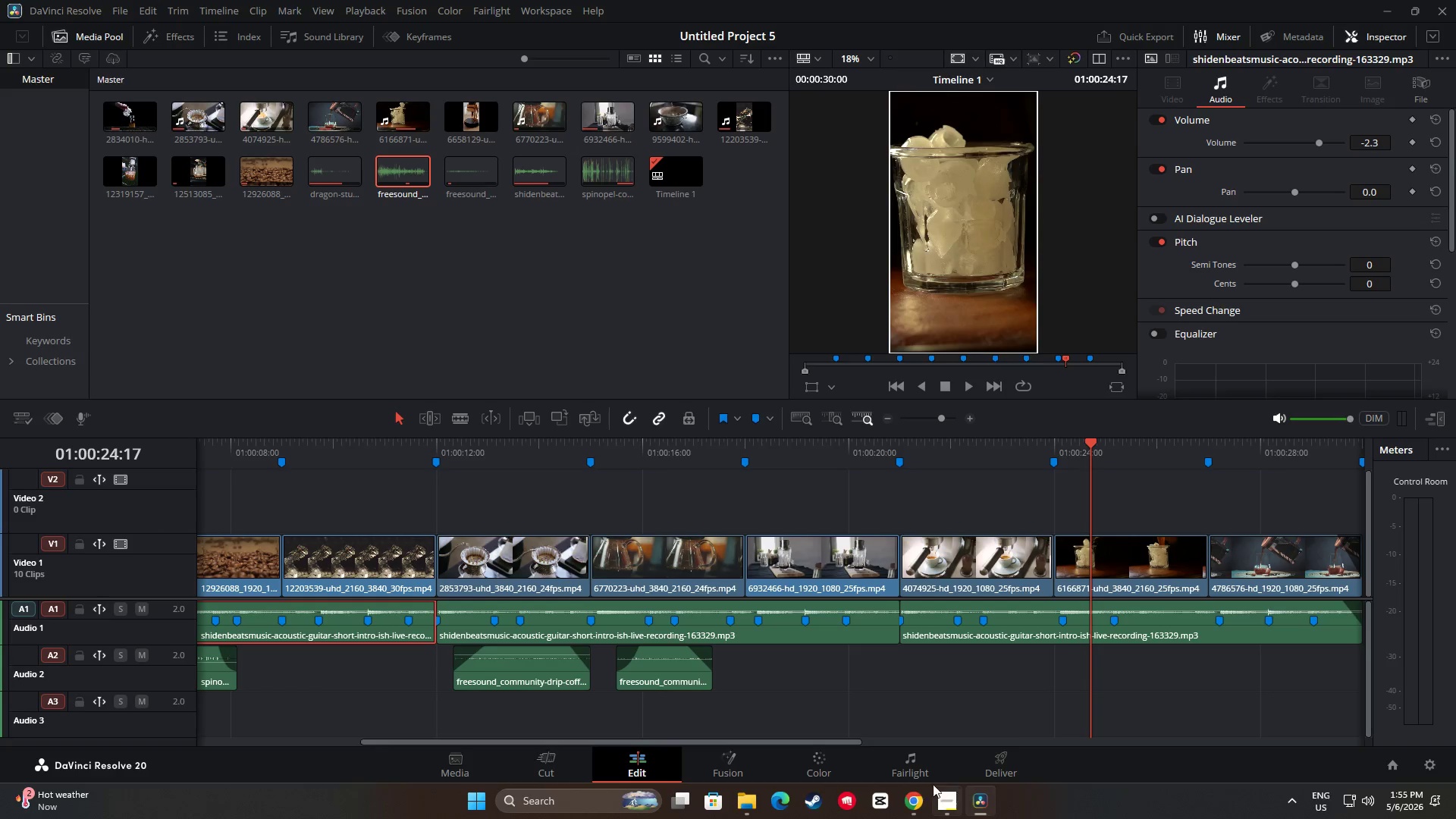 
left_click([911, 800])
 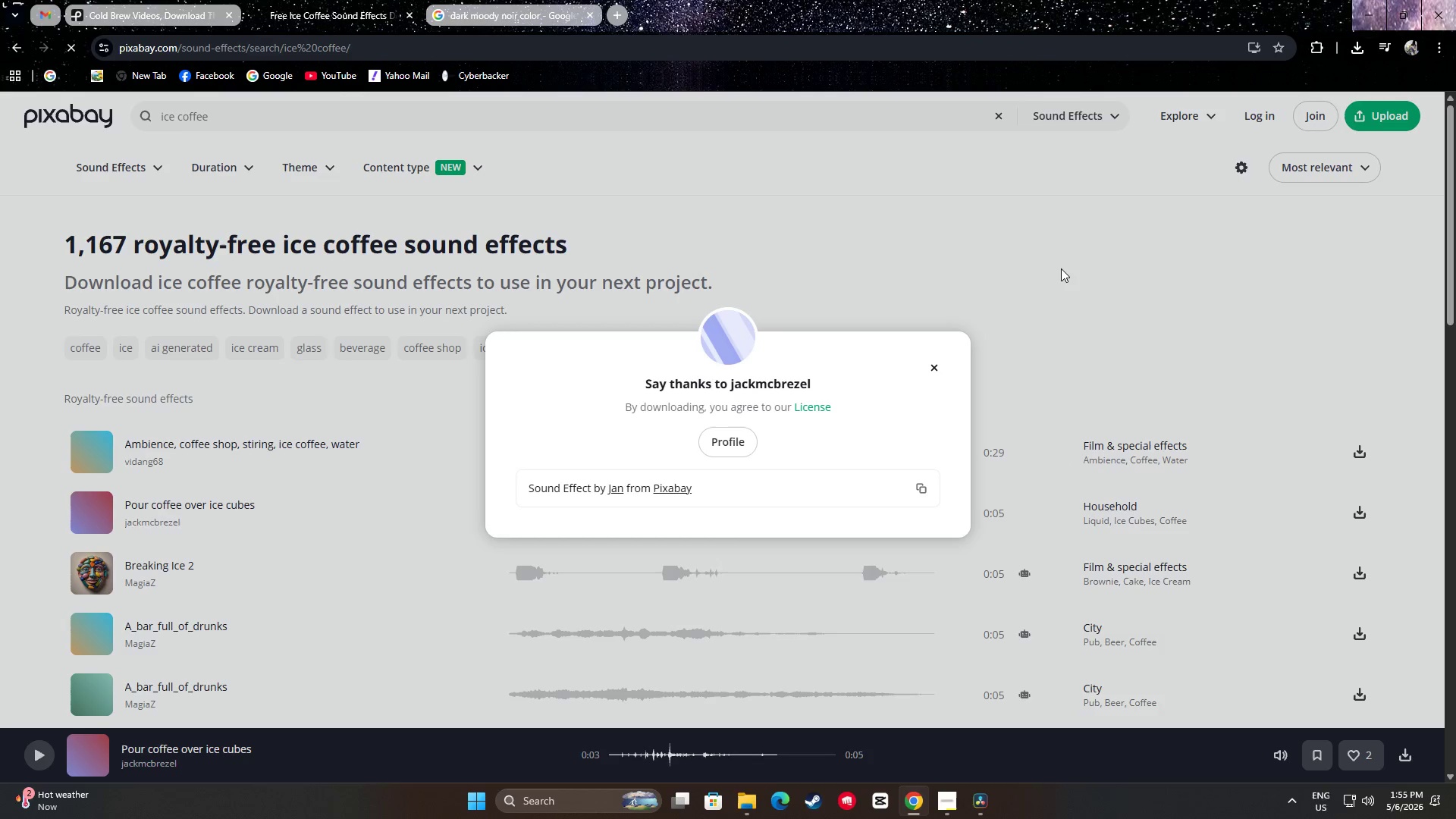 
wait(6.22)
 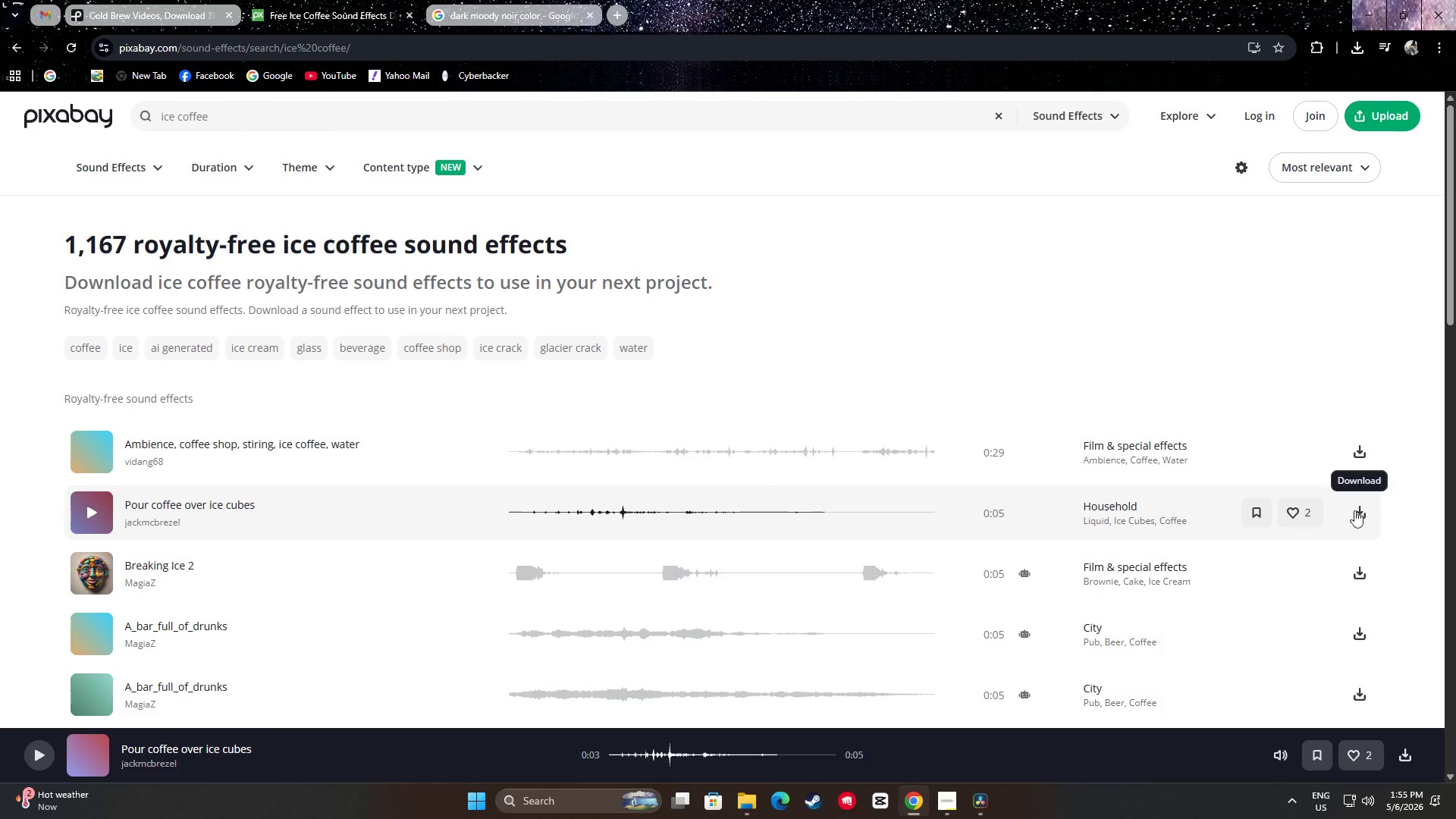 
left_click([983, 795])
 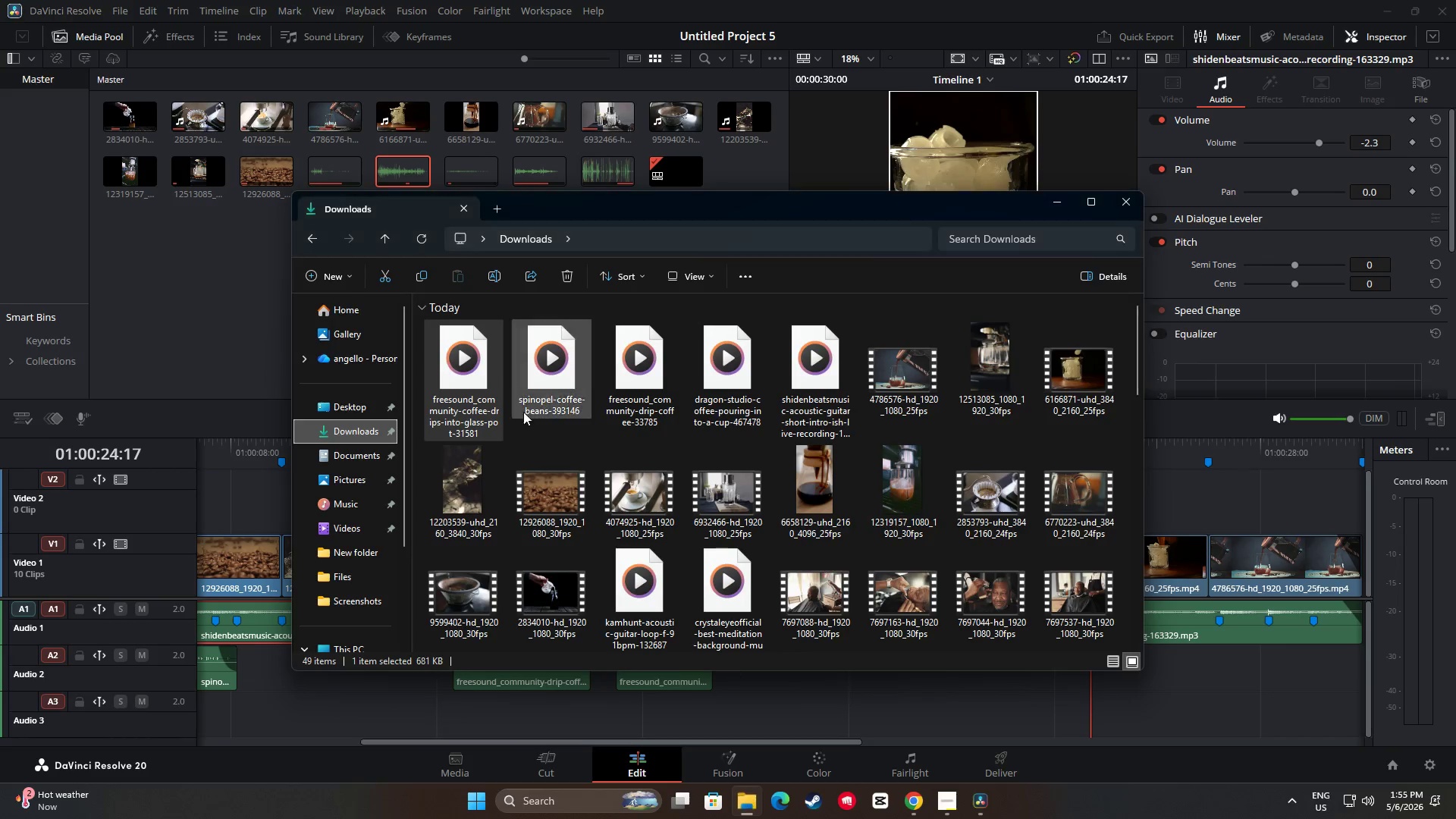 
left_click([349, 425])
 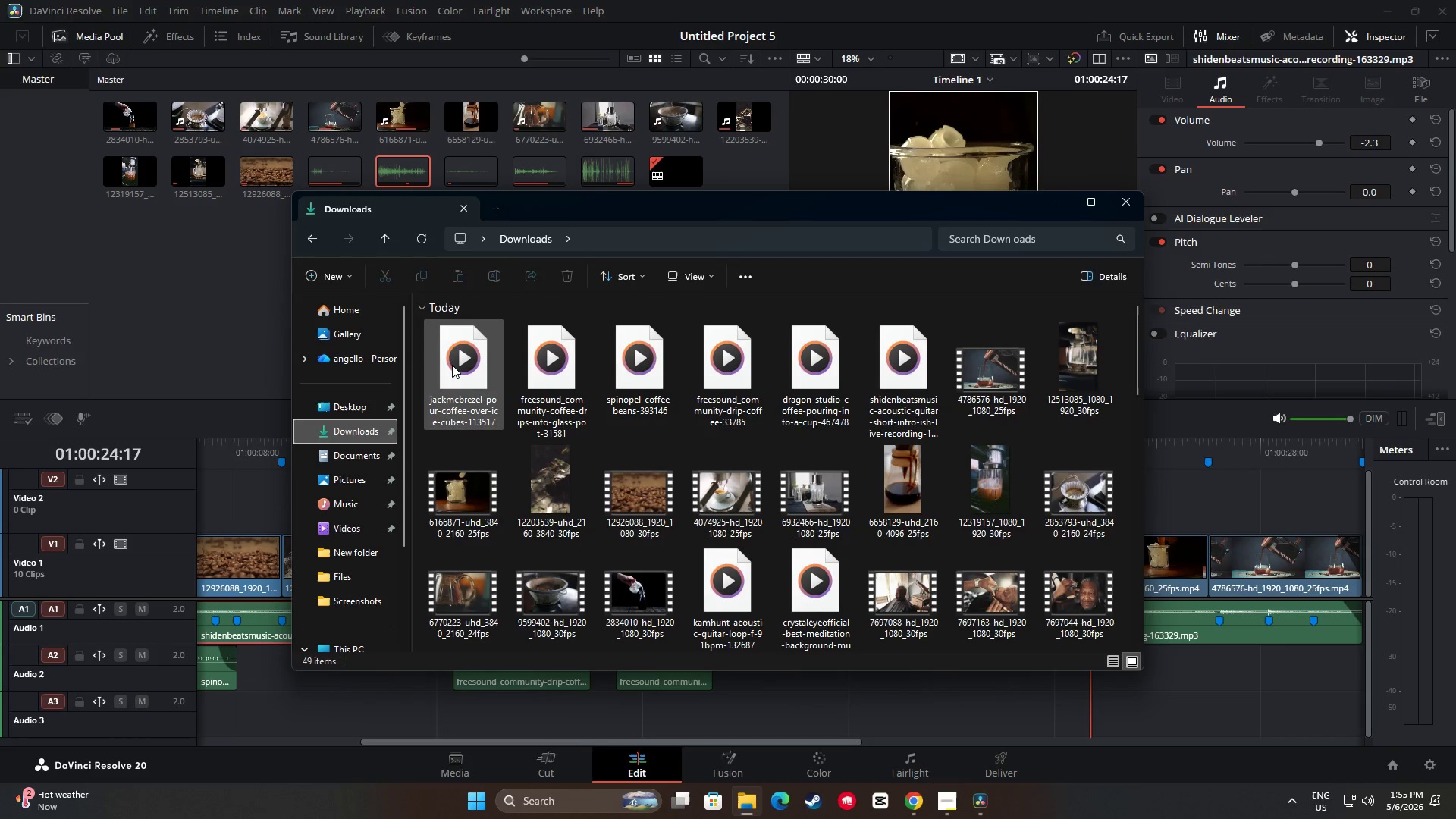 
left_click_drag(start_coordinate=[452, 365], to_coordinate=[983, 706])
 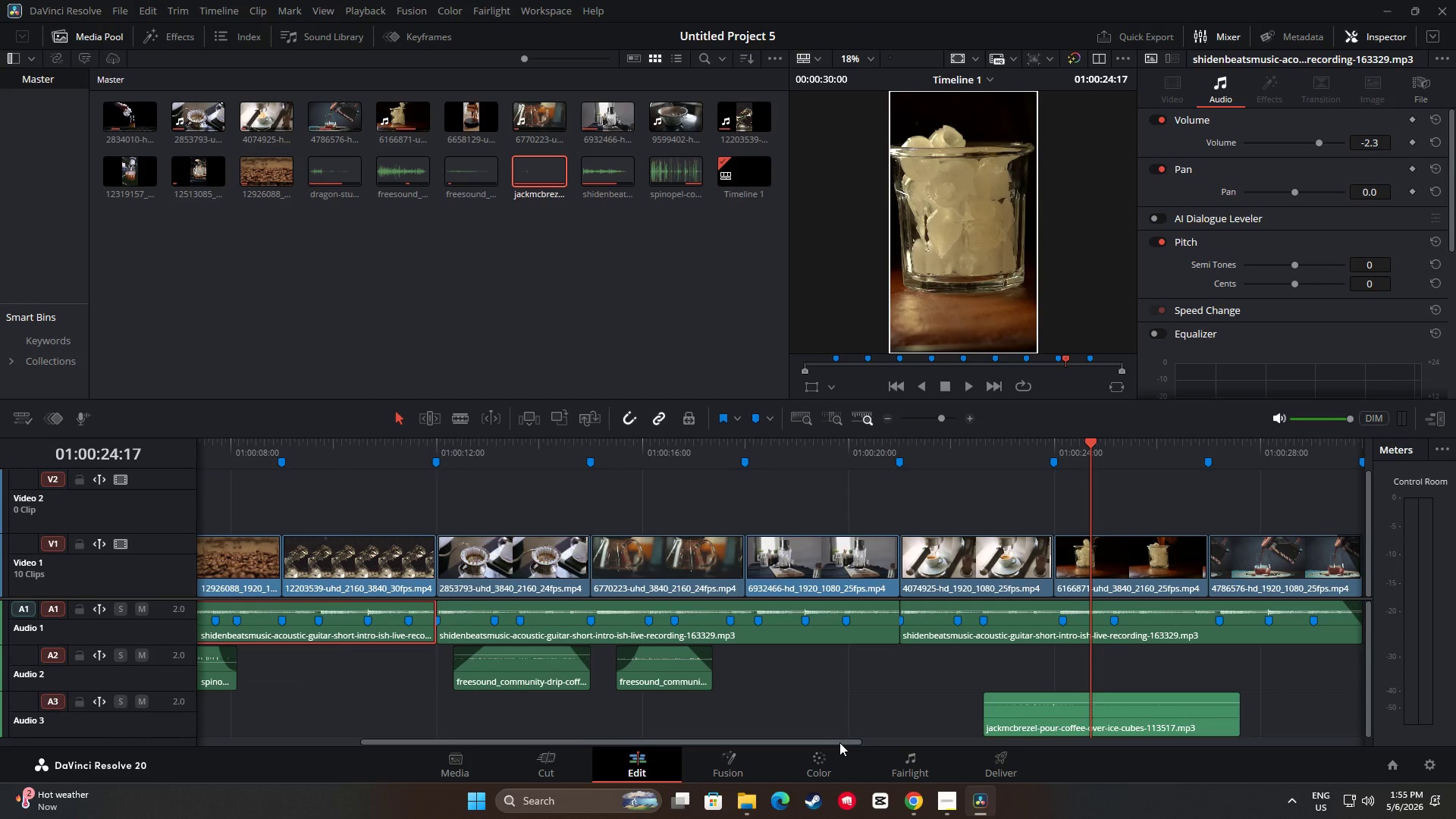 
left_click_drag(start_coordinate=[840, 743], to_coordinate=[946, 743])
 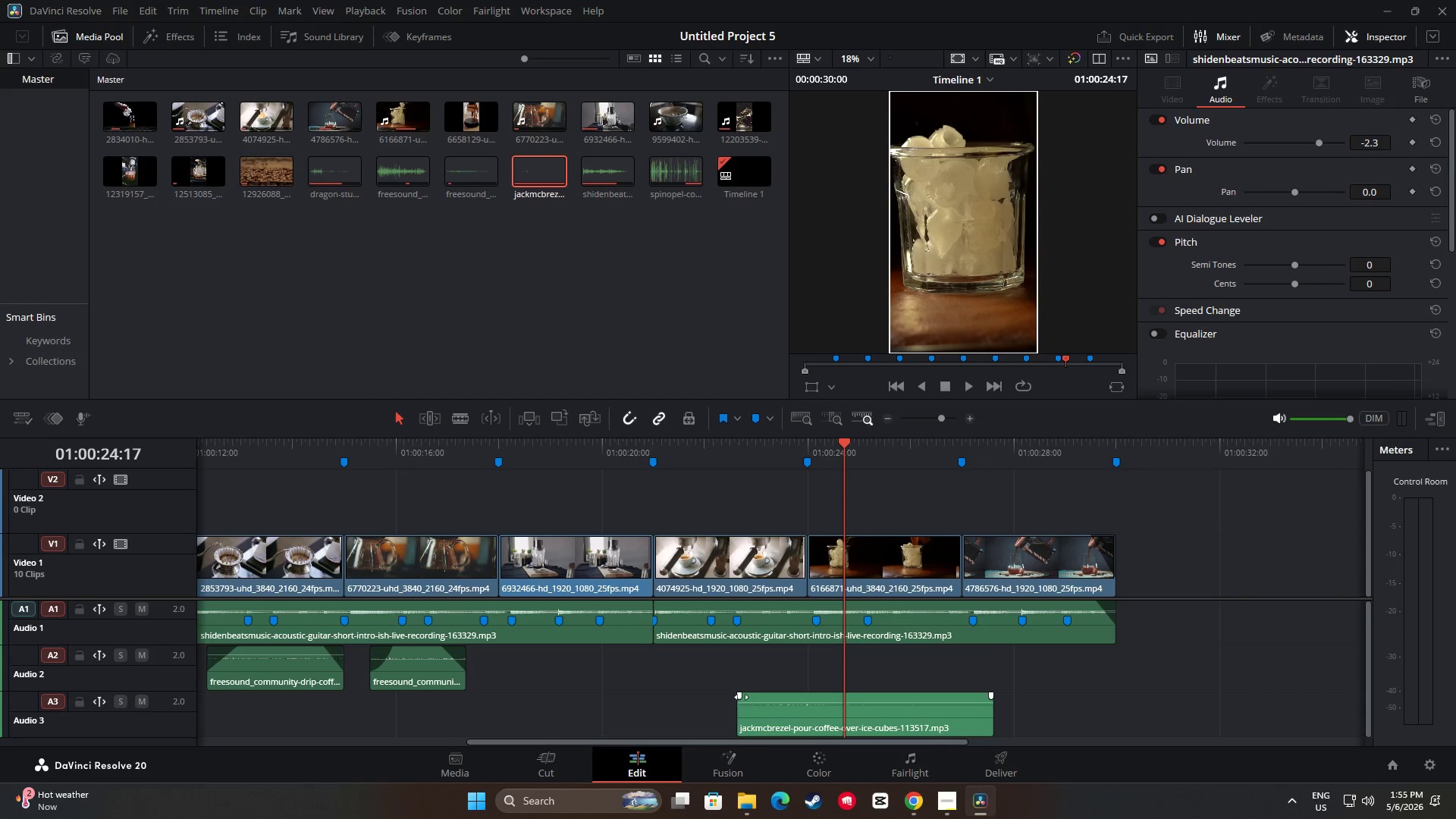 
left_click([769, 706])
 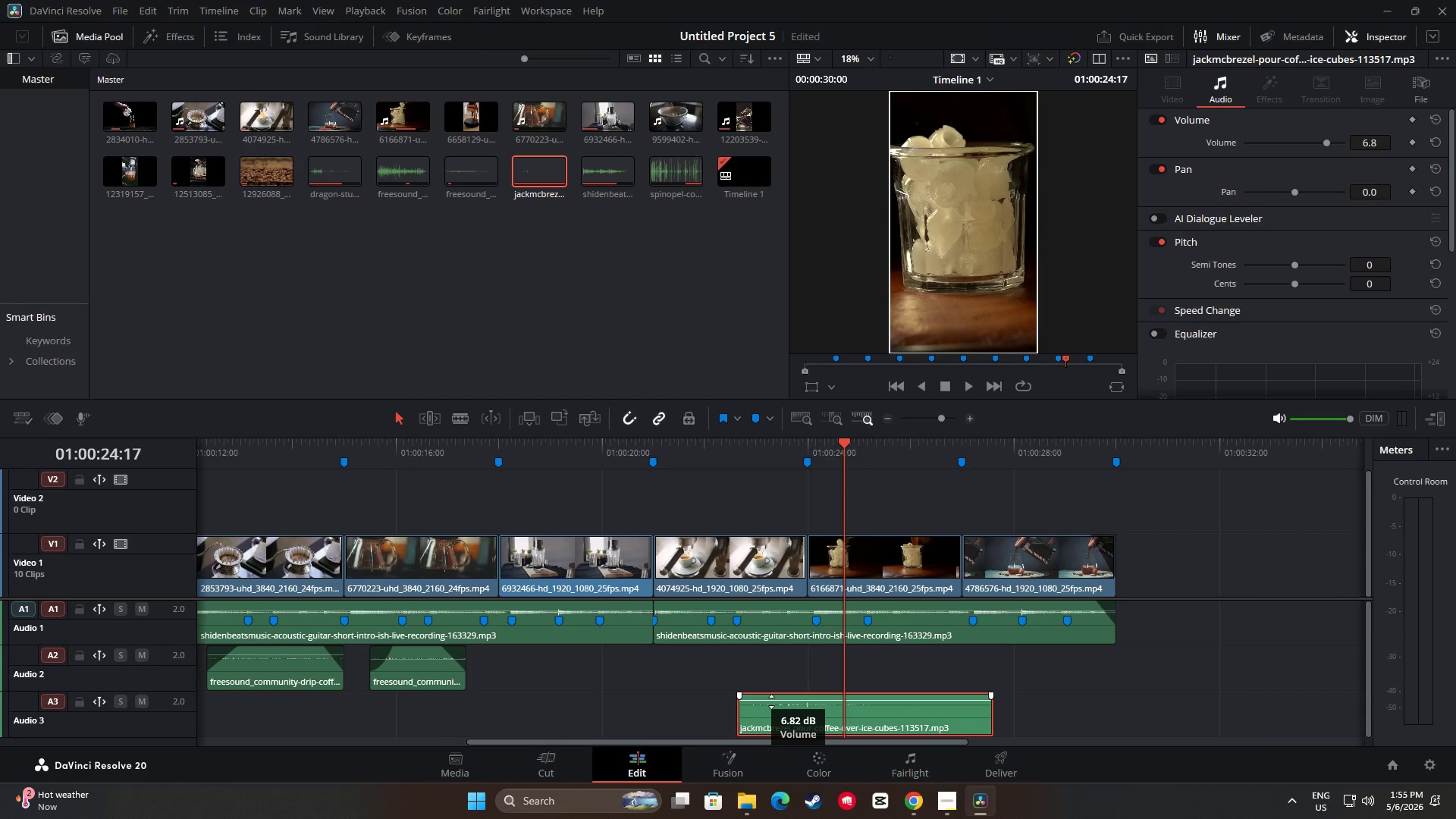 
left_click_drag(start_coordinate=[827, 712], to_coordinate=[863, 667])
 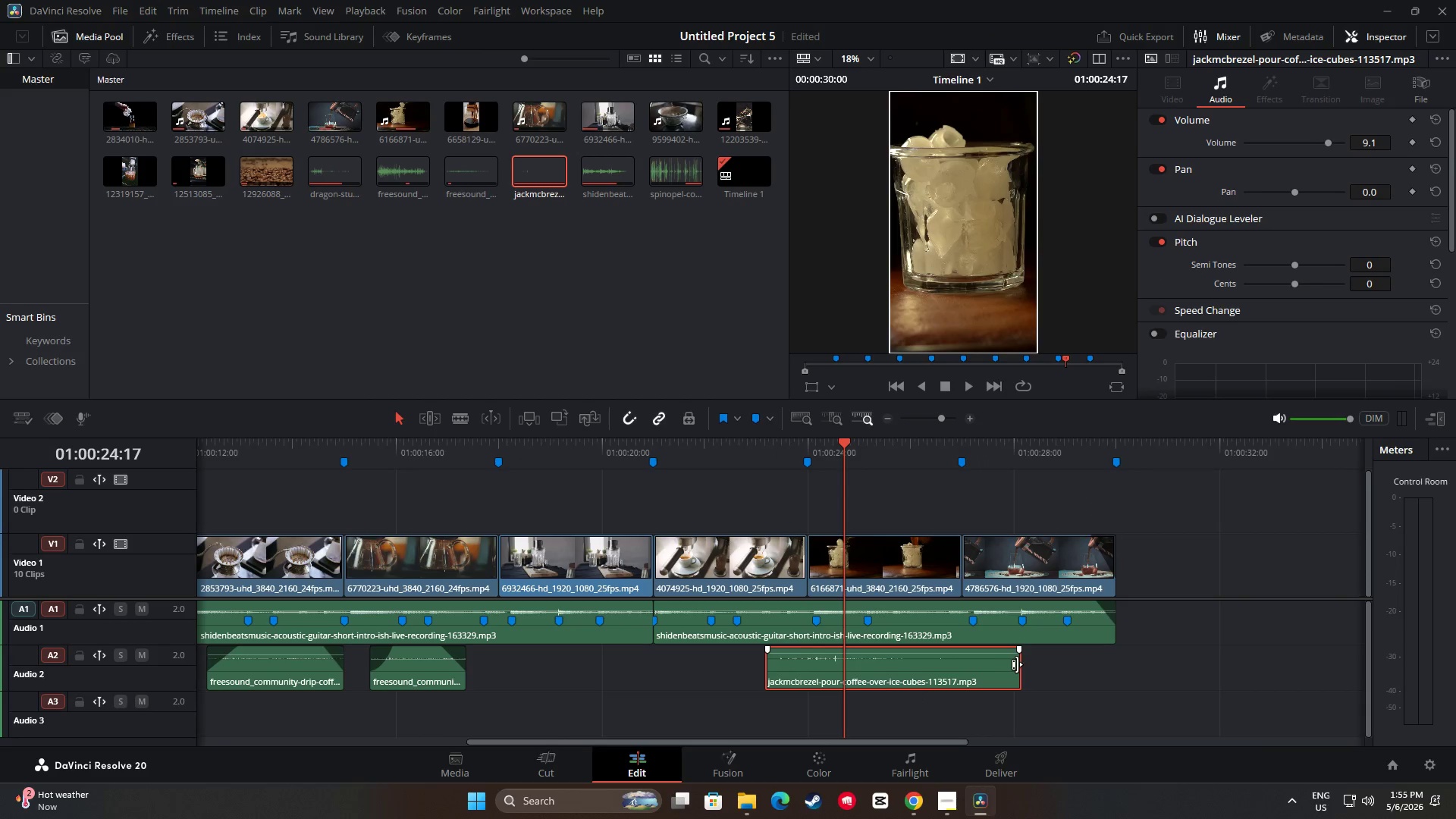 
left_click_drag(start_coordinate=[1017, 664], to_coordinate=[921, 670])
 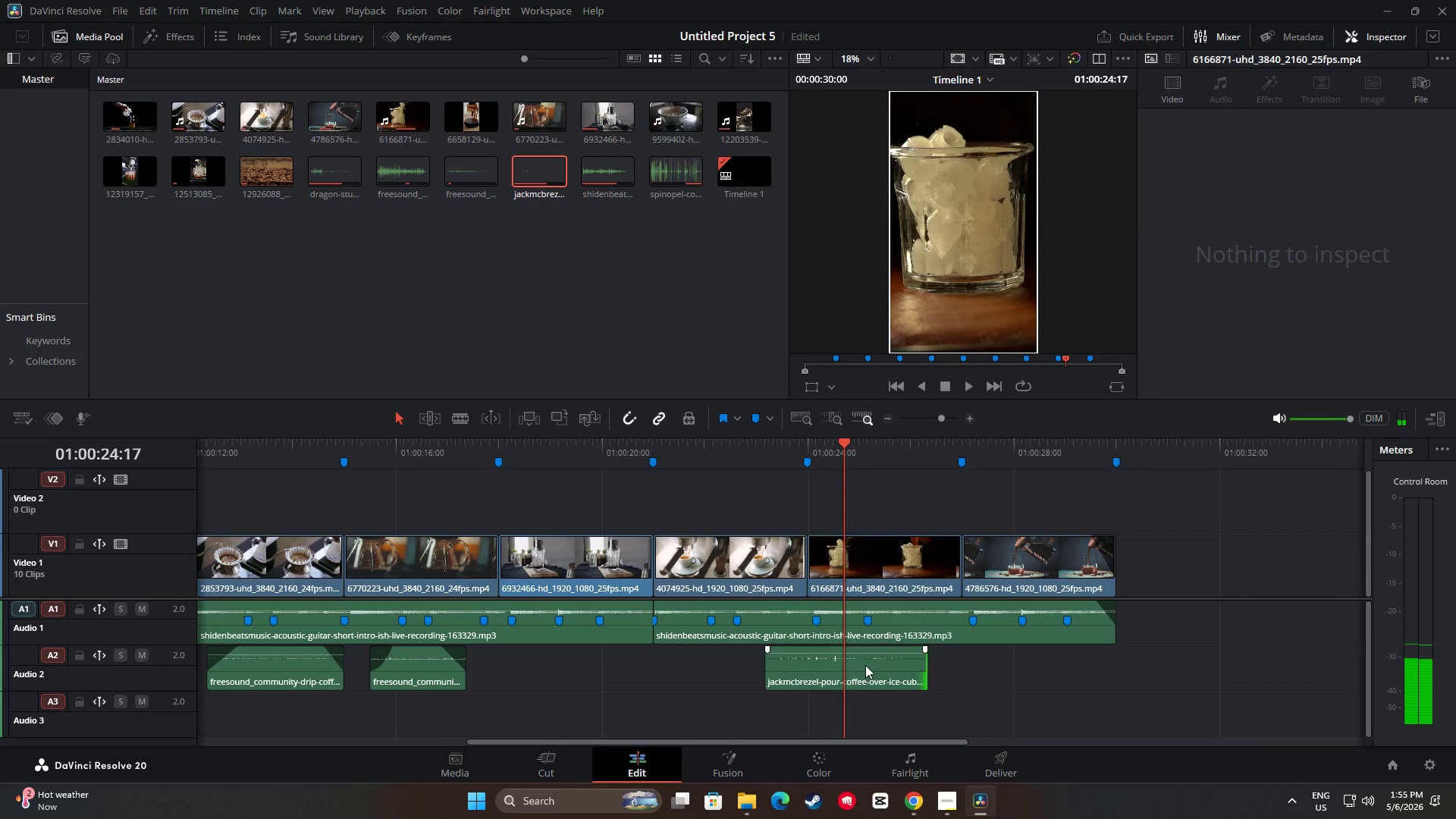 
left_click_drag(start_coordinate=[864, 665], to_coordinate=[912, 664])
 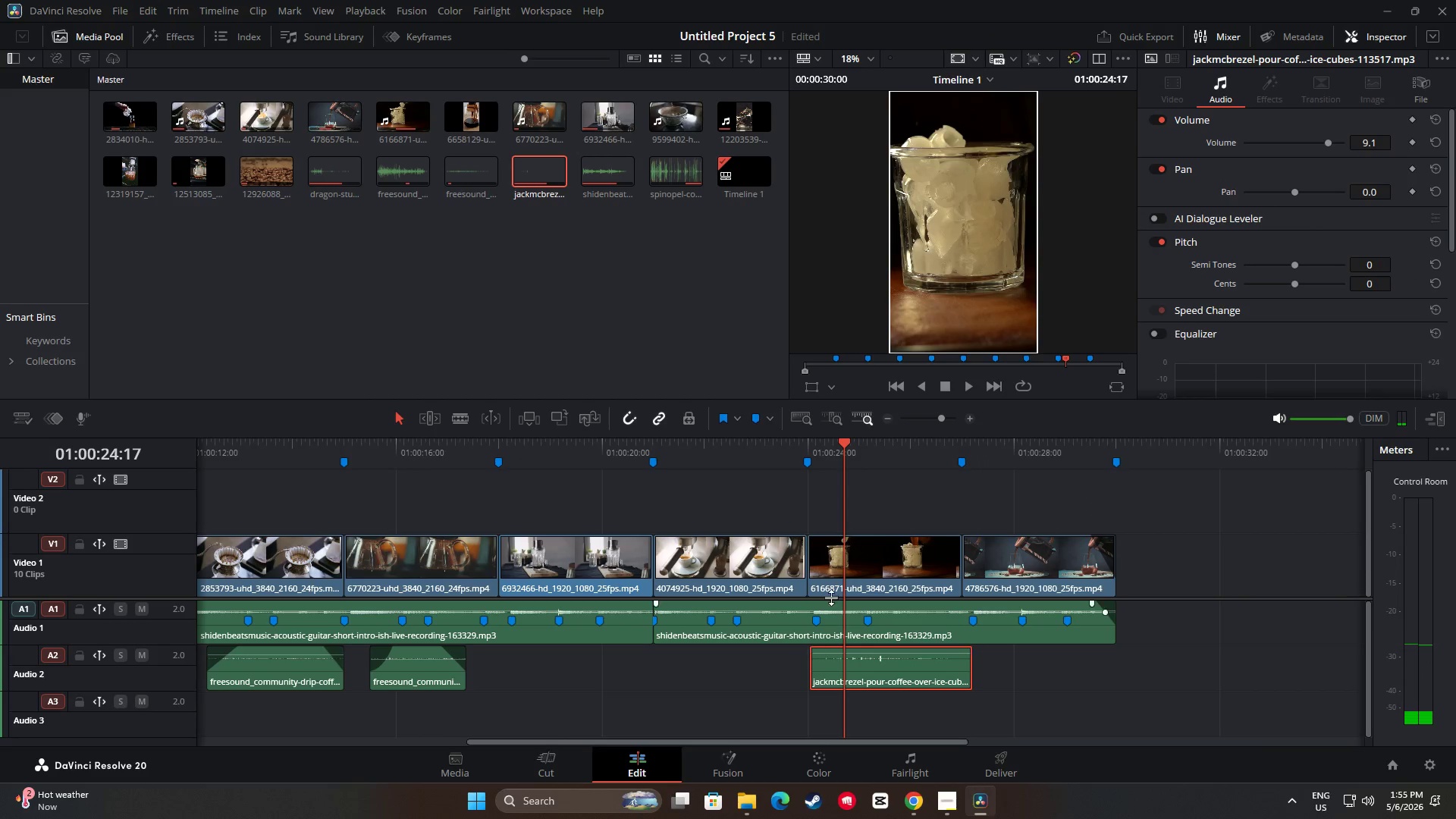 
left_click_drag(start_coordinate=[838, 449], to_coordinate=[776, 446])
 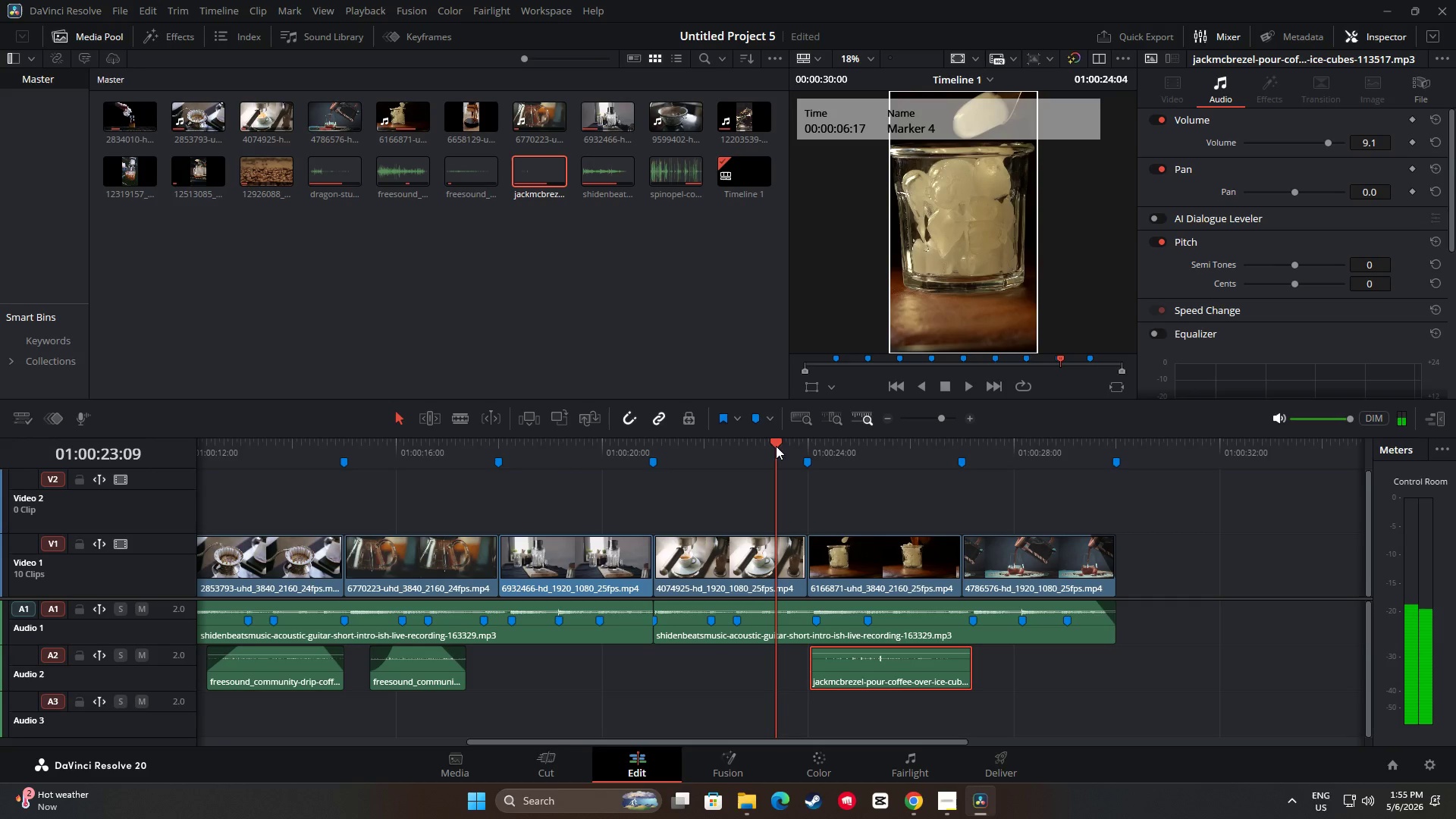 
key(Space)
 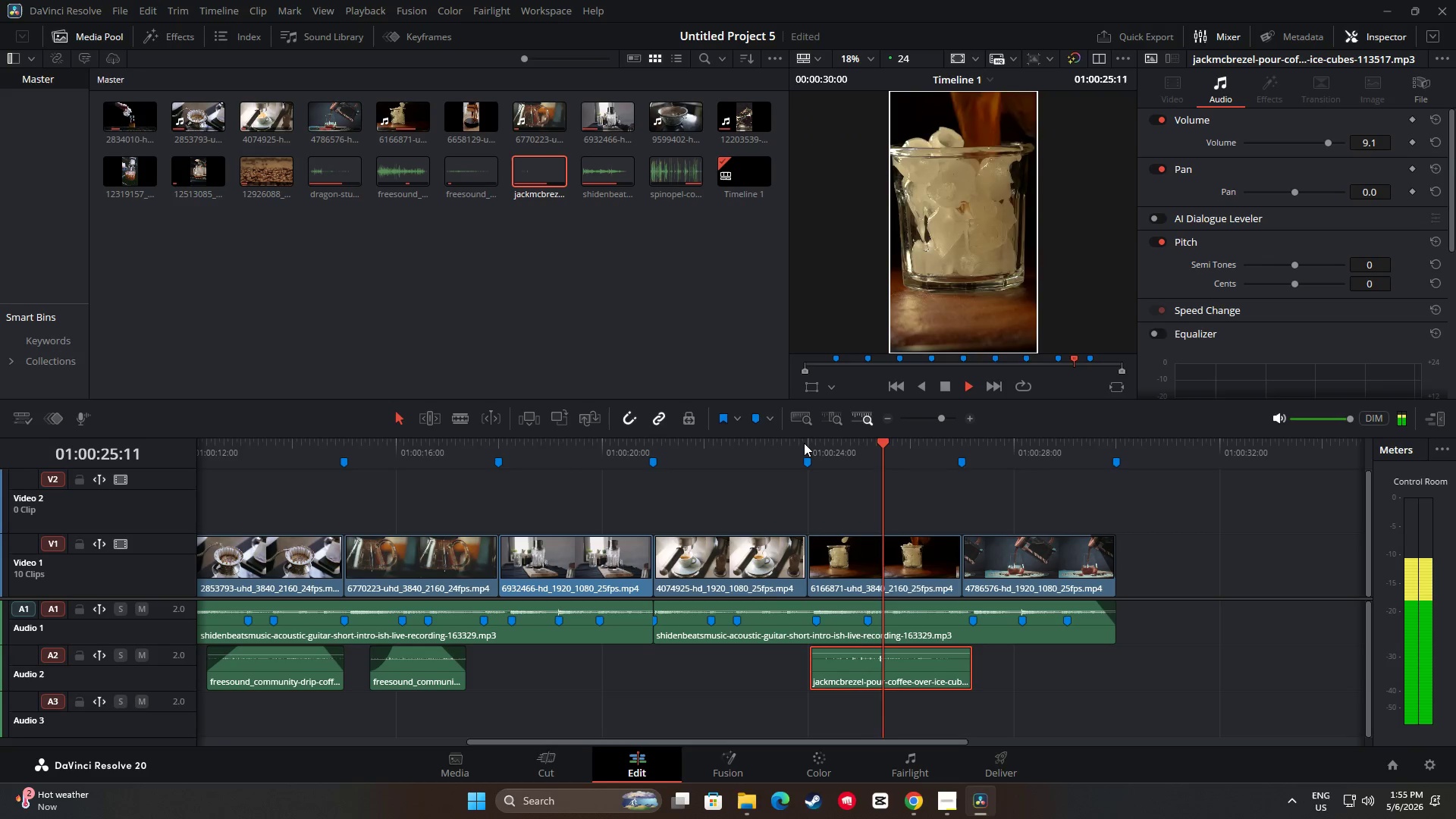 
key(Space)
 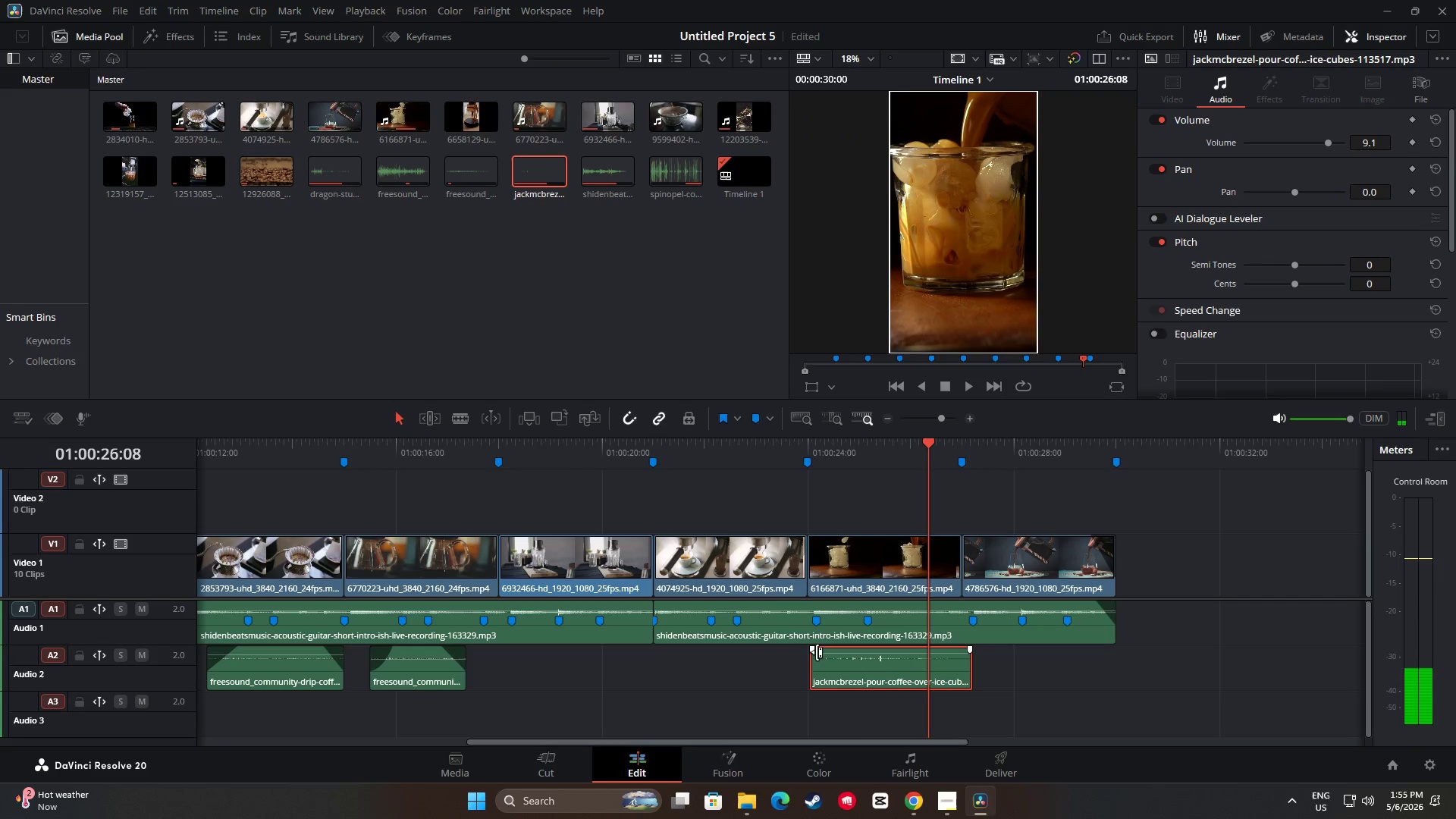 
left_click_drag(start_coordinate=[814, 651], to_coordinate=[828, 648])
 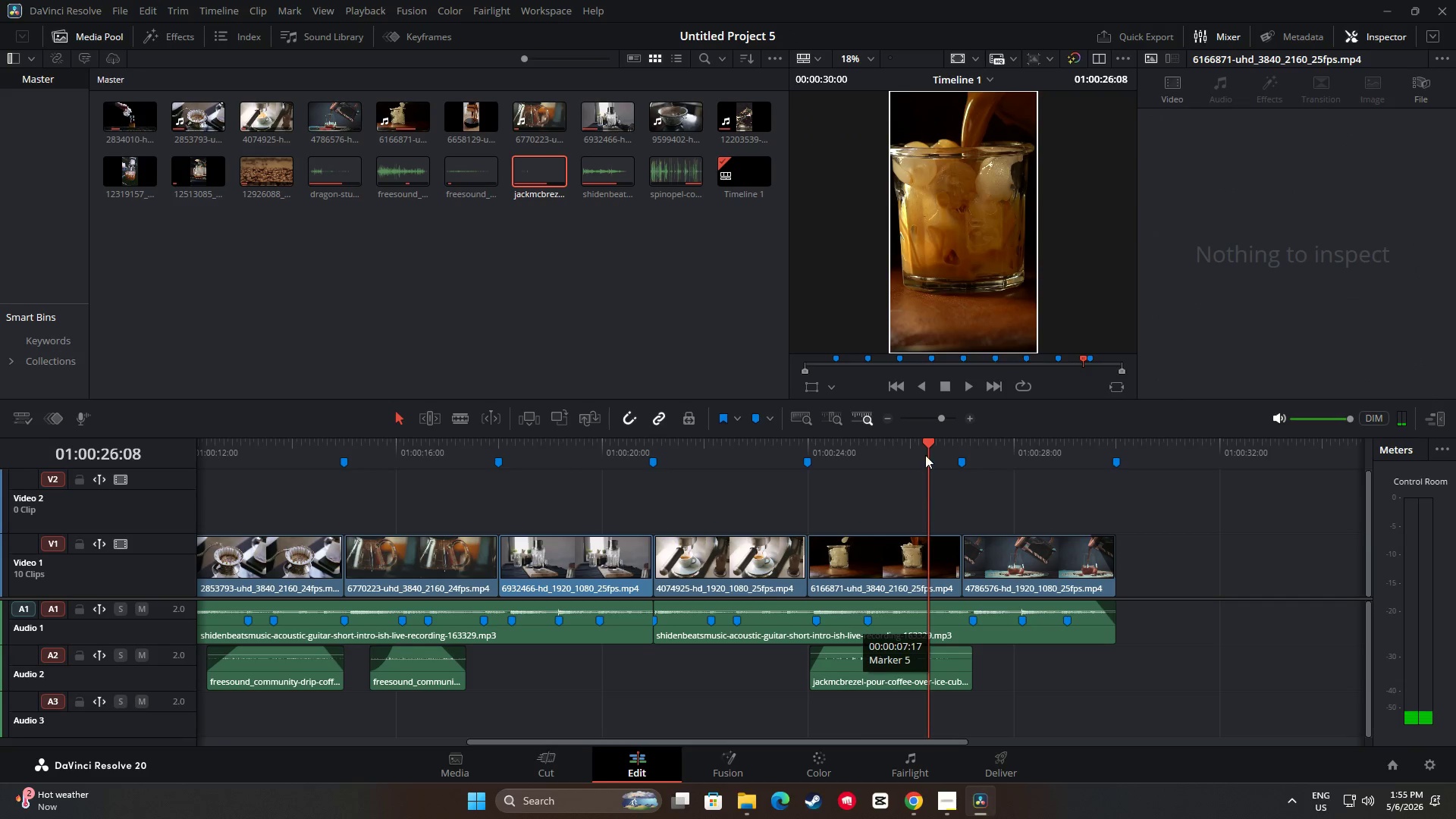 
left_click_drag(start_coordinate=[927, 447], to_coordinate=[747, 438])
 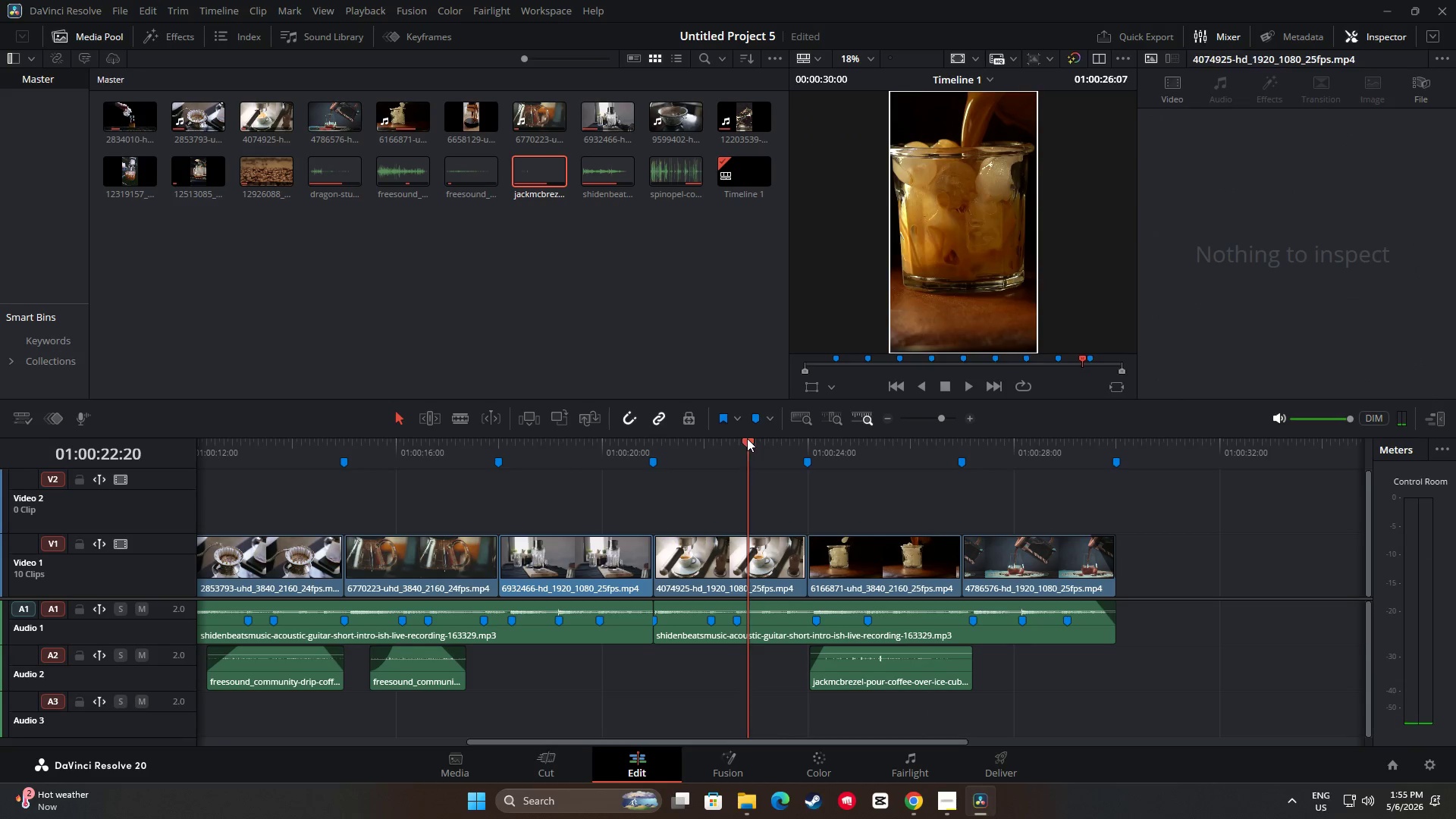 
key(Space)
 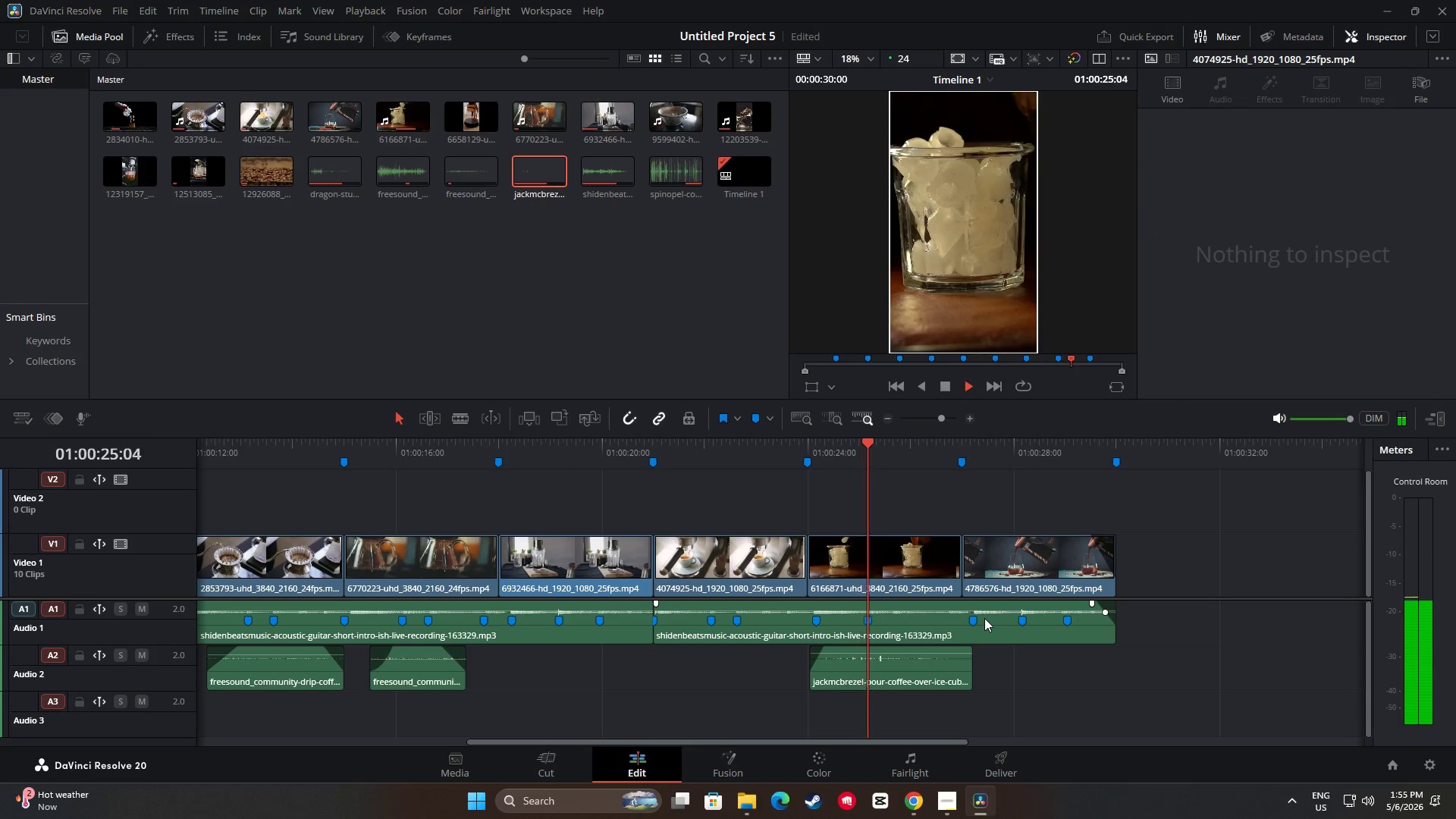 
key(Space)
 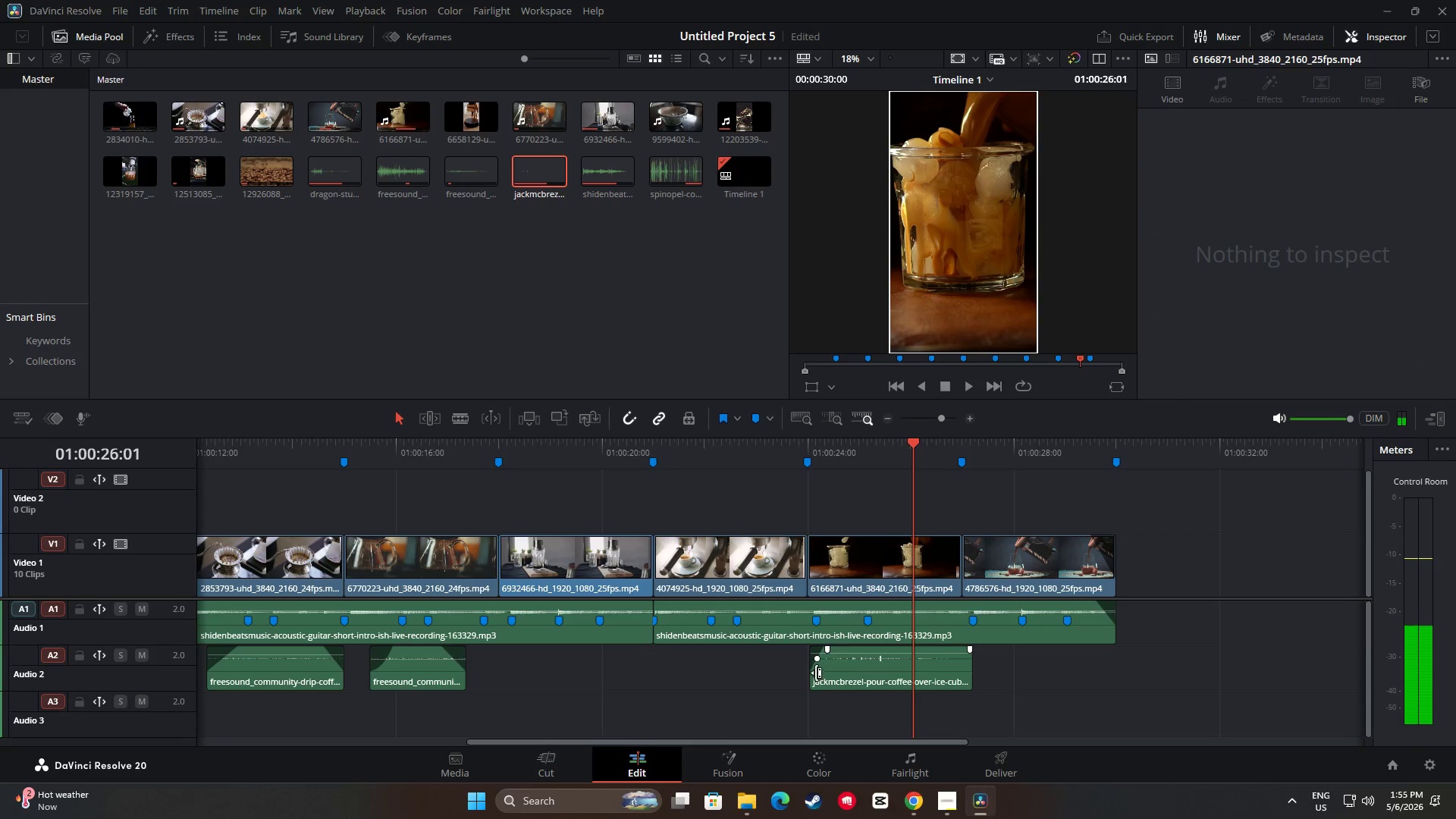 
left_click_drag(start_coordinate=[815, 673], to_coordinate=[821, 673])
 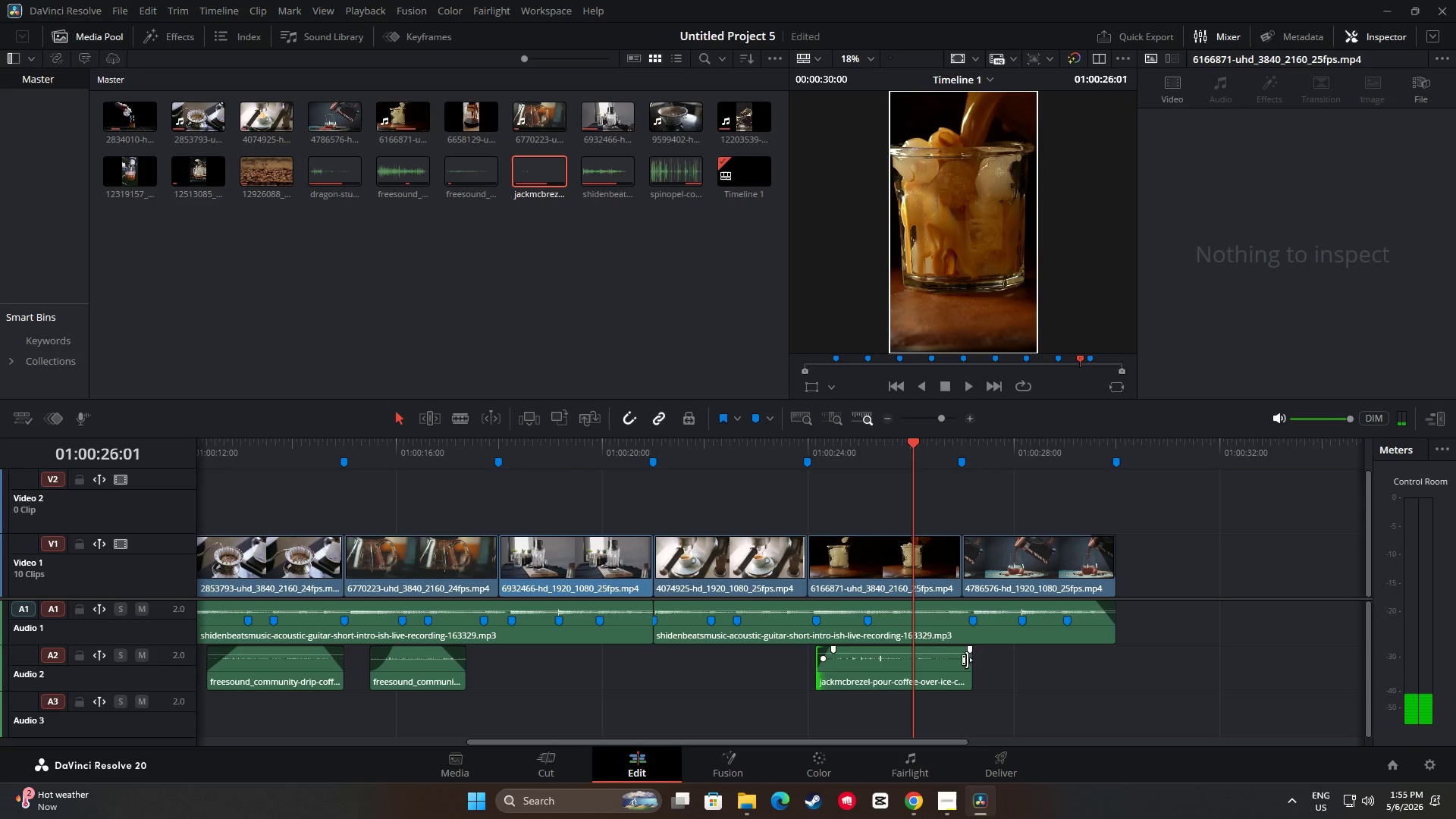 
left_click_drag(start_coordinate=[968, 667], to_coordinate=[956, 667])
 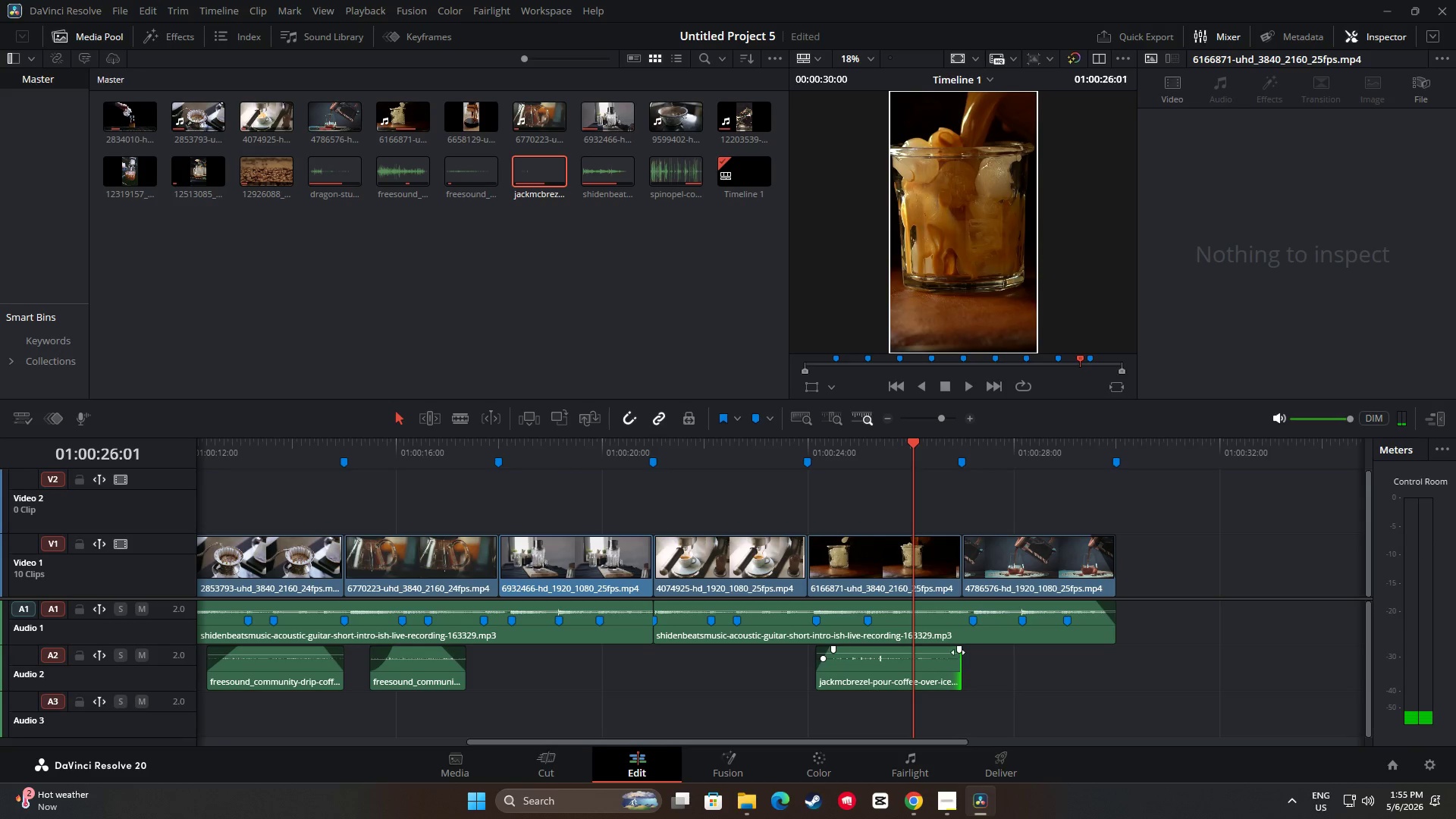 
left_click_drag(start_coordinate=[958, 651], to_coordinate=[942, 651])
 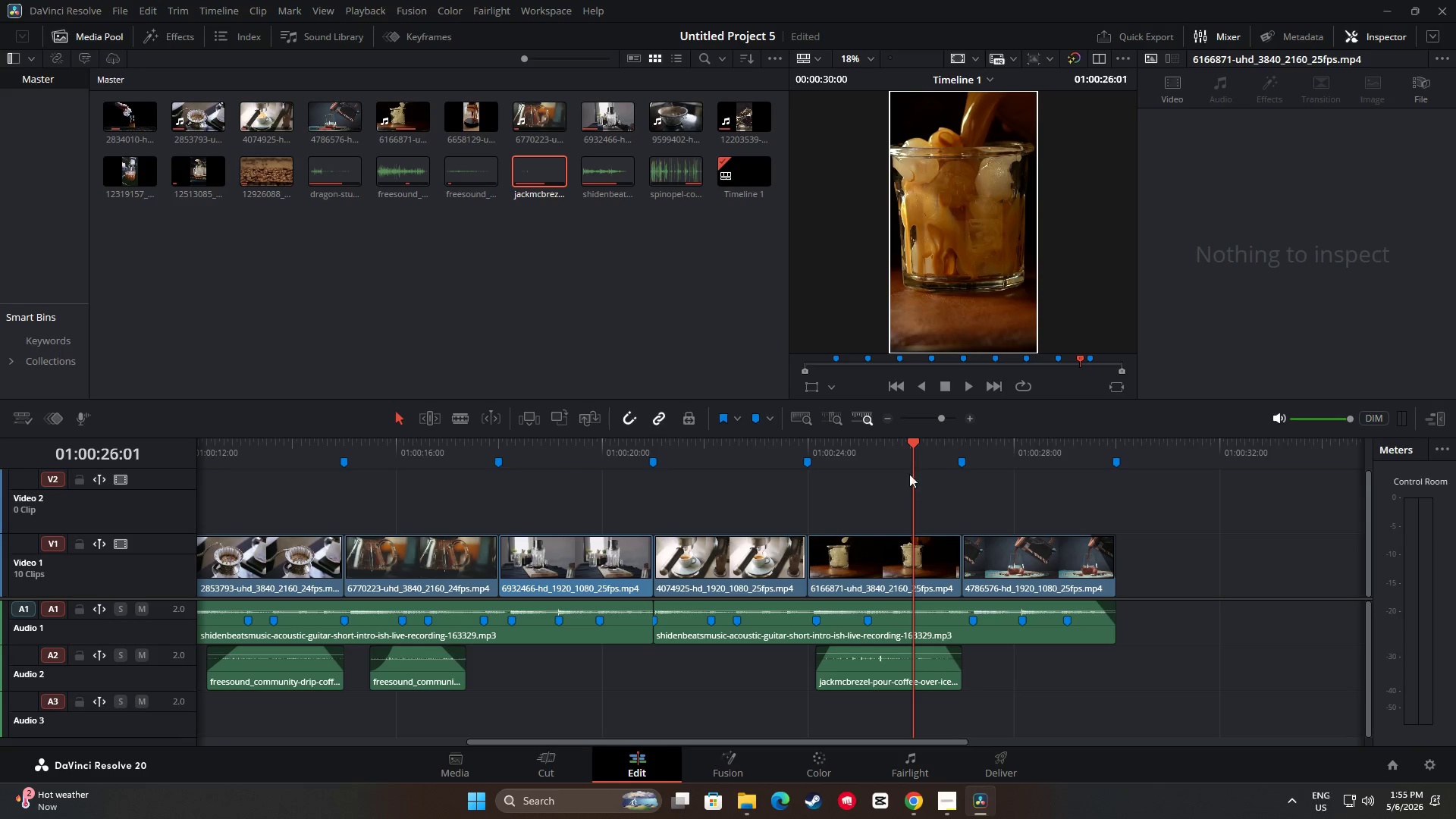 
left_click_drag(start_coordinate=[912, 440], to_coordinate=[784, 450])
 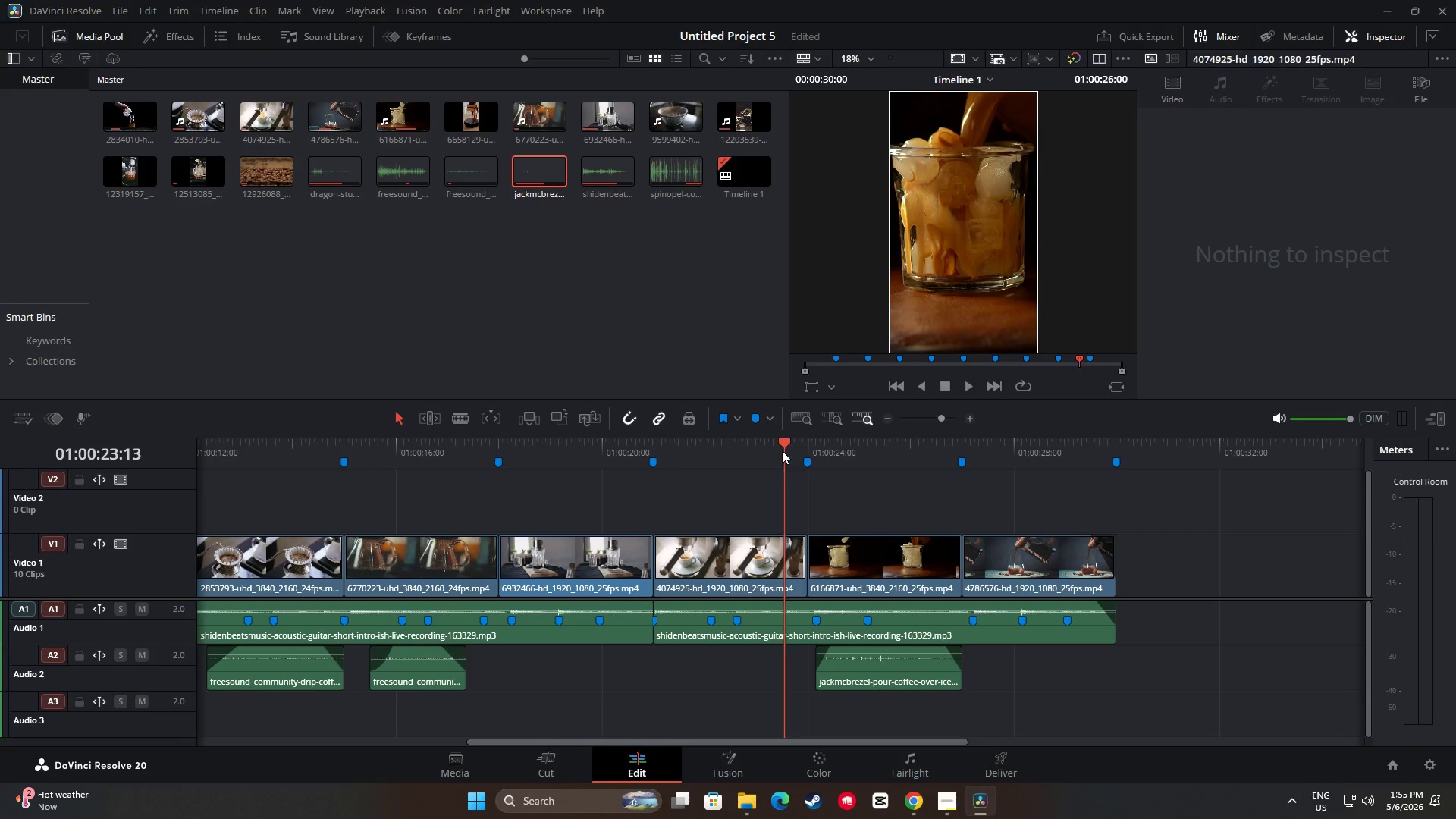 
key(Space)
 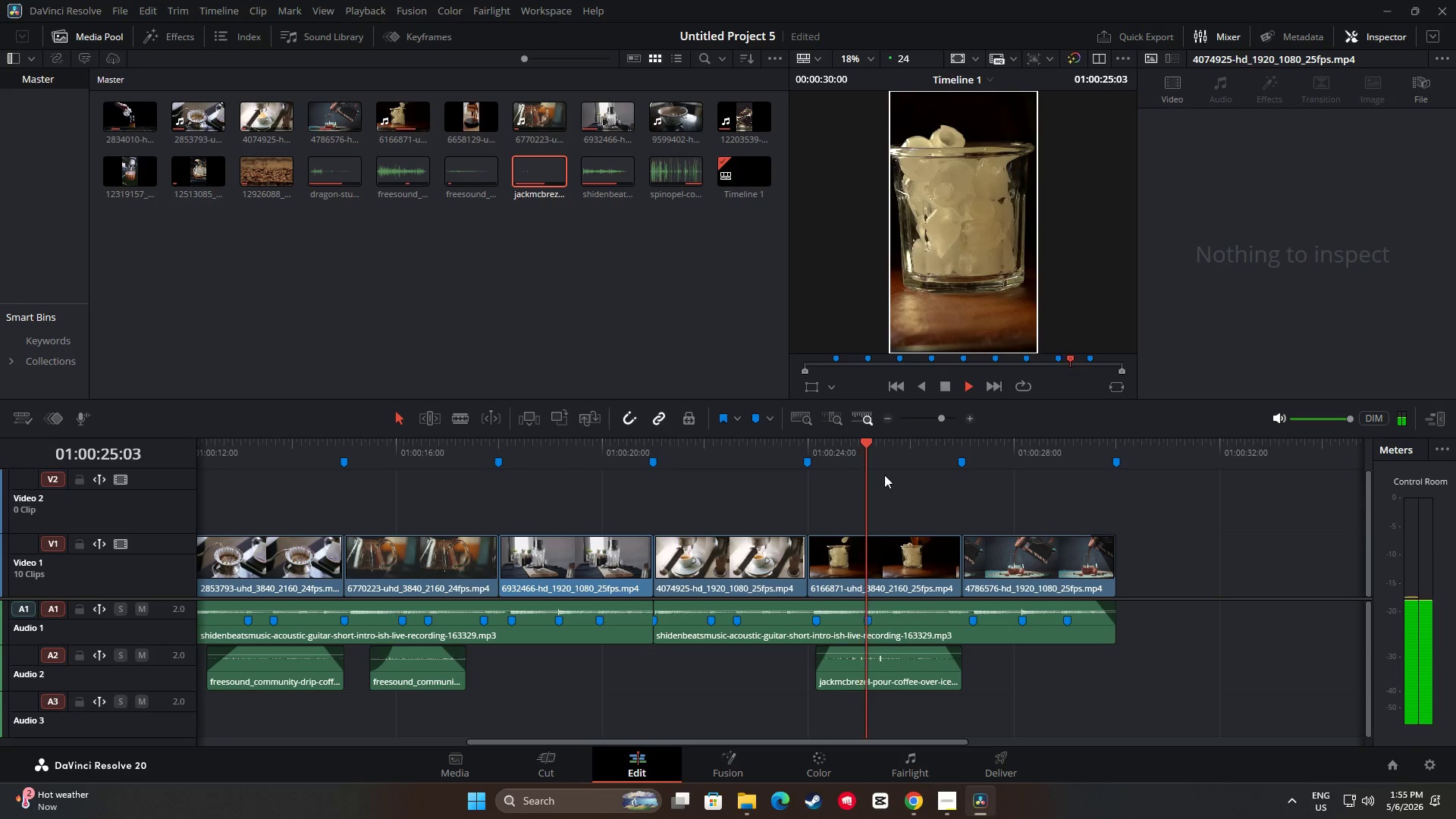 
key(Space)
 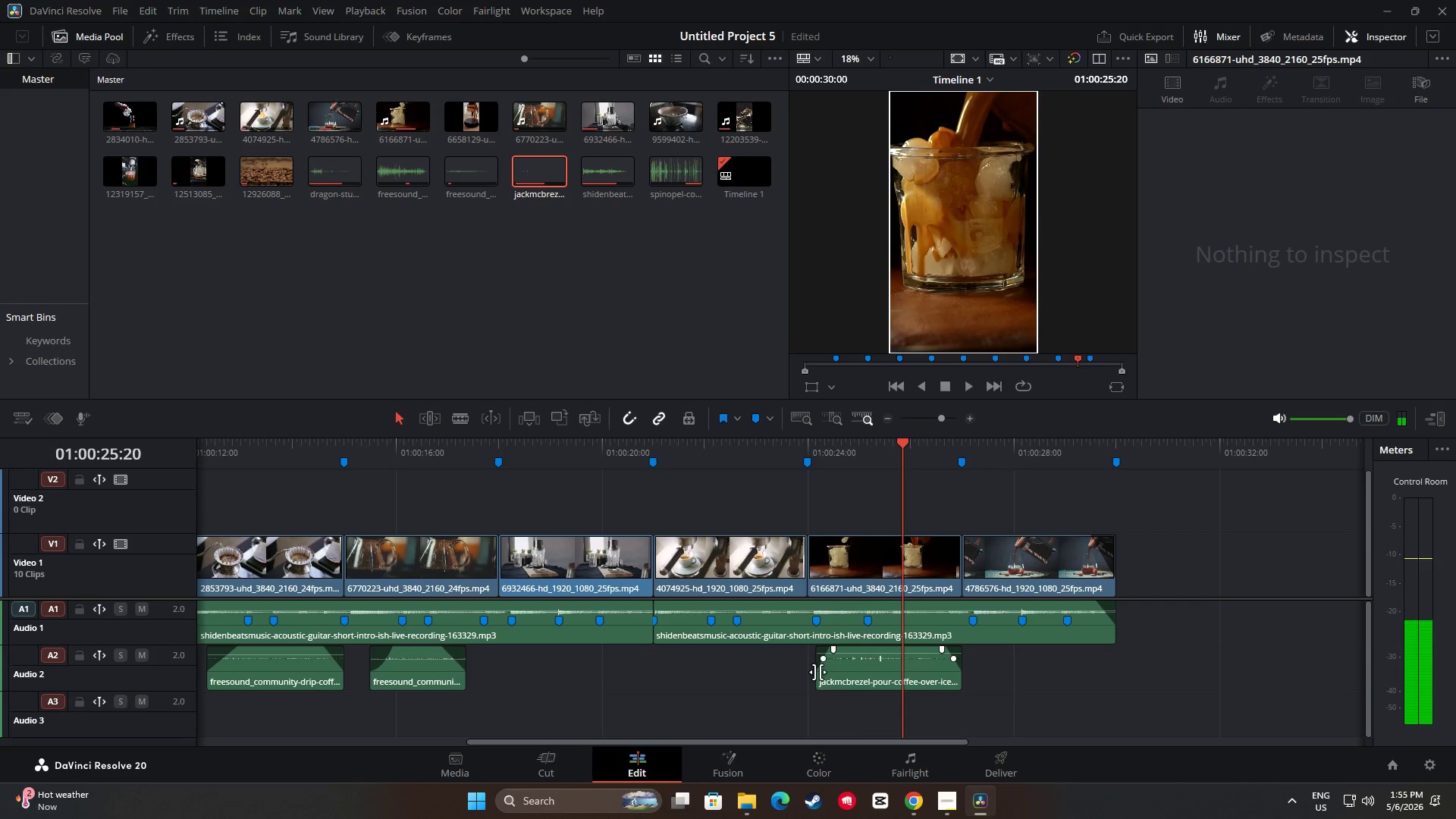 
left_click_drag(start_coordinate=[821, 672], to_coordinate=[830, 672])
 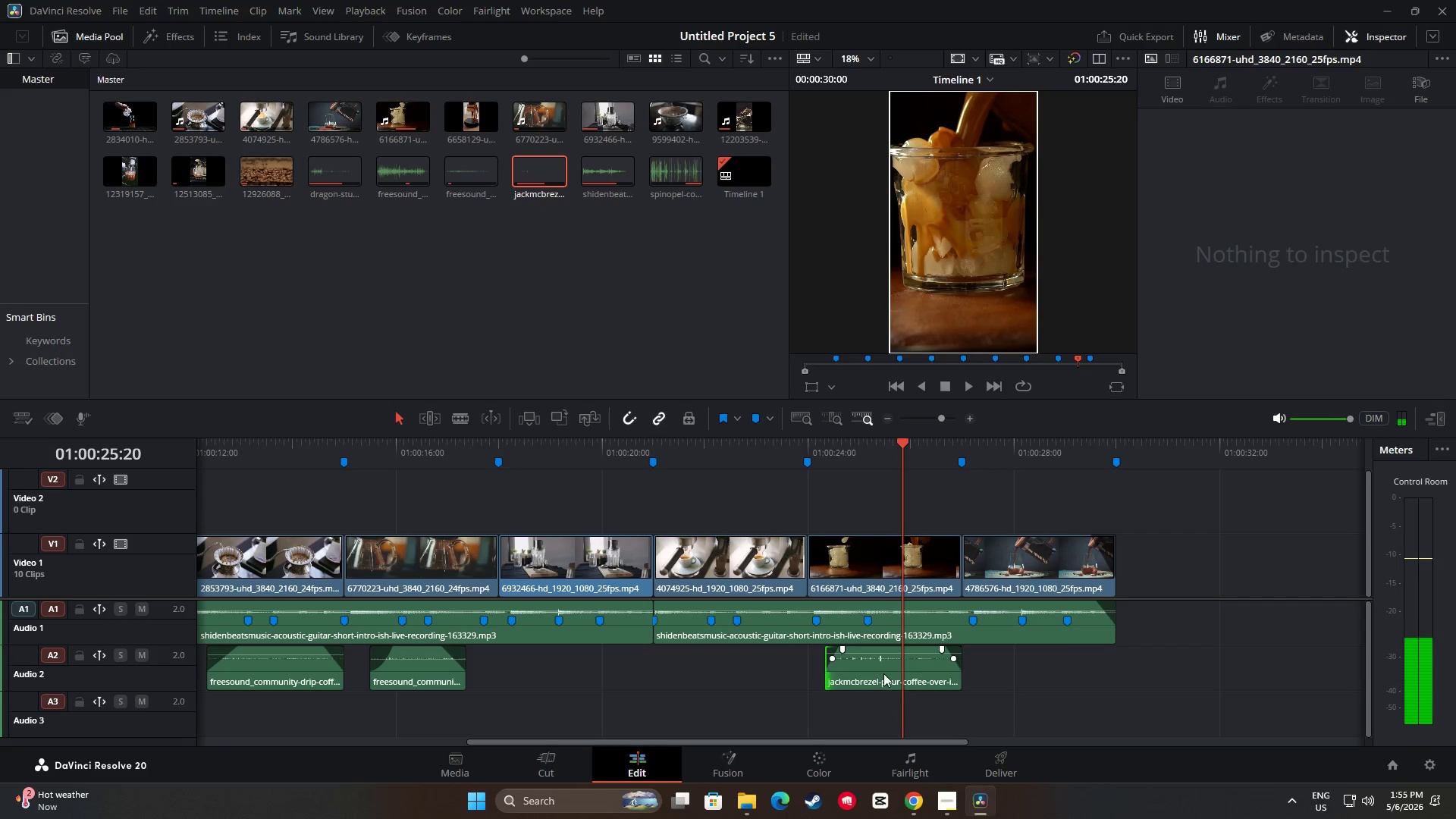 
left_click_drag(start_coordinate=[883, 673], to_coordinate=[889, 672])
 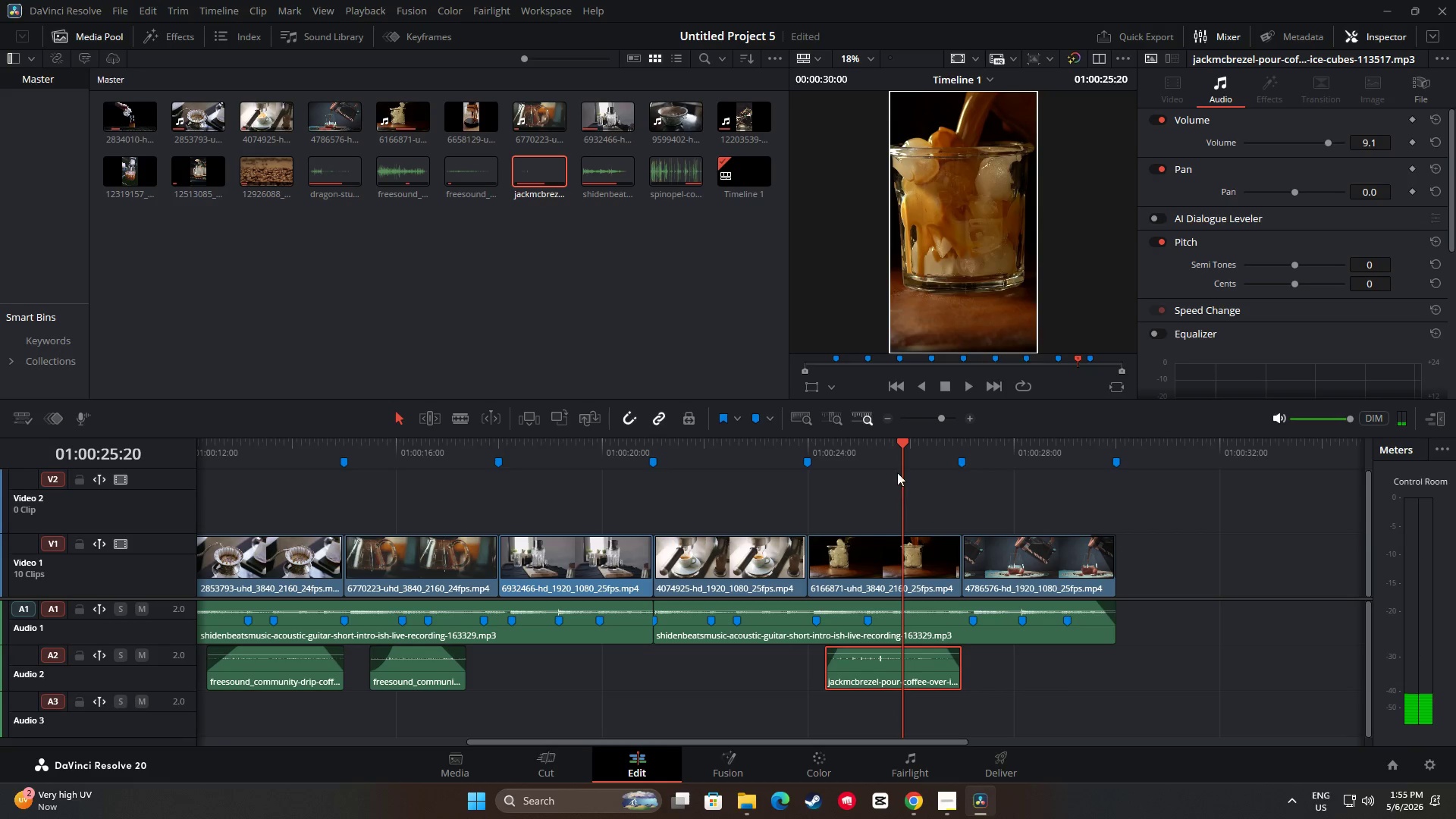 
left_click_drag(start_coordinate=[900, 444], to_coordinate=[776, 443])
 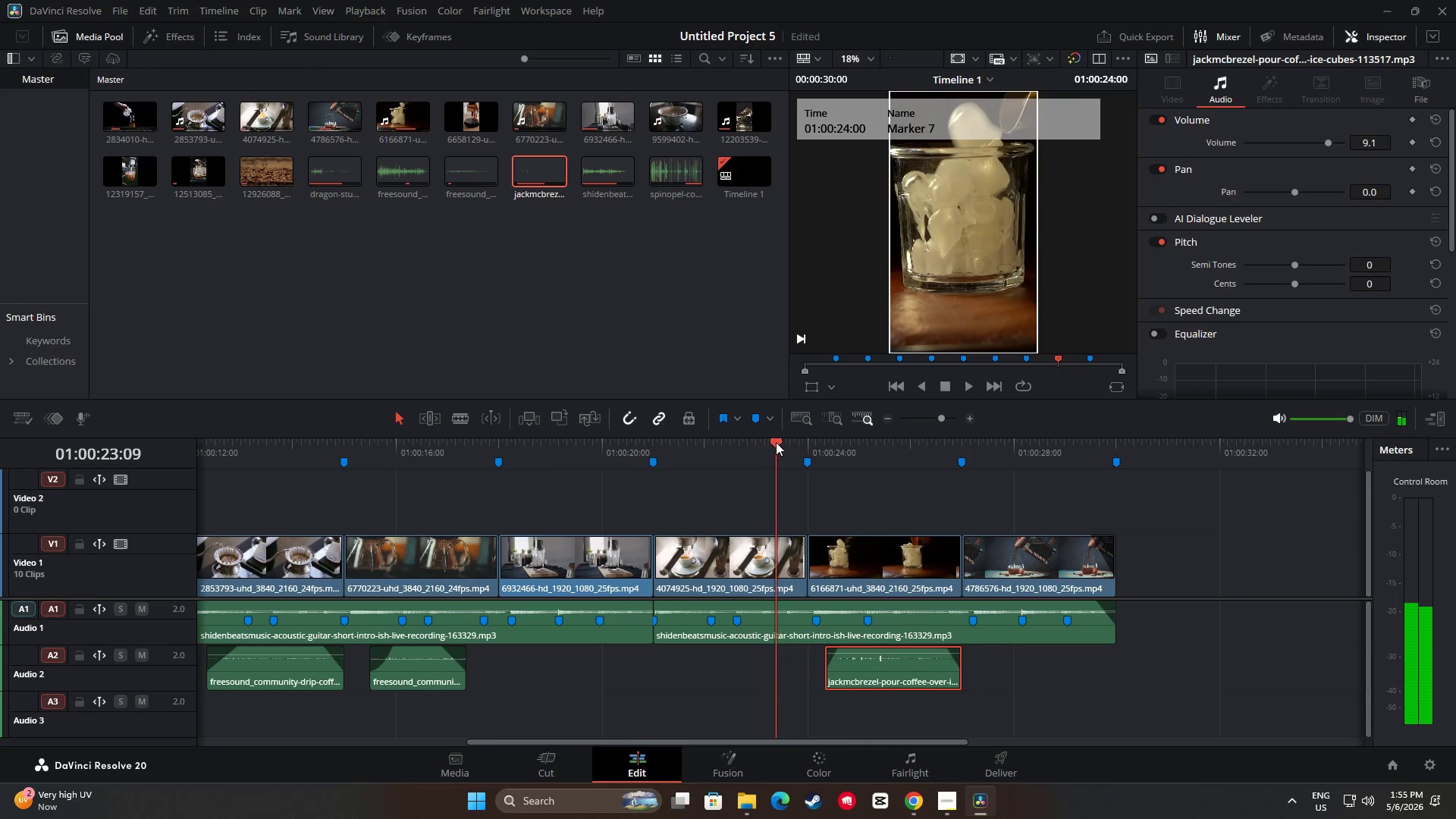 
key(Space)
 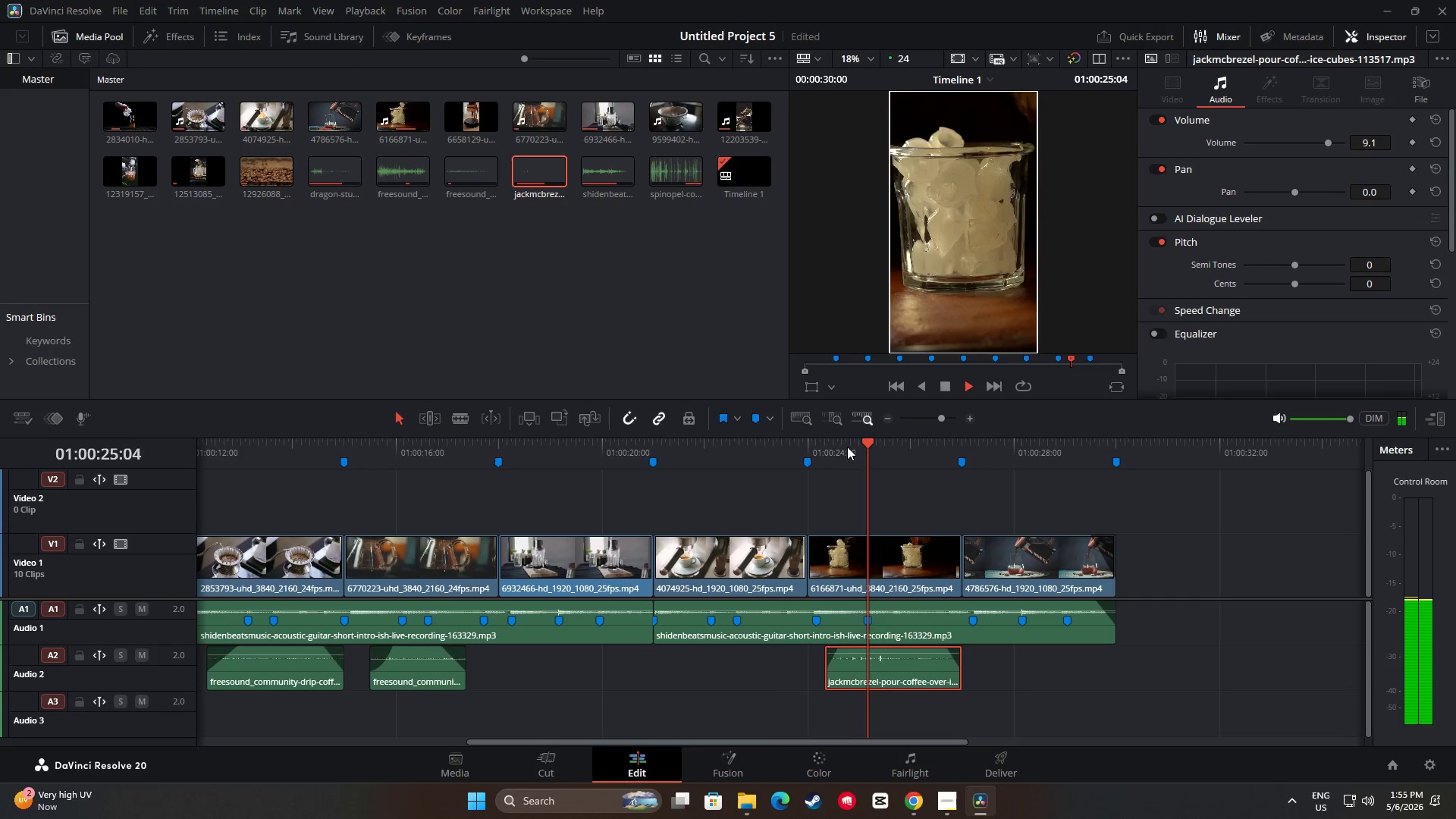 
key(Space)
 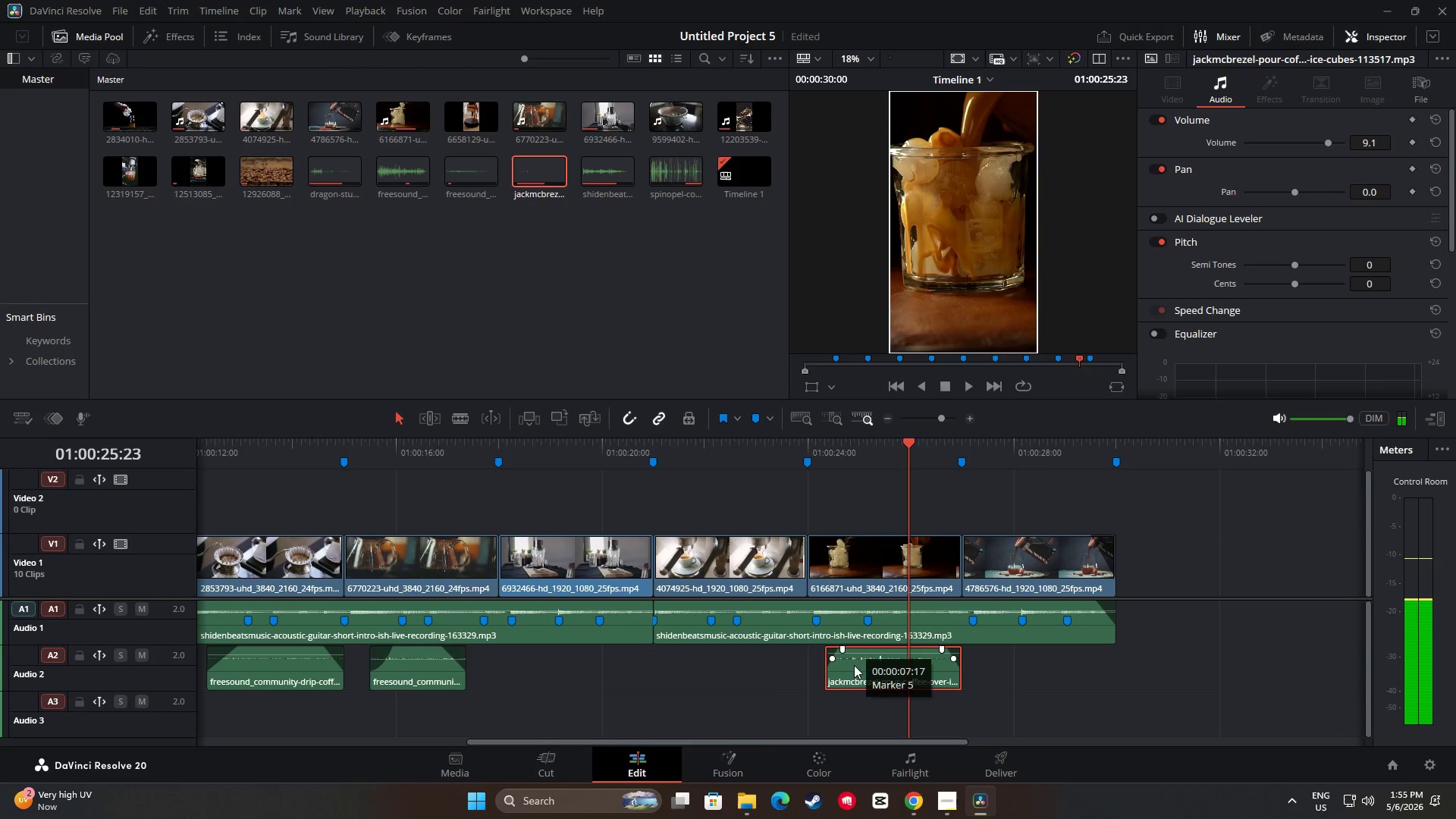 
left_click_drag(start_coordinate=[855, 667], to_coordinate=[864, 667])
 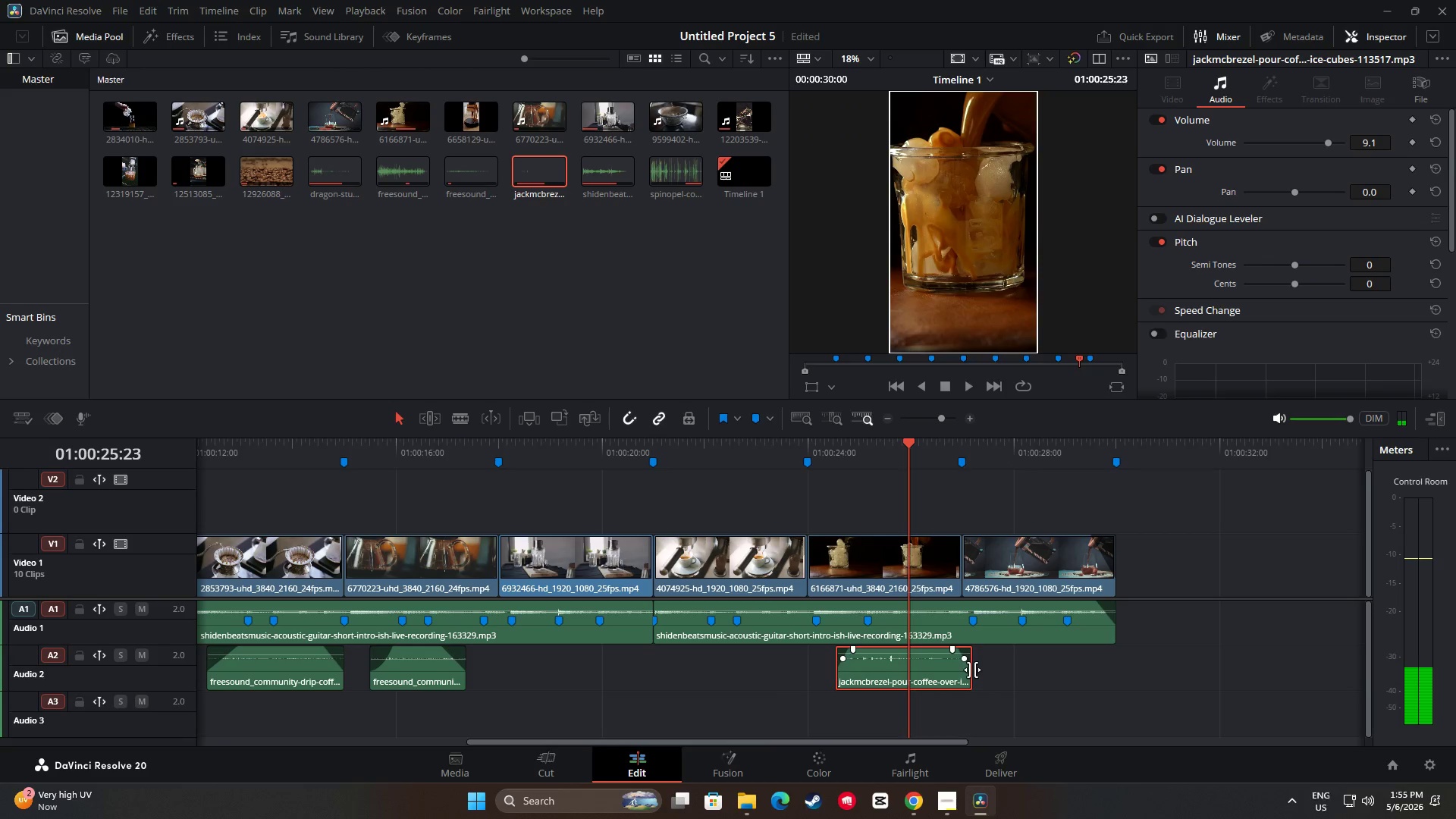 
left_click_drag(start_coordinate=[970, 670], to_coordinate=[955, 670])
 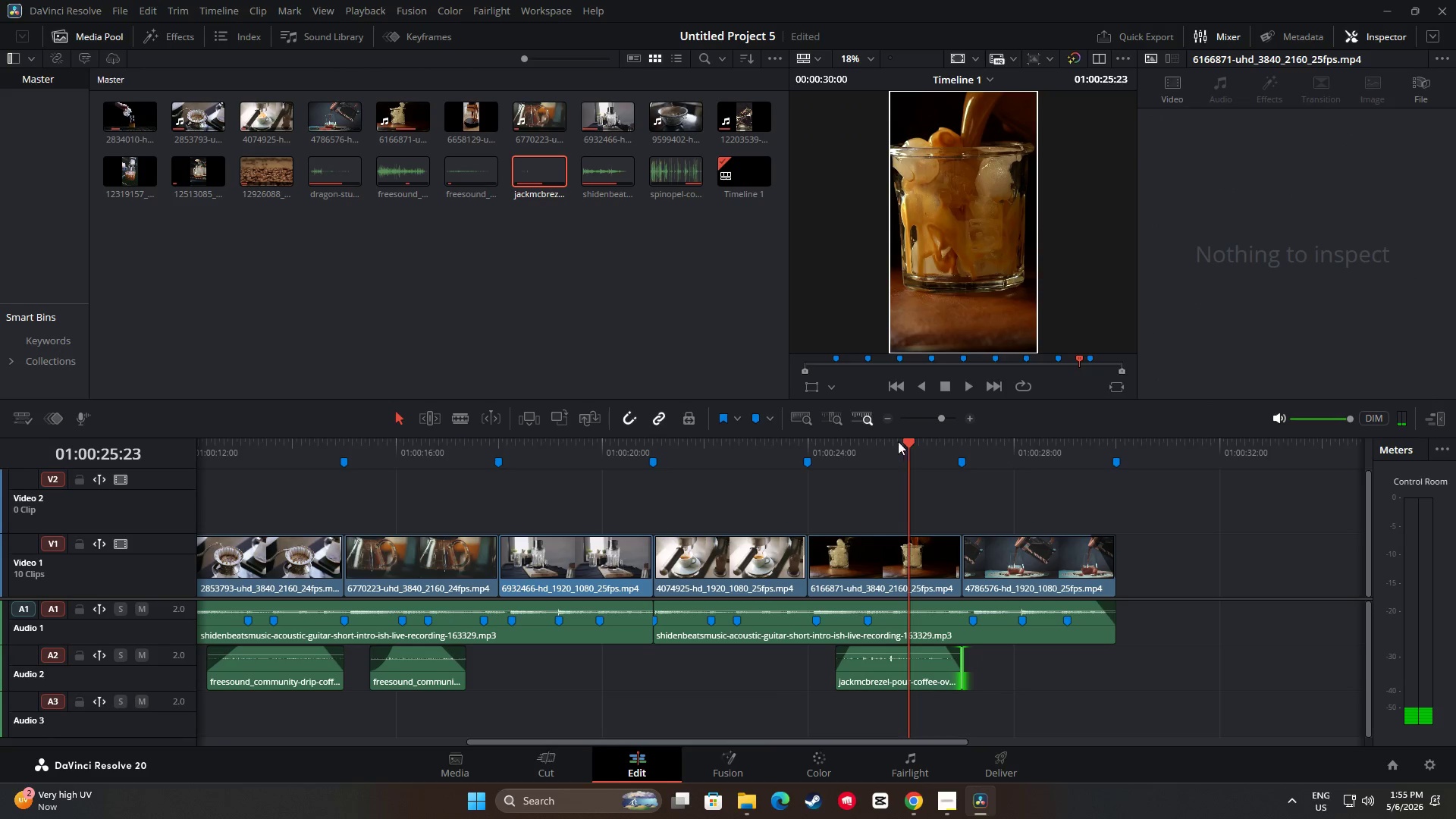 
left_click_drag(start_coordinate=[899, 442], to_coordinate=[751, 438])
 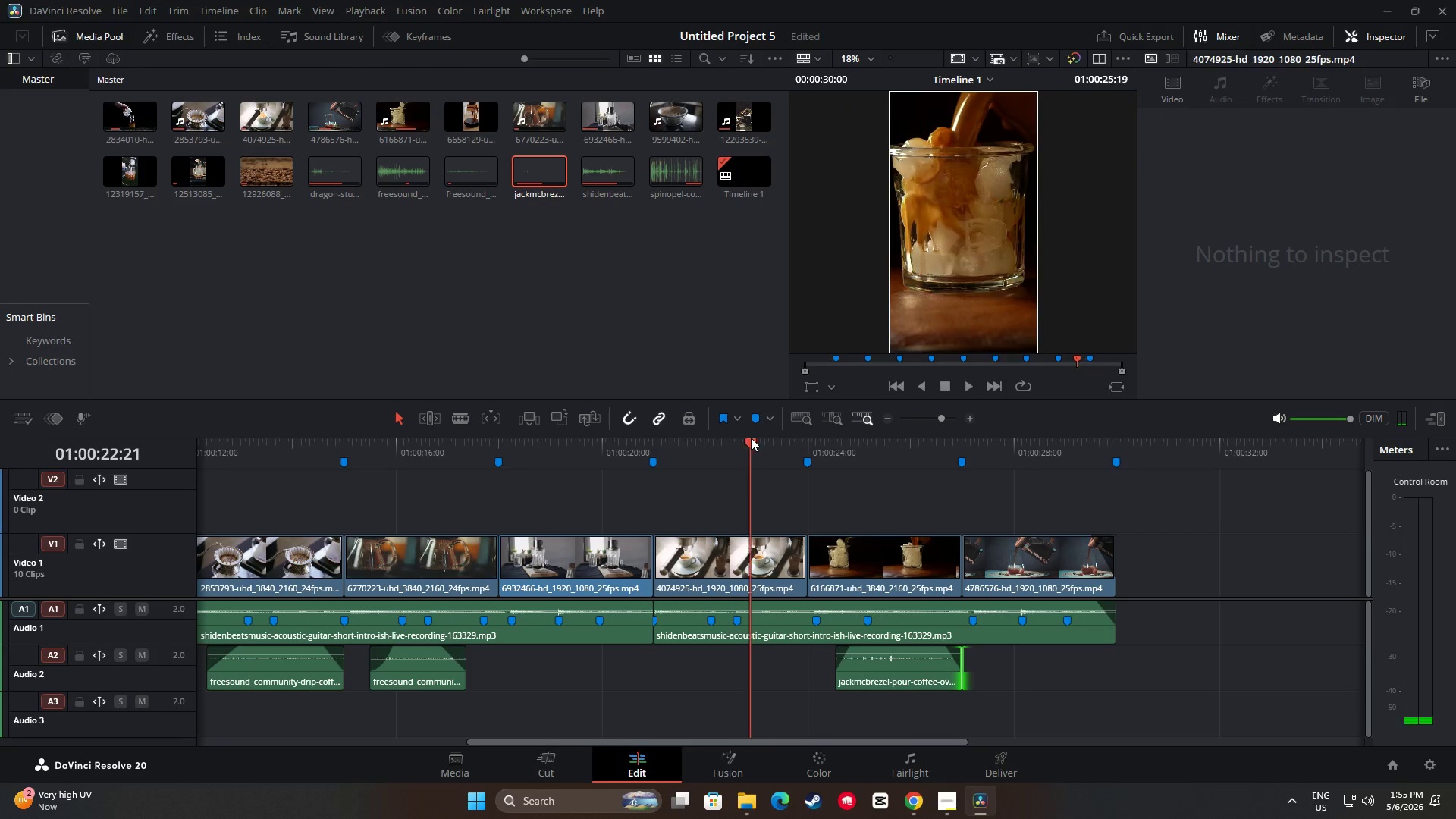 
key(Space)
 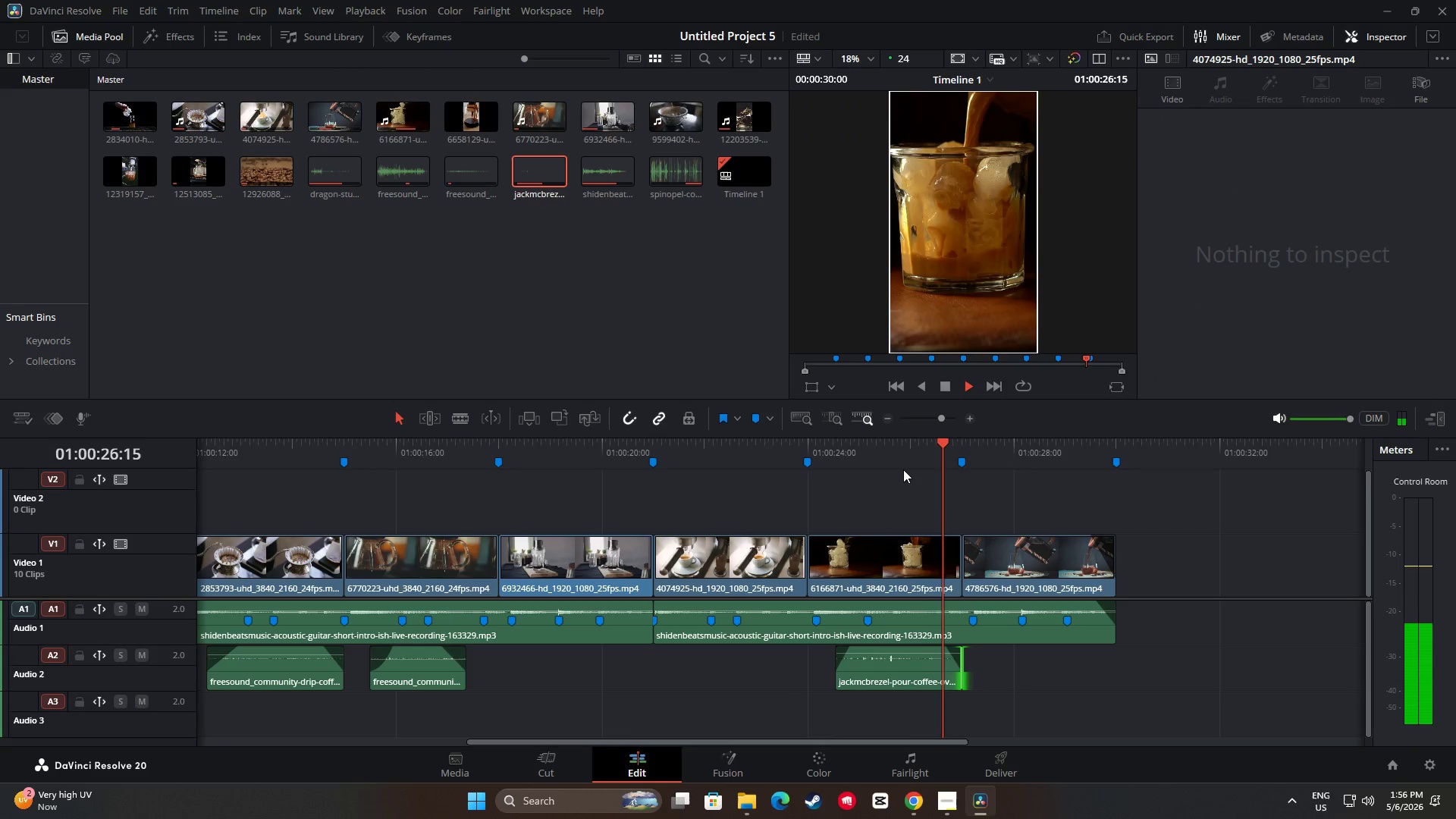 
wait(5.24)
 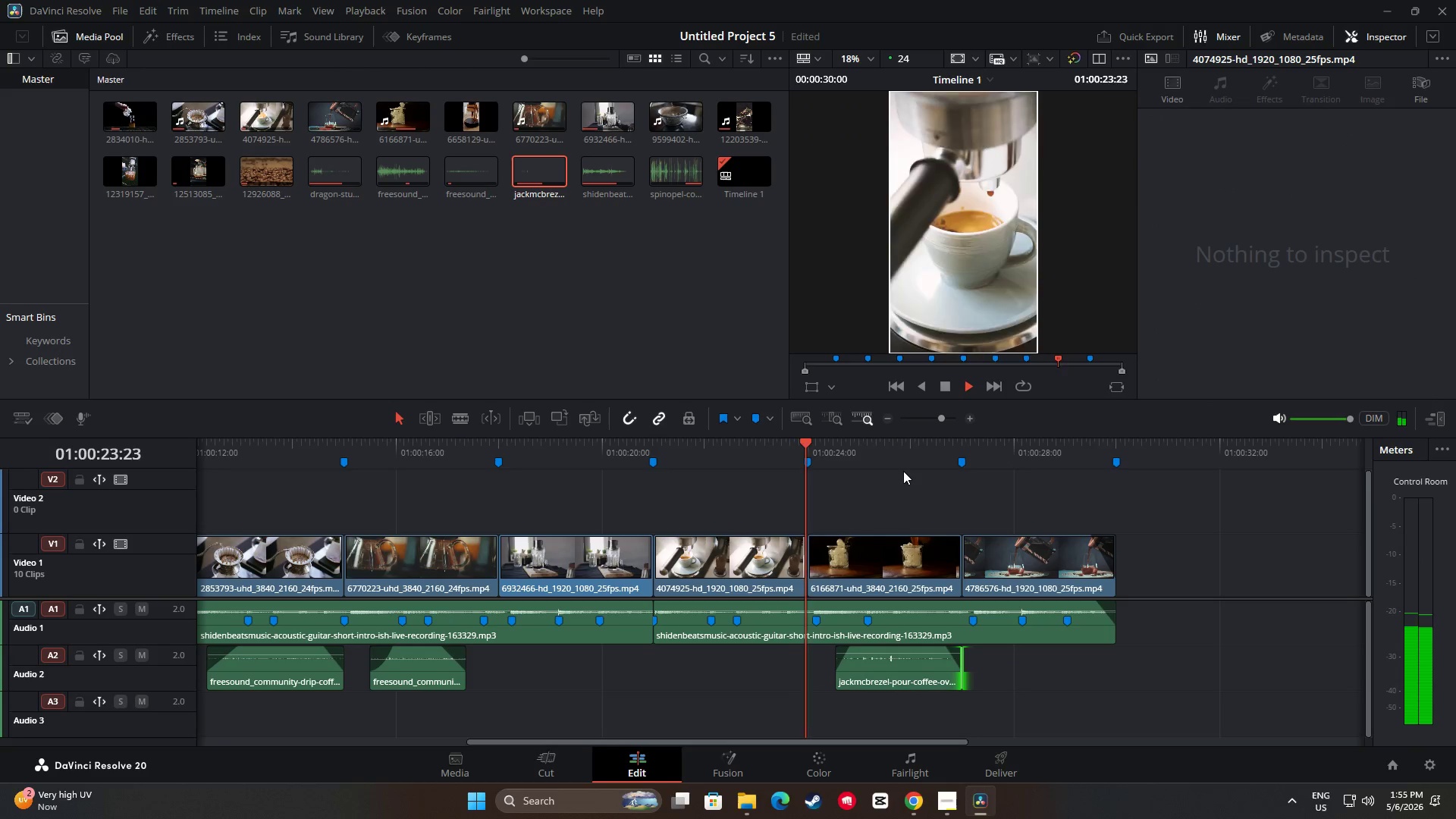 
key(Space)
 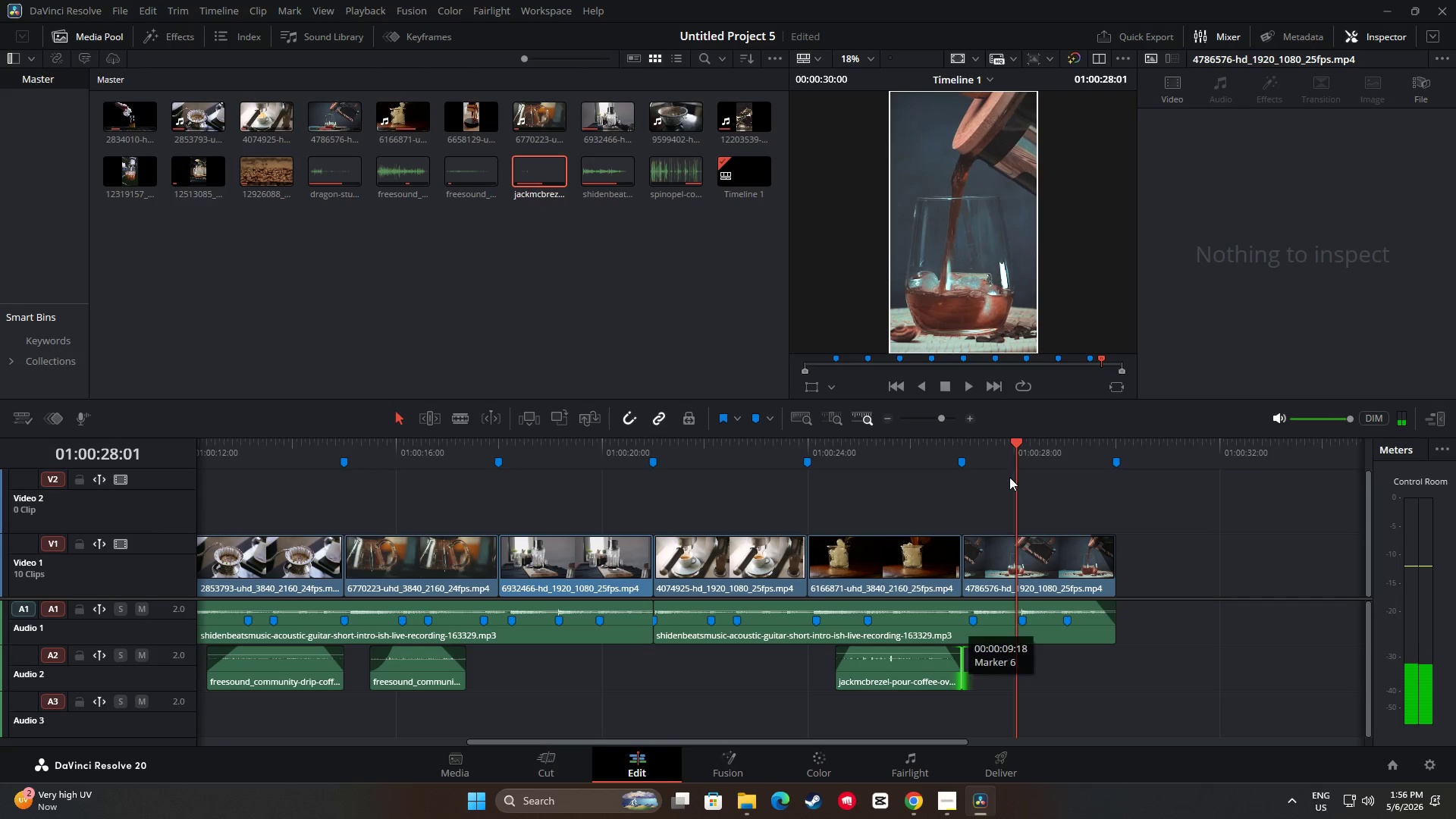 
left_click_drag(start_coordinate=[1014, 450], to_coordinate=[777, 456])
 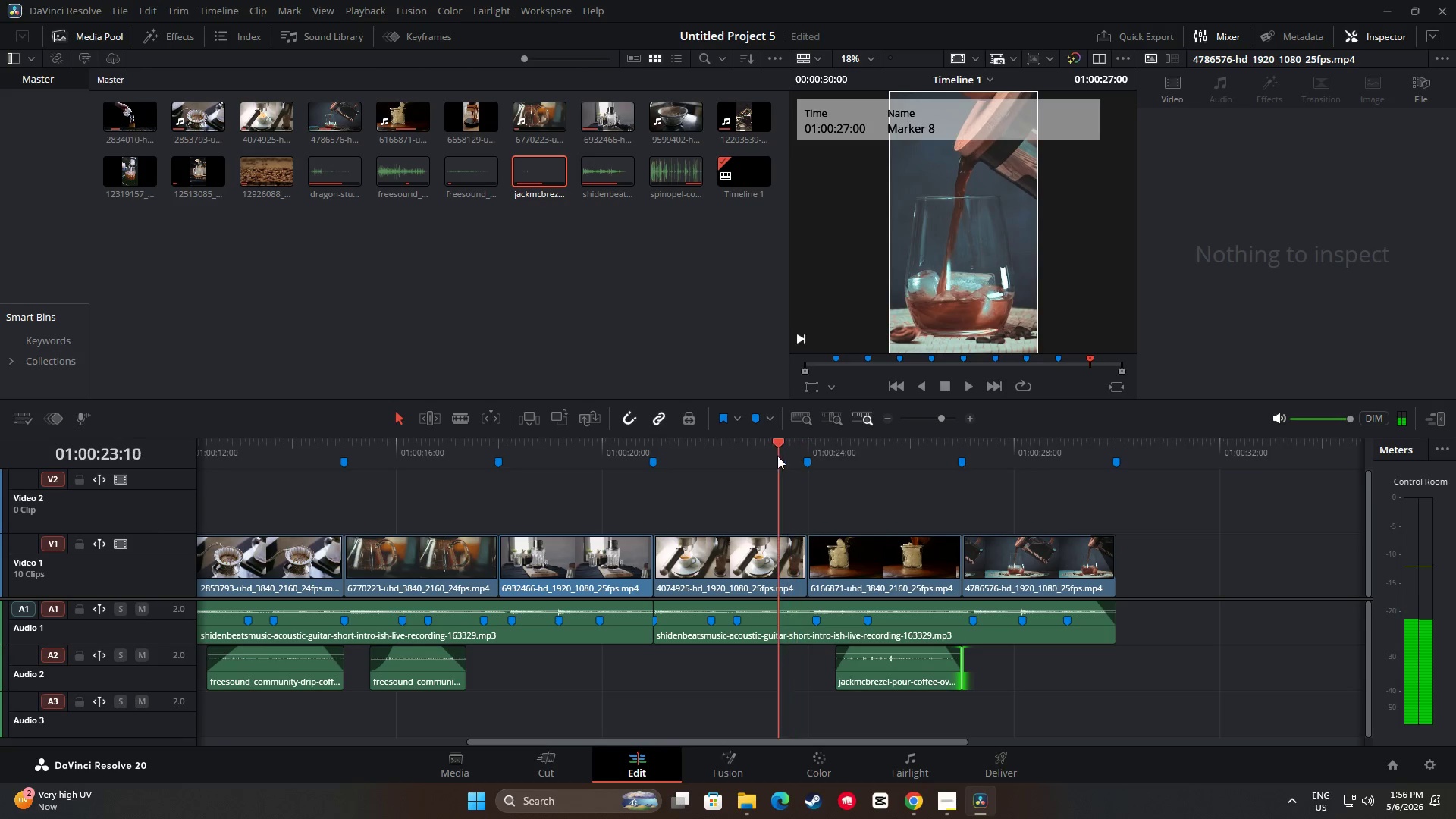 
key(Space)
 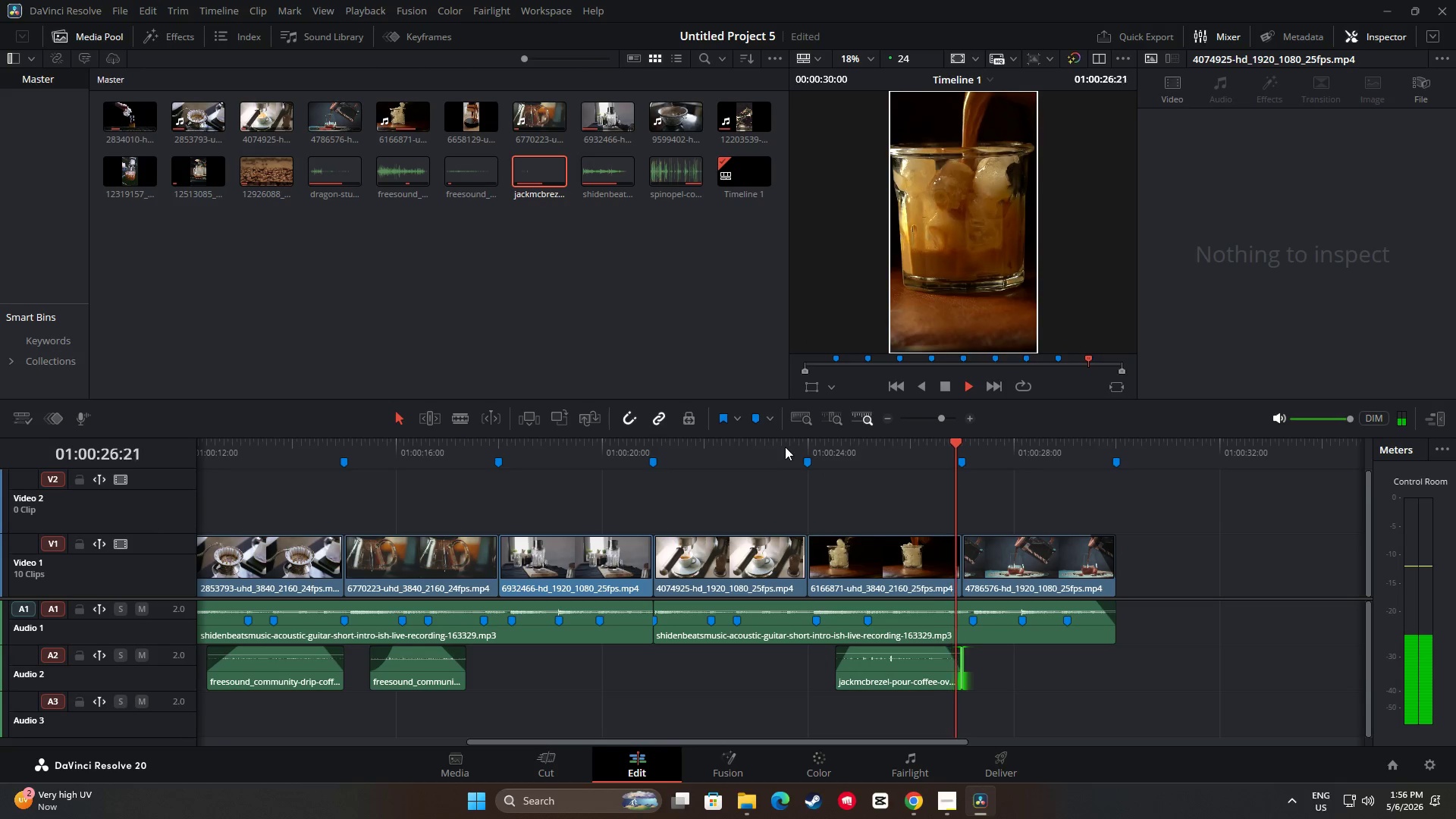 
key(Space)
 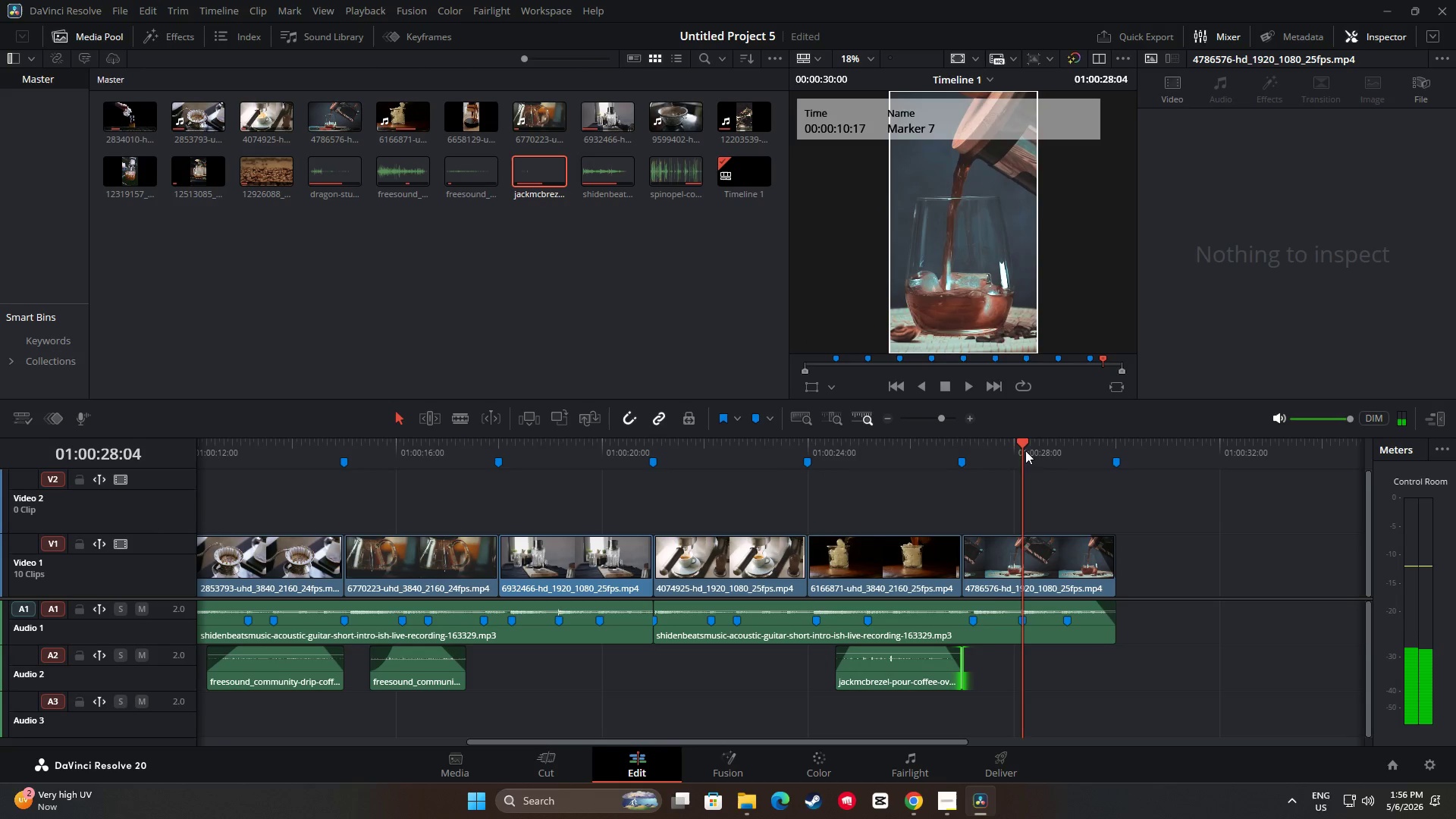 
left_click_drag(start_coordinate=[1029, 441], to_coordinate=[746, 457])
 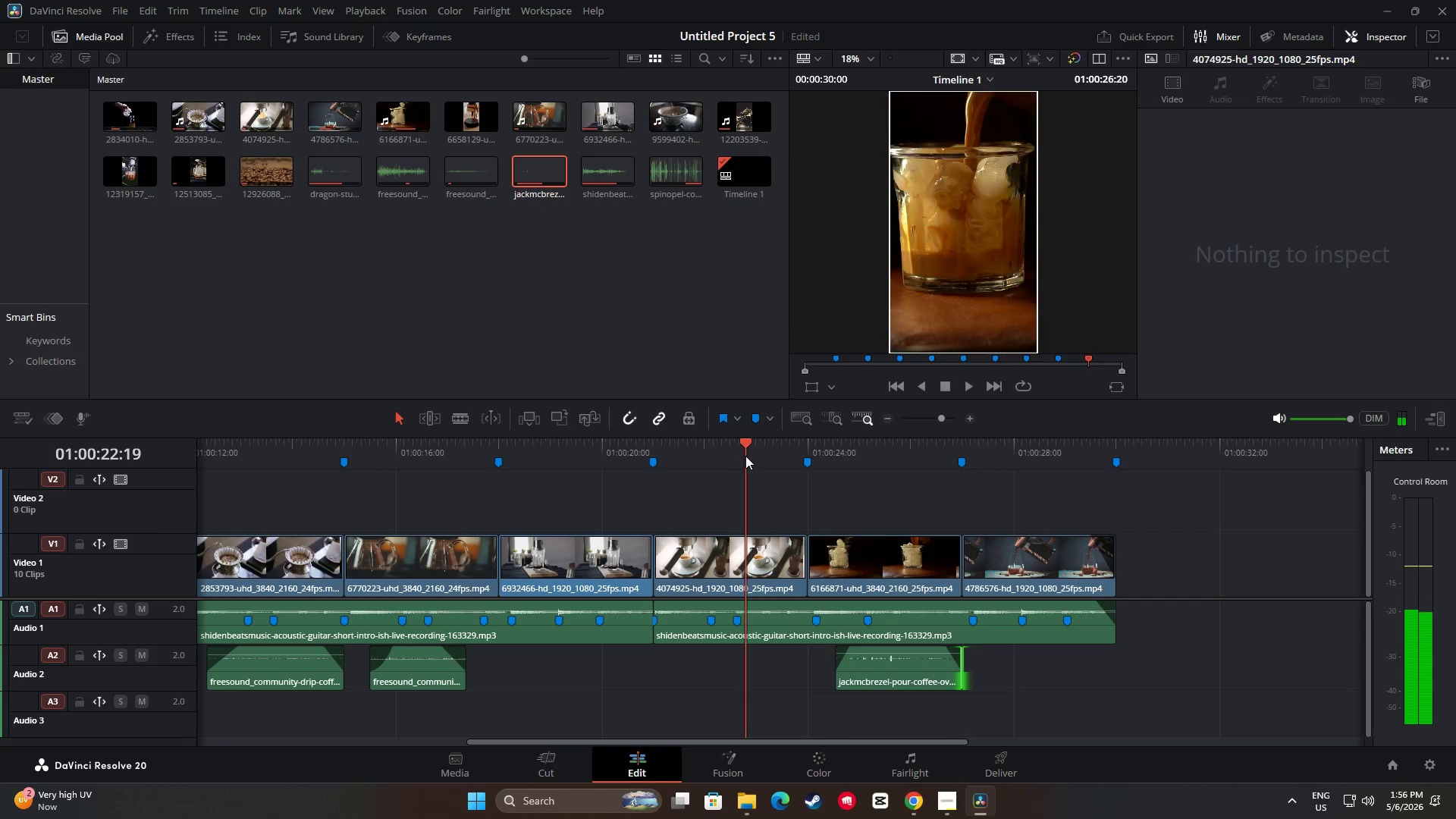 
key(Space)
 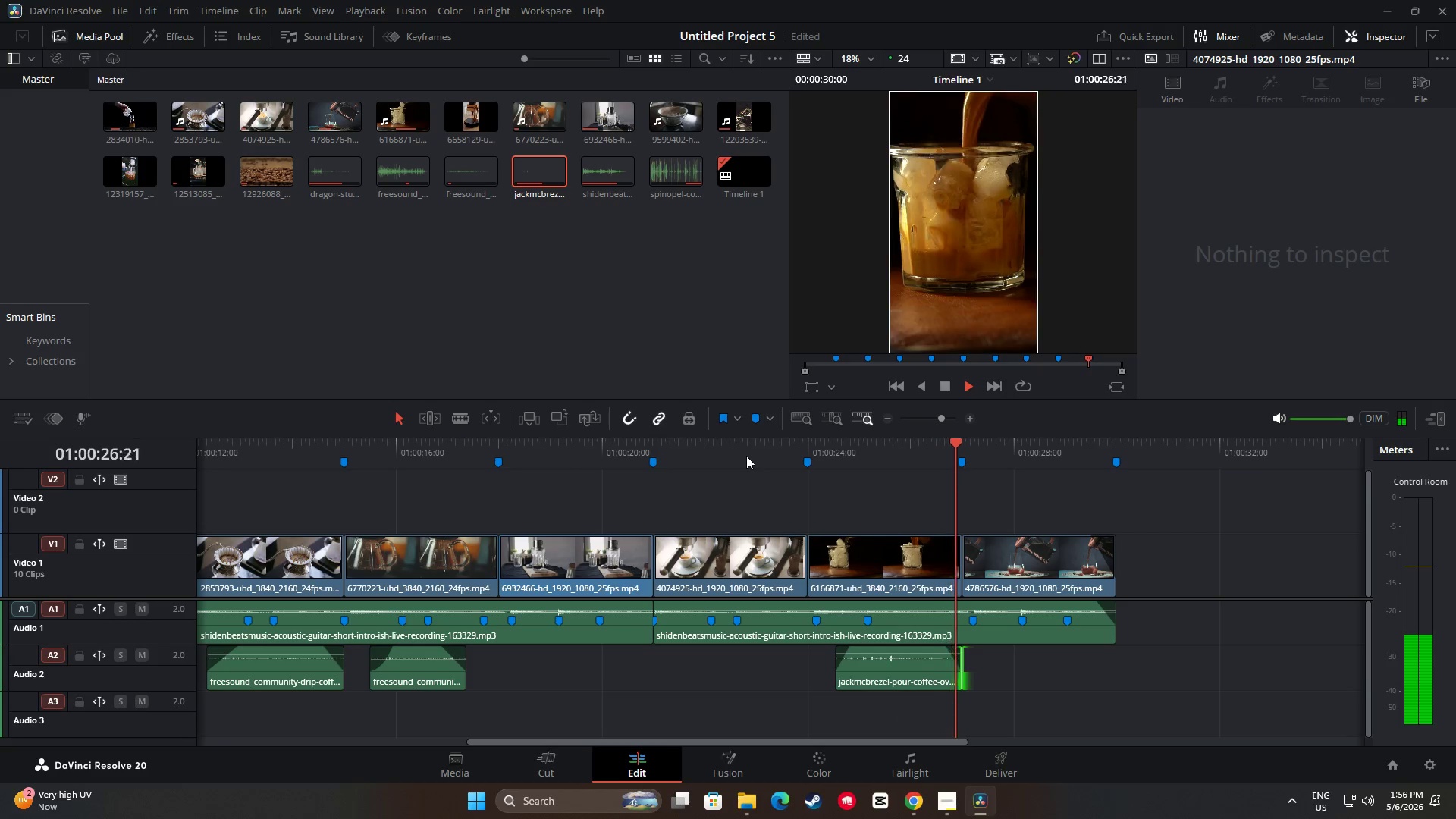 
wait(5.74)
 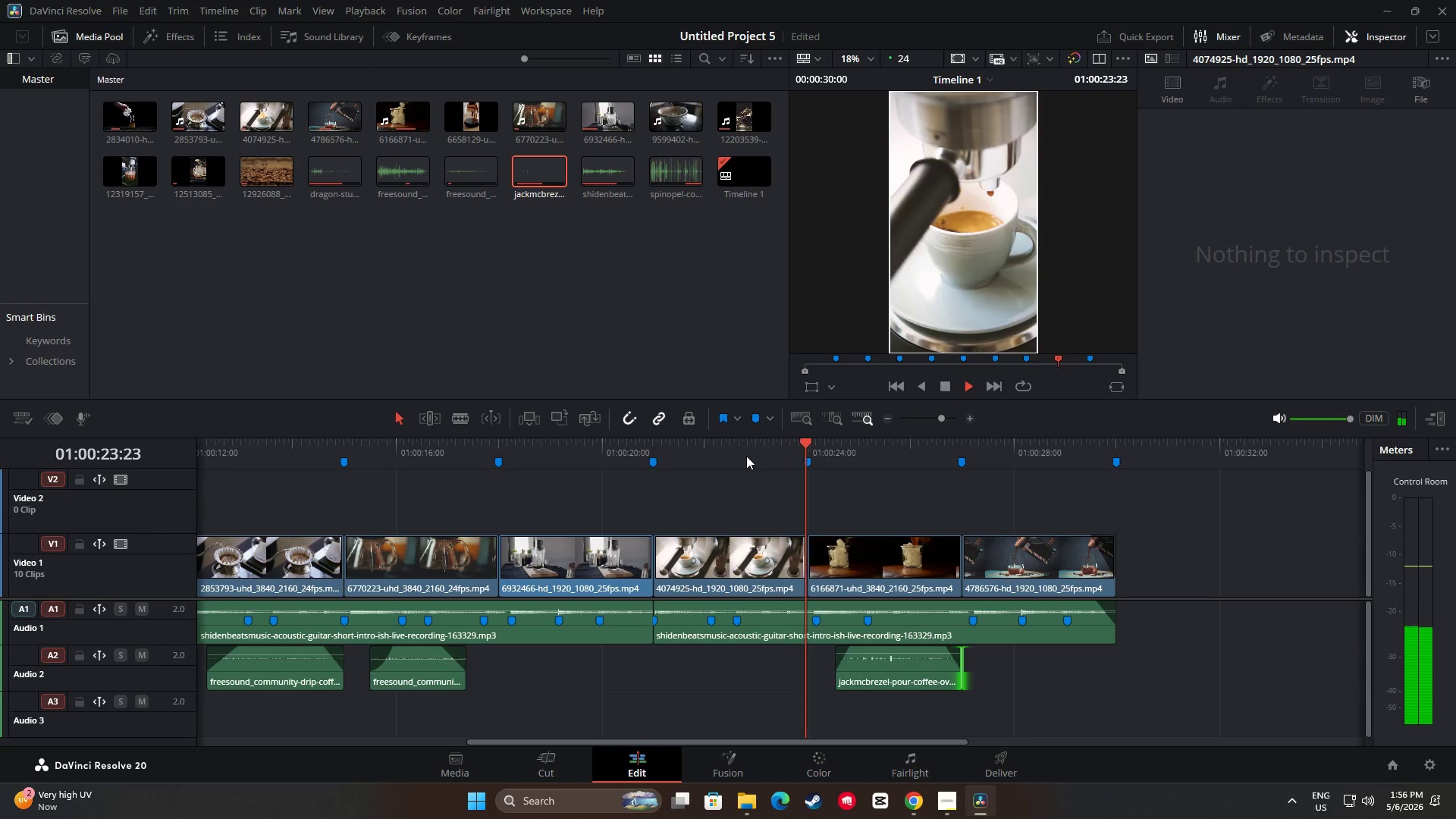 
key(Space)
 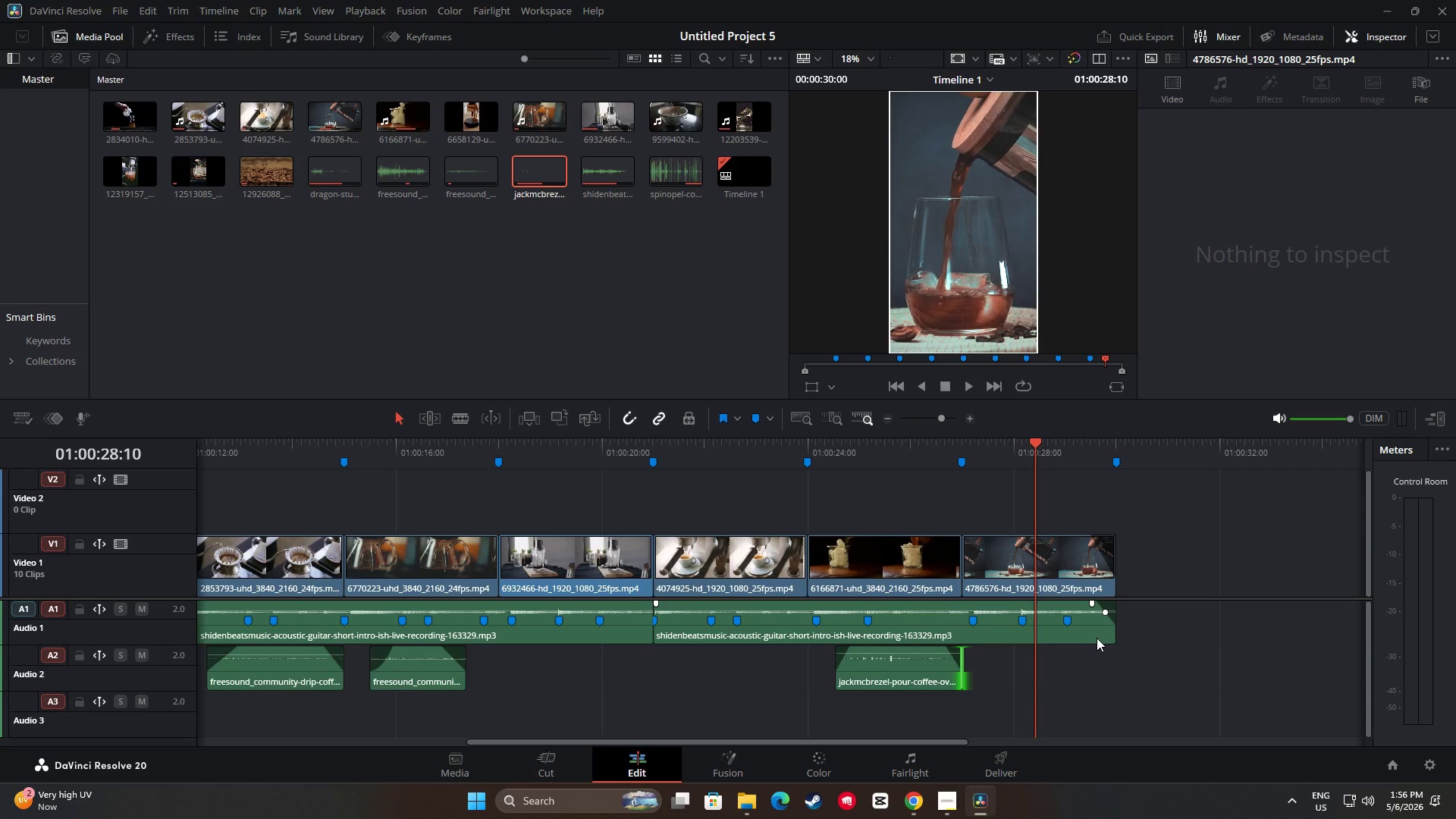 
wait(6.73)
 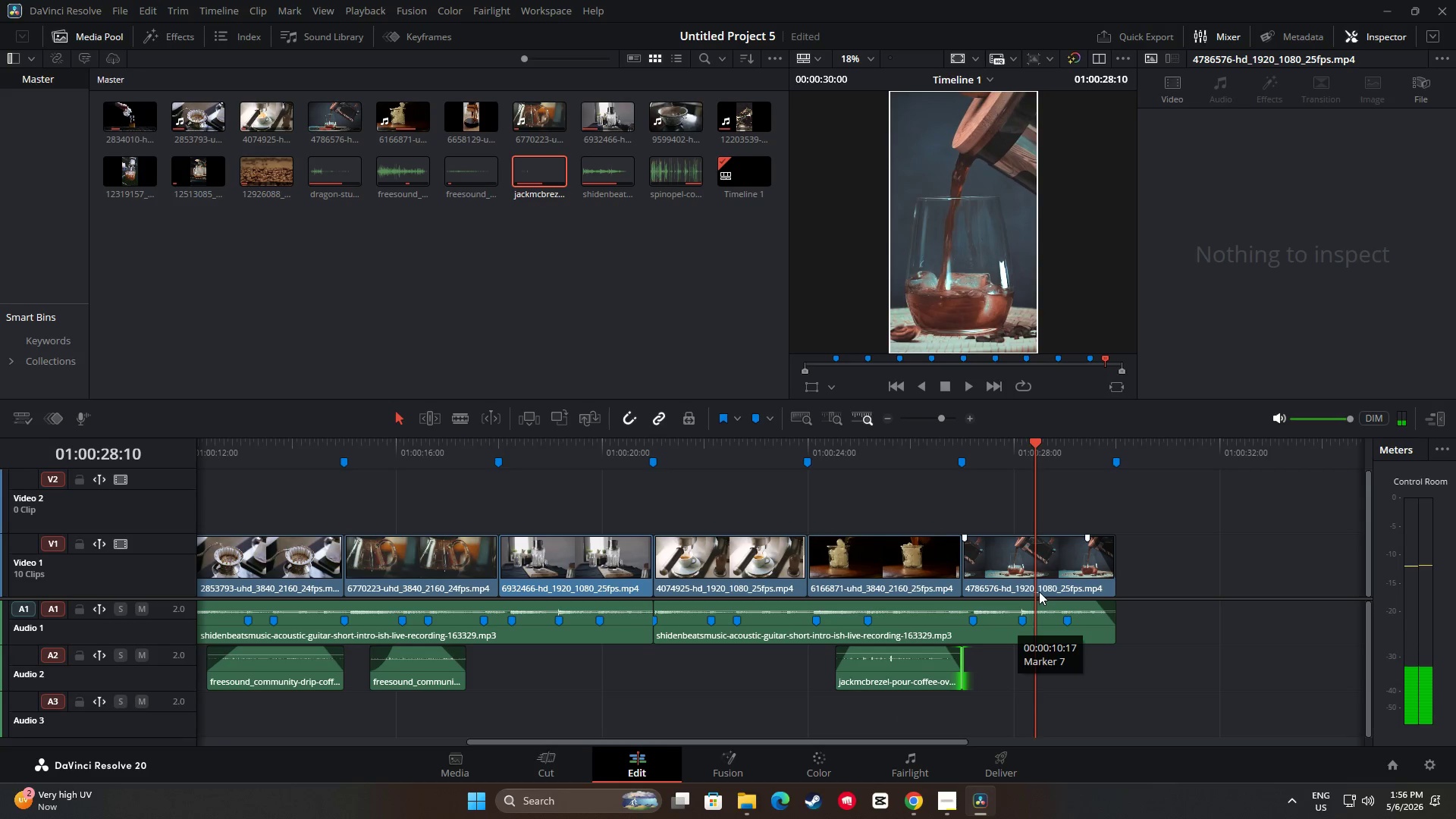 
left_click([1081, 670])
 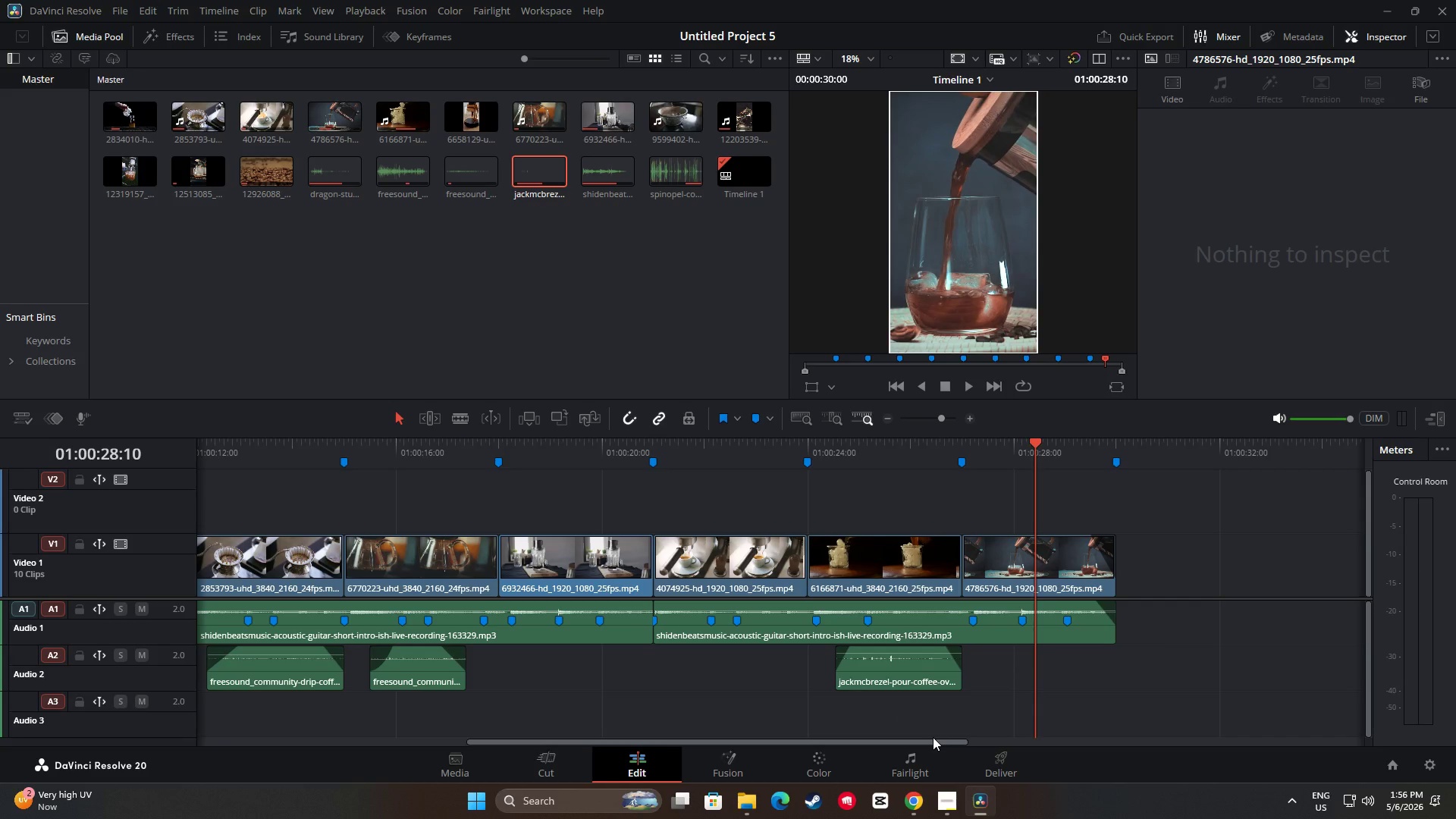 
left_click_drag(start_coordinate=[932, 742], to_coordinate=[495, 750])
 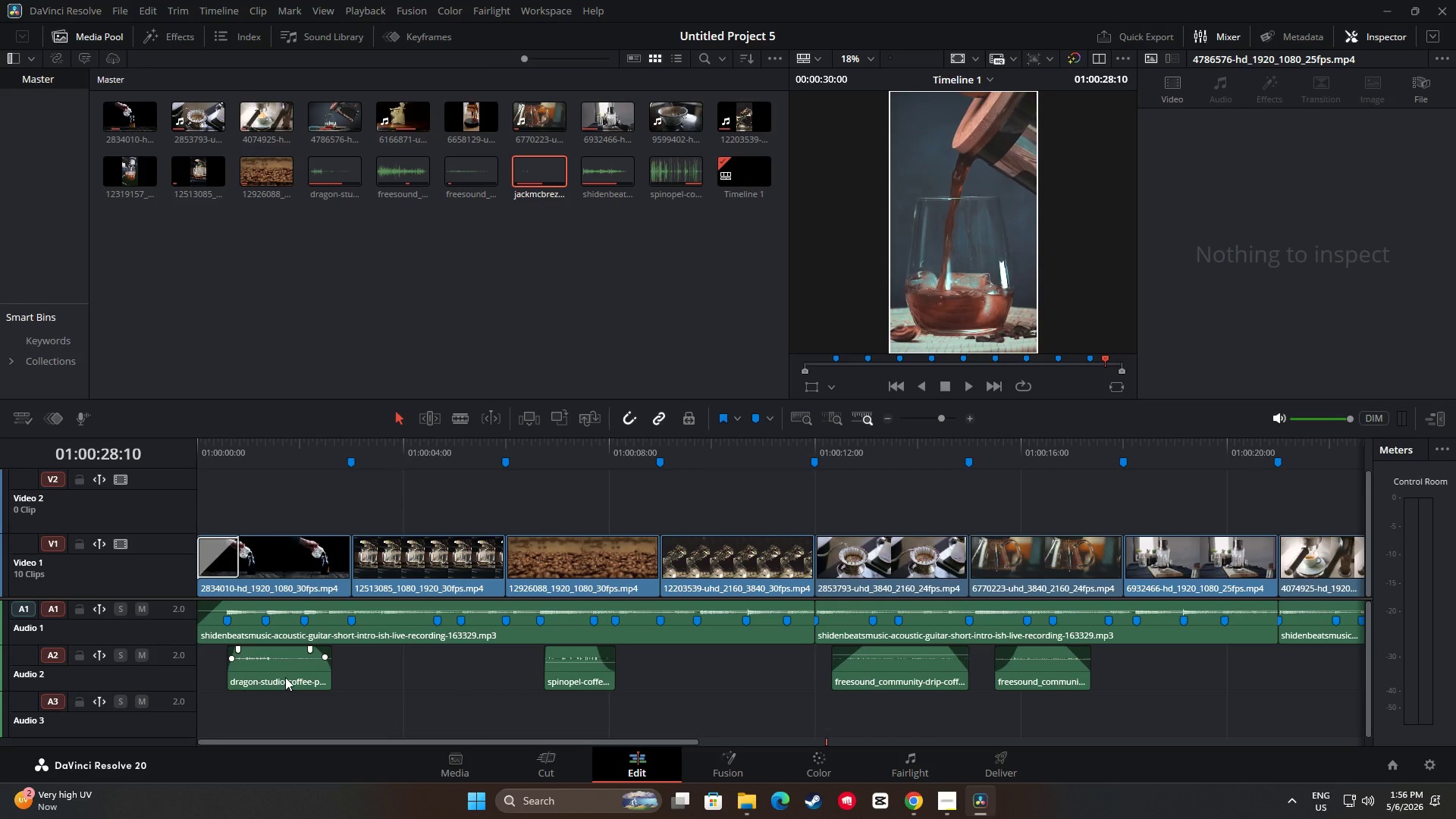 
left_click([285, 669])
 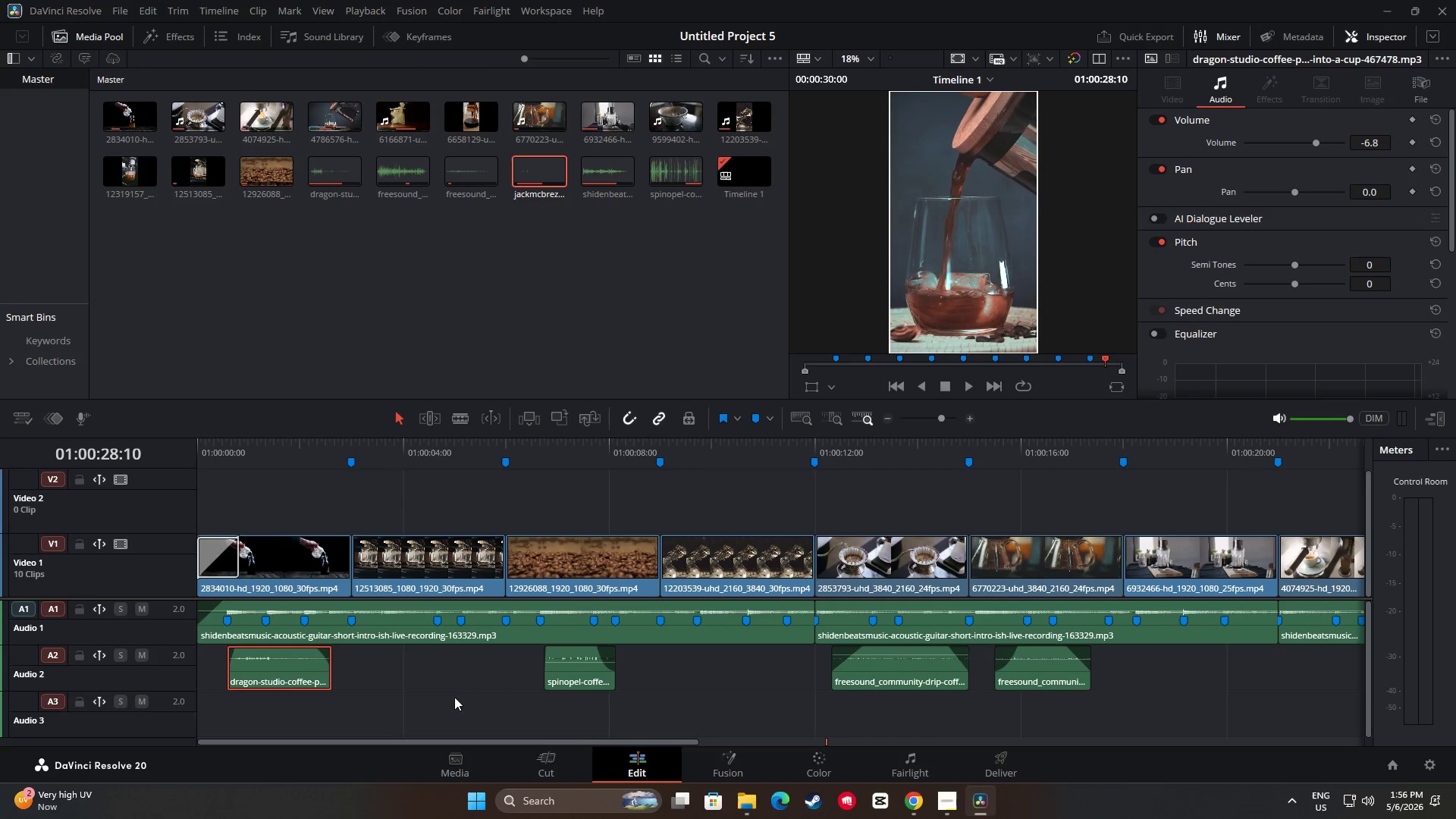 
key(Control+C)
 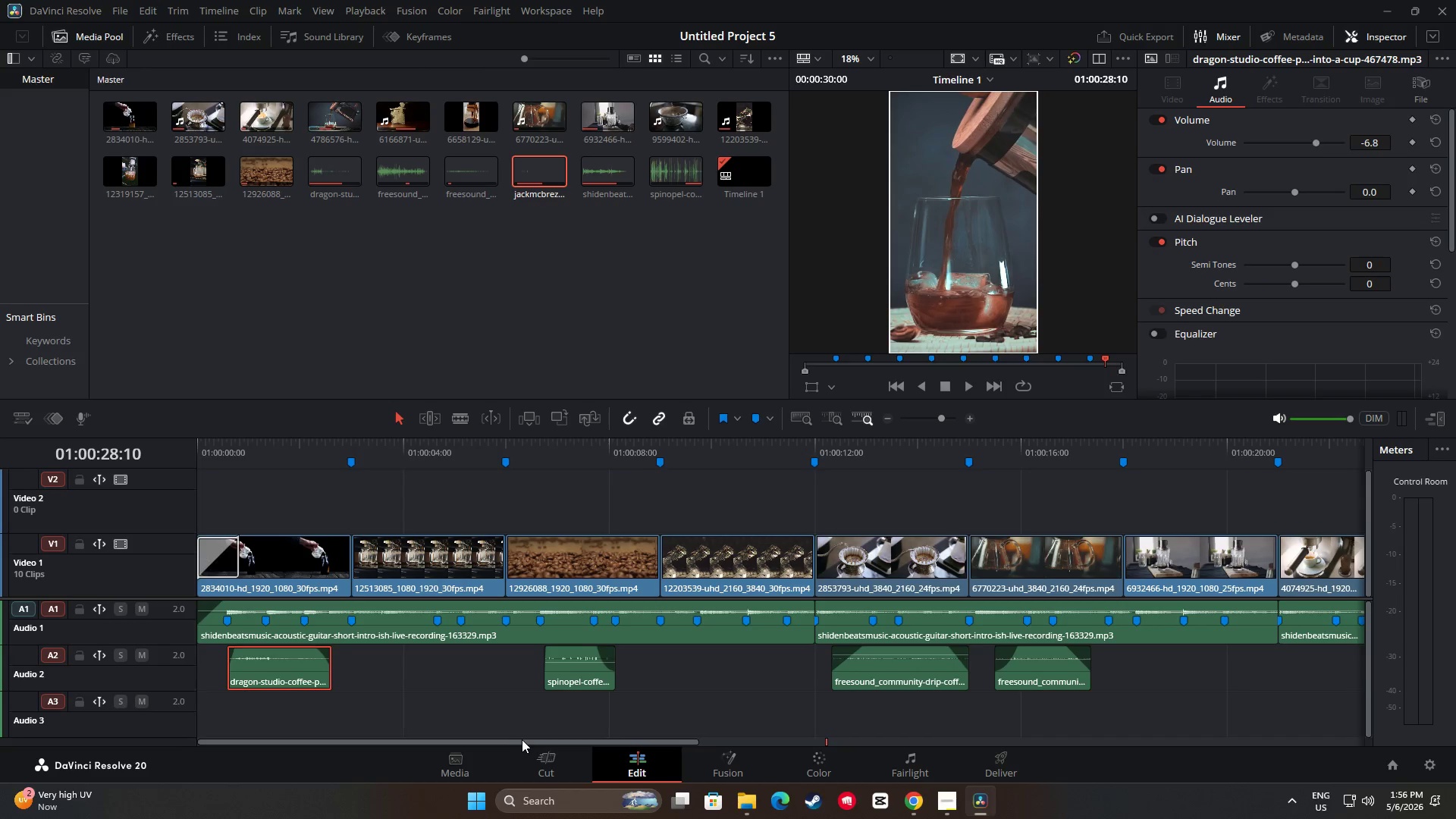 
left_click_drag(start_coordinate=[523, 739], to_coordinate=[820, 740])
 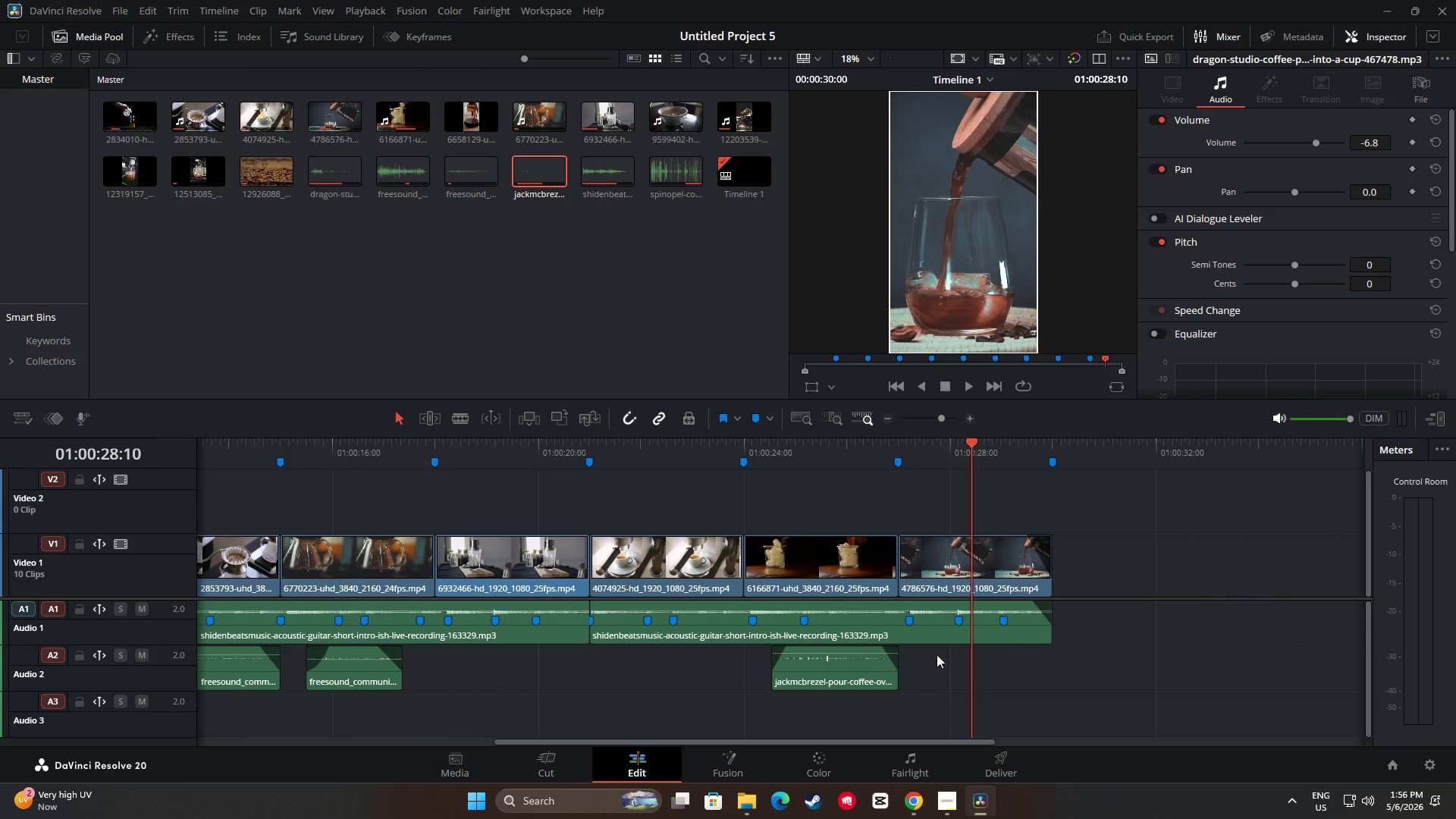 
left_click([949, 650])
 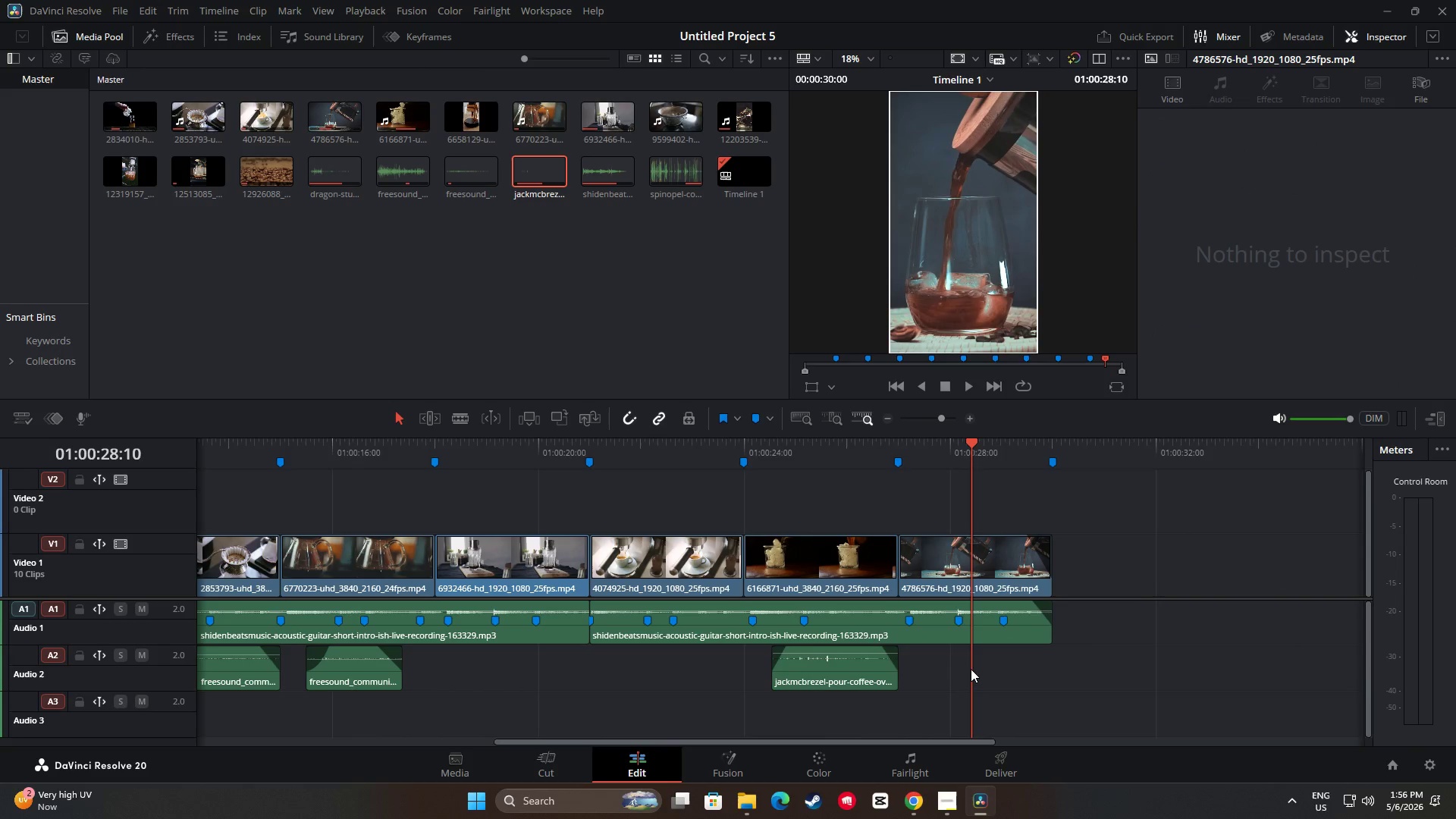 
left_click([970, 670])
 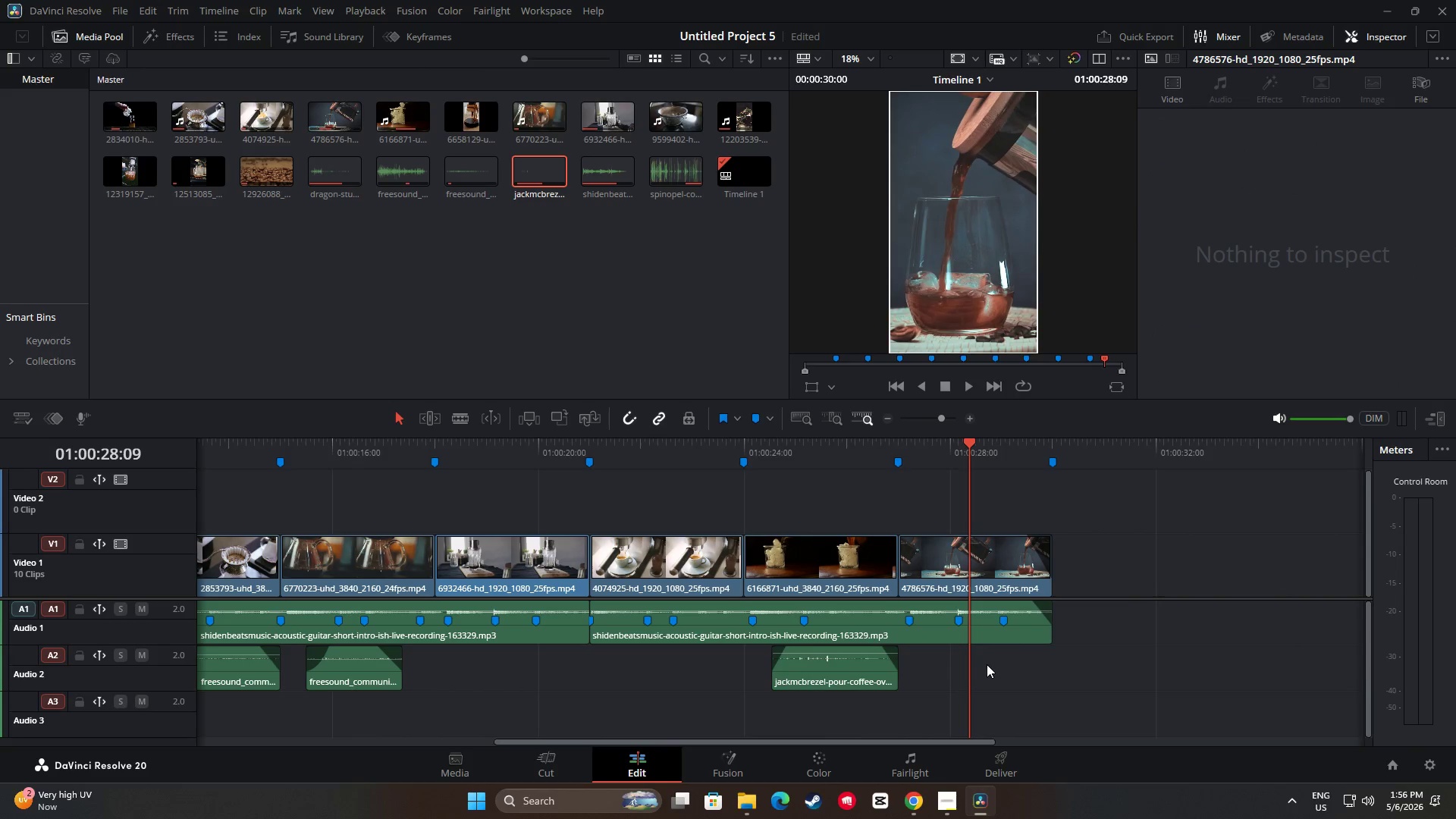 
key(Control+V)
 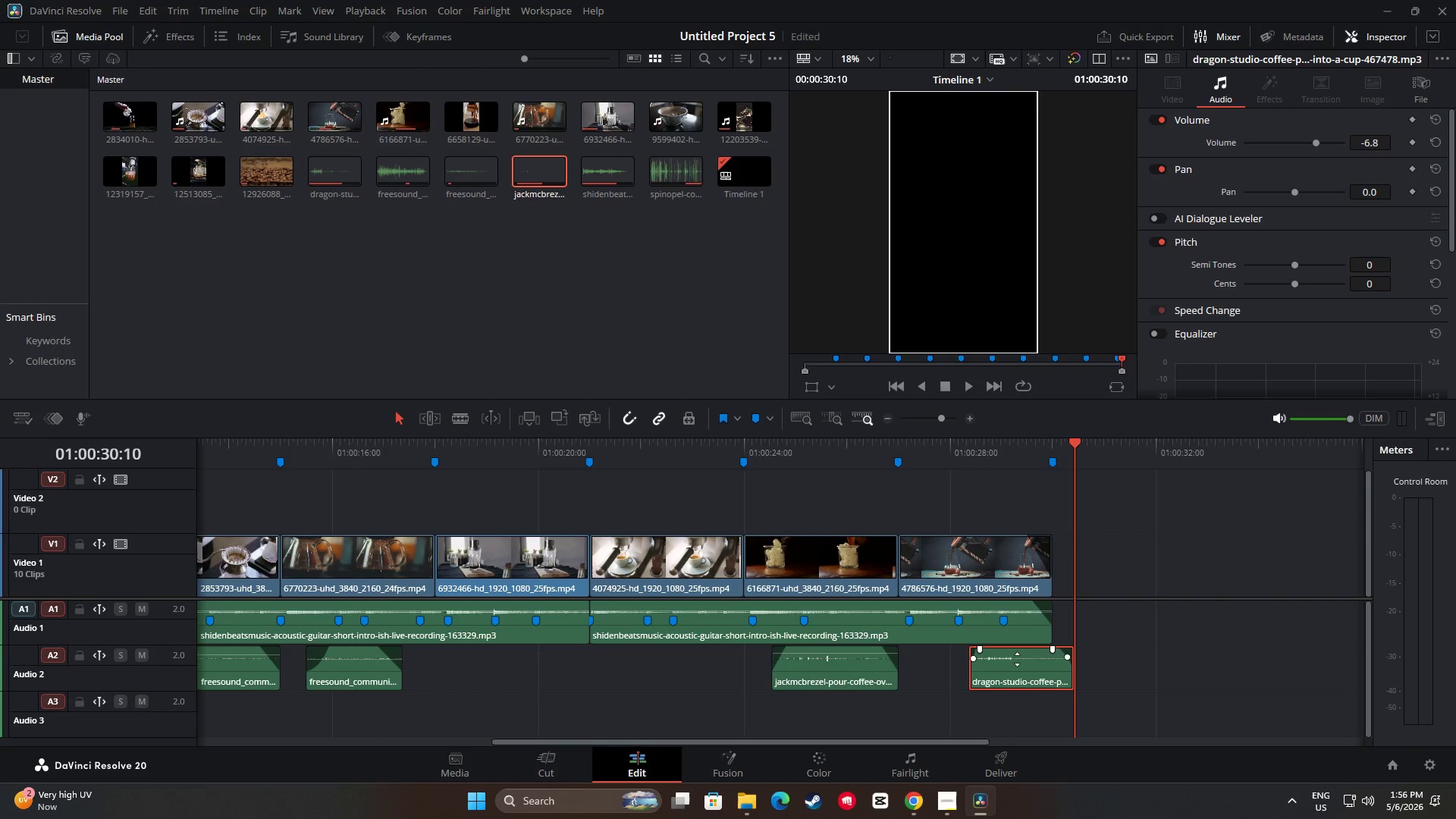 
left_click_drag(start_coordinate=[1014, 659], to_coordinate=[968, 659])
 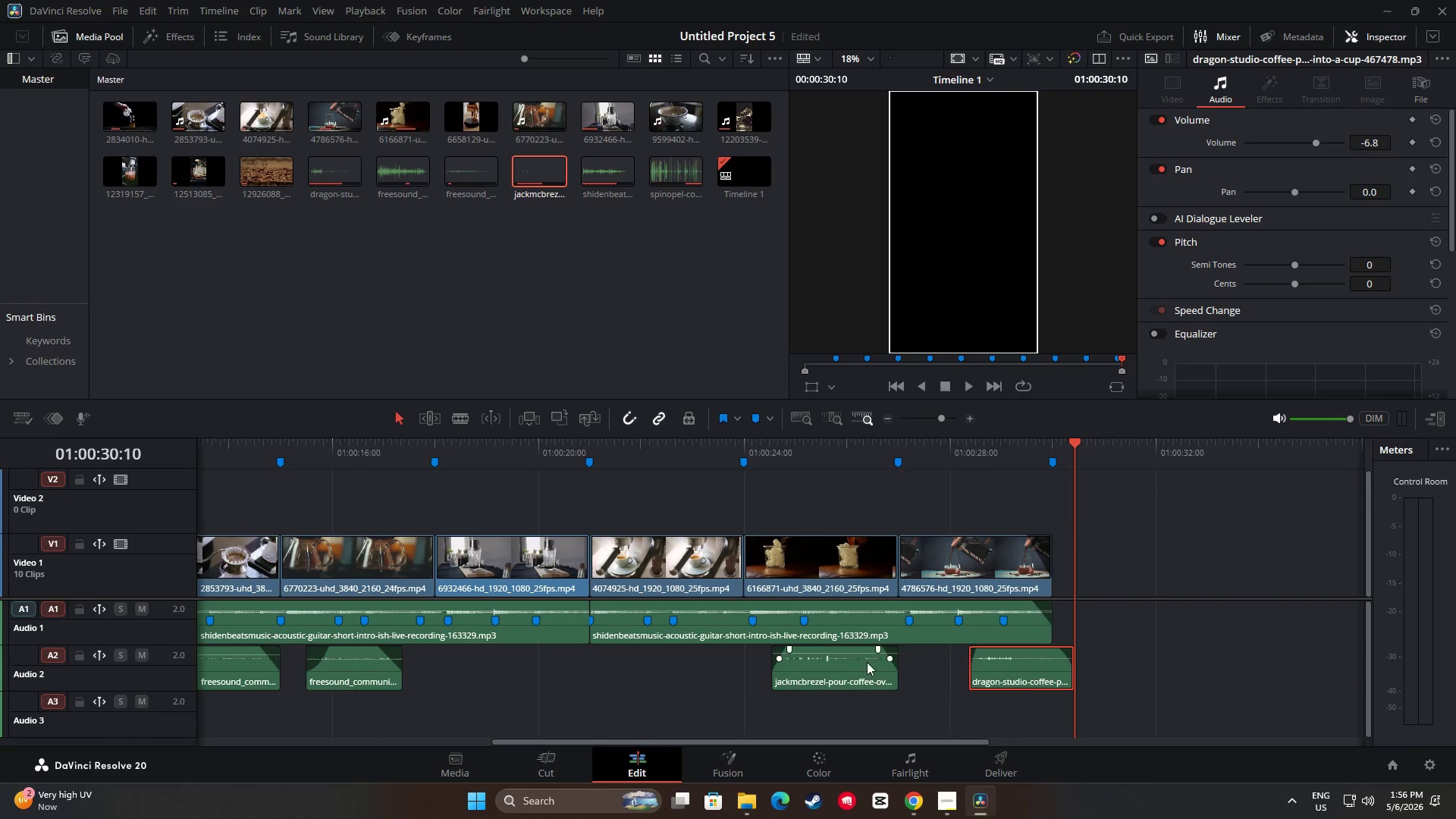 
left_click([867, 662])
 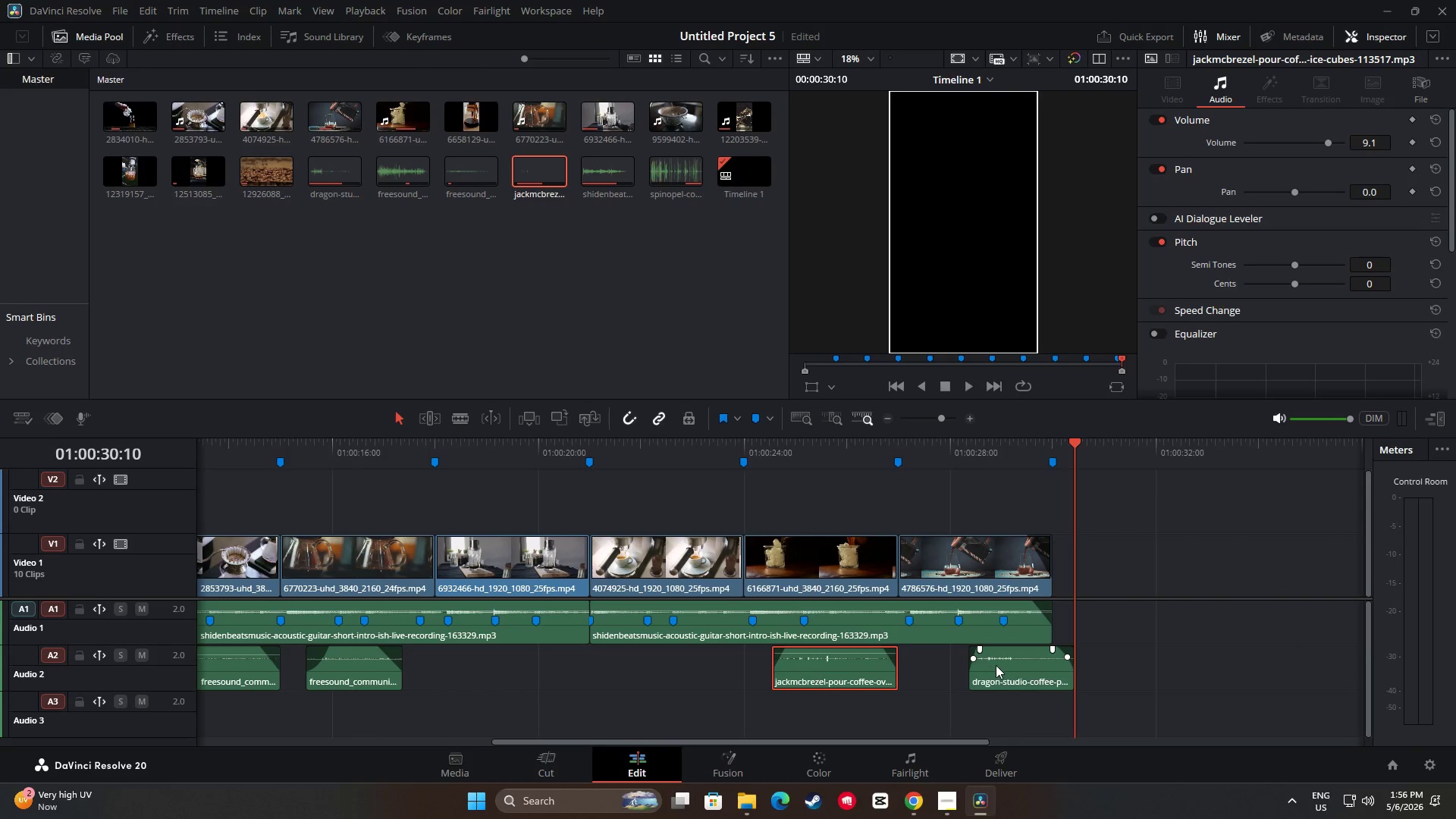 
left_click_drag(start_coordinate=[1020, 661], to_coordinate=[974, 664])
 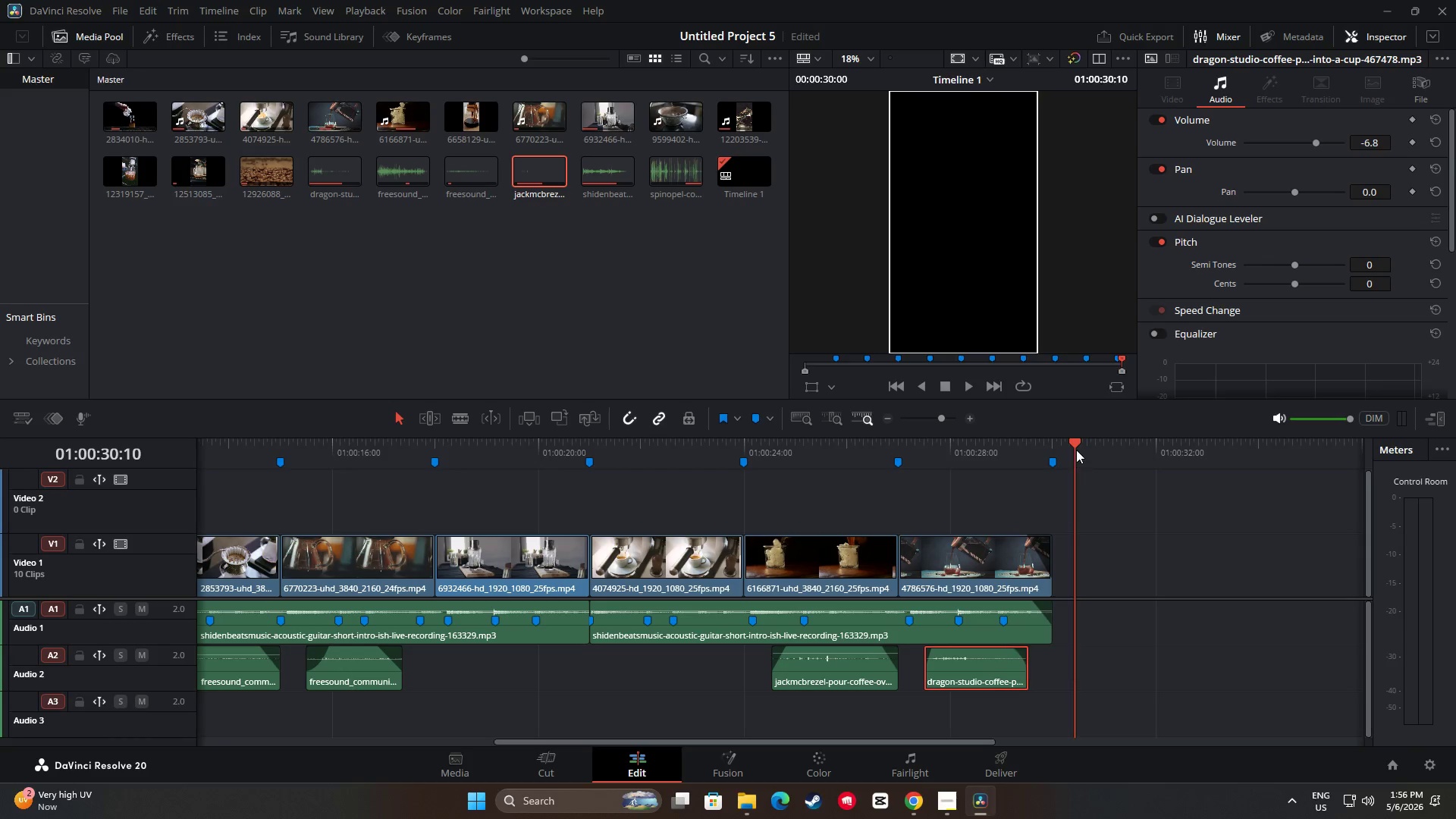 
left_click_drag(start_coordinate=[1076, 449], to_coordinate=[886, 458])
 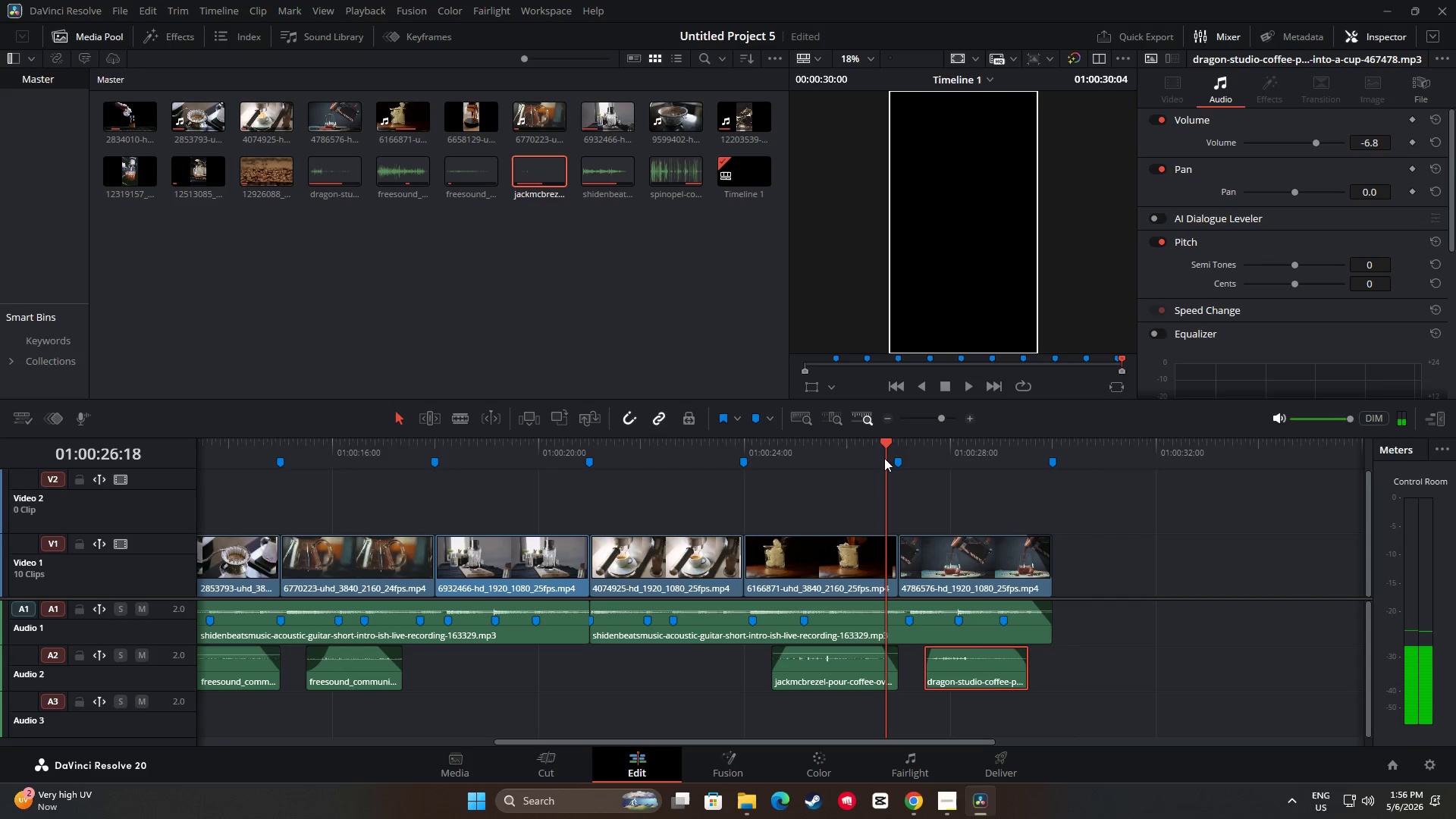 
key(Space)
 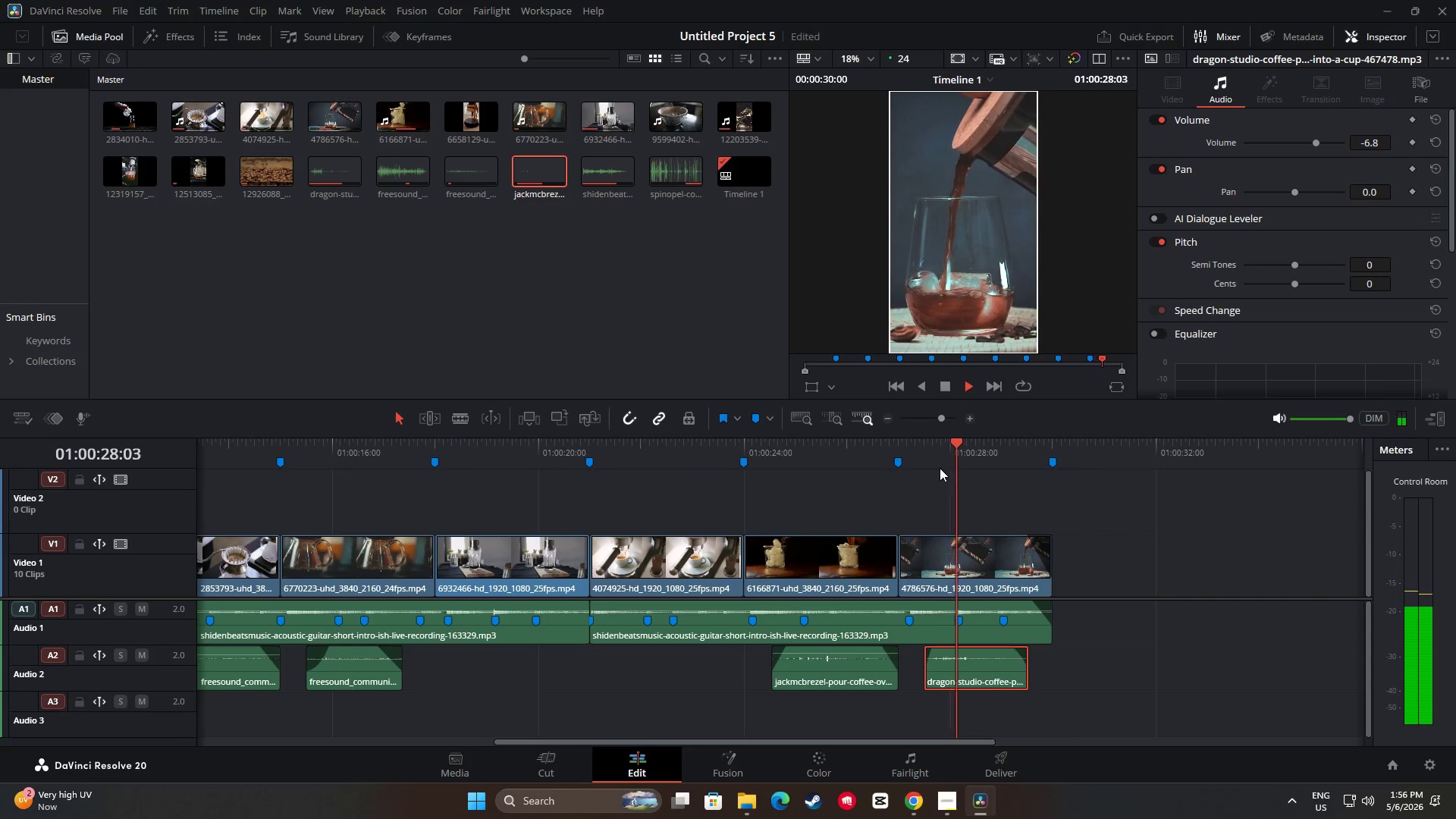 
key(Space)
 